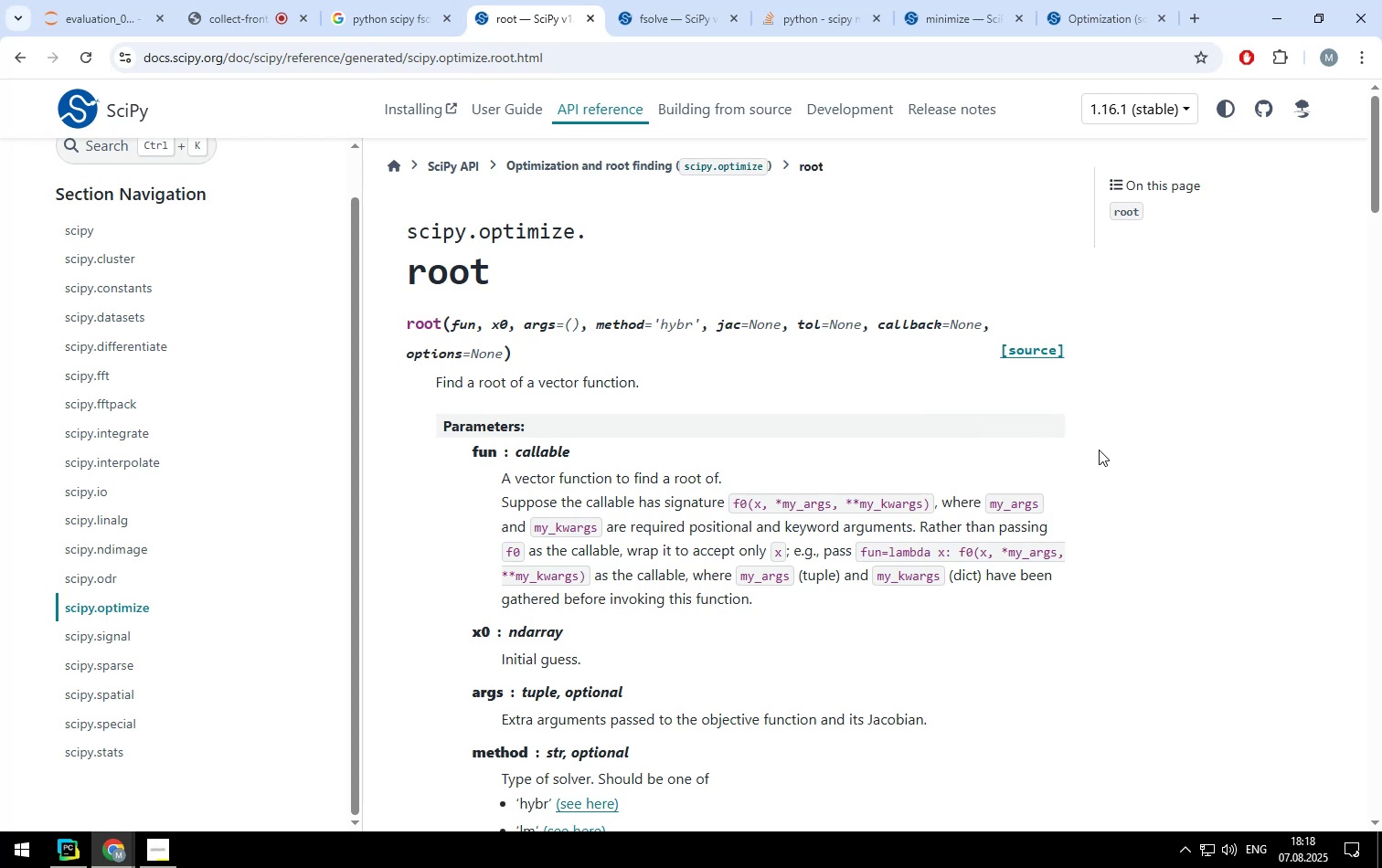 
wait(6.44)
 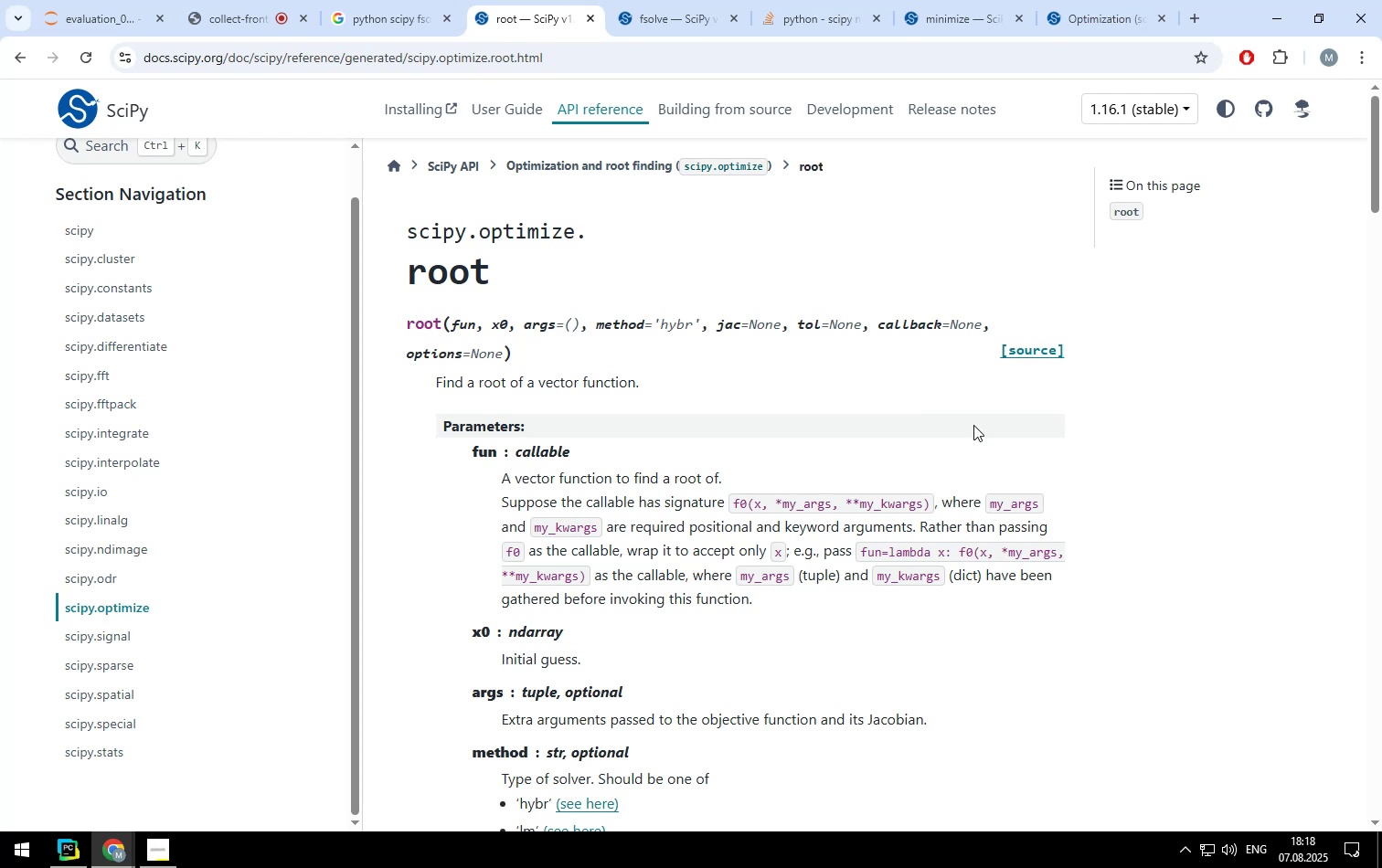 
scroll: coordinate [1138, 453], scroll_direction: down, amount: 27.0
 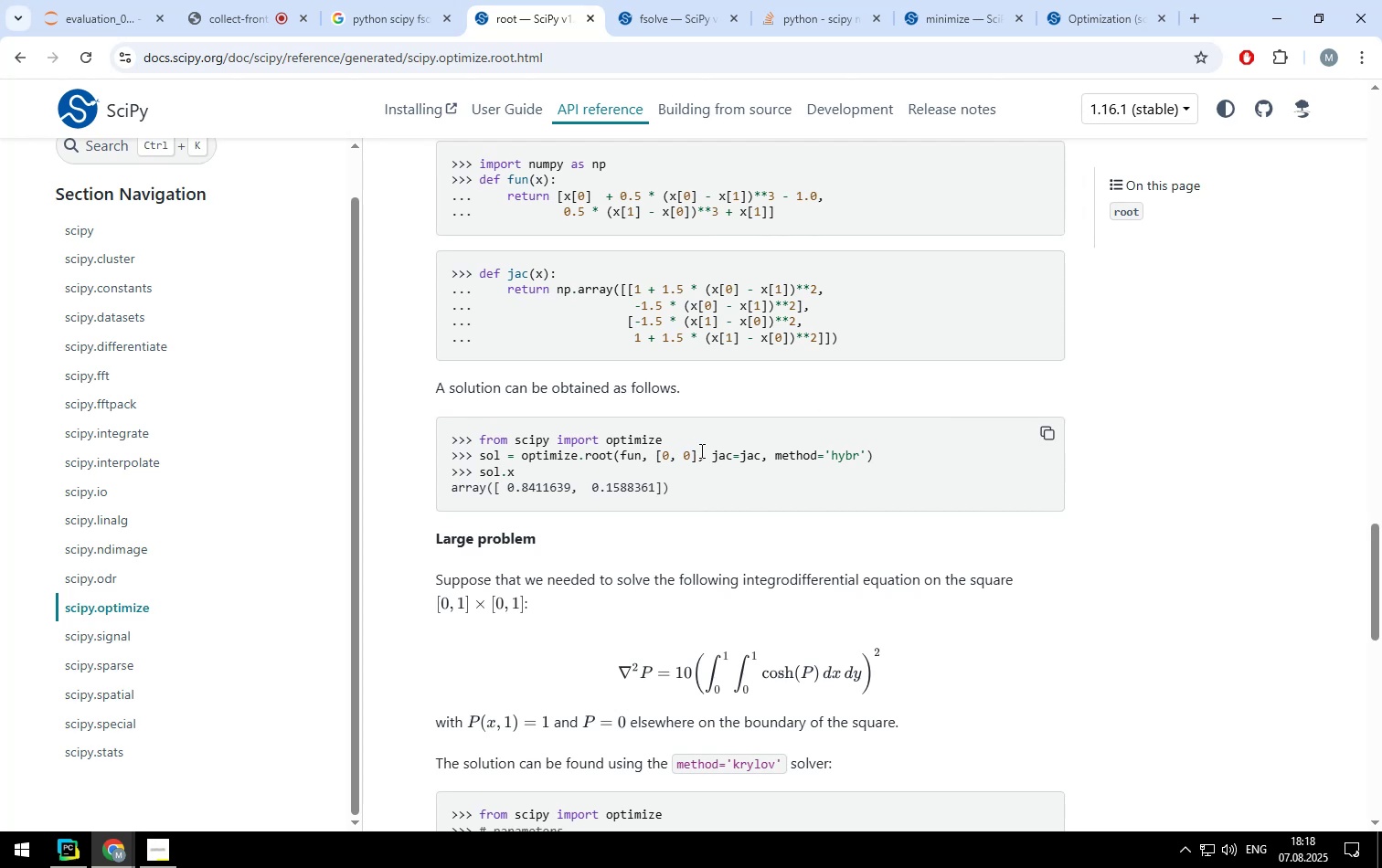 
wait(8.17)
 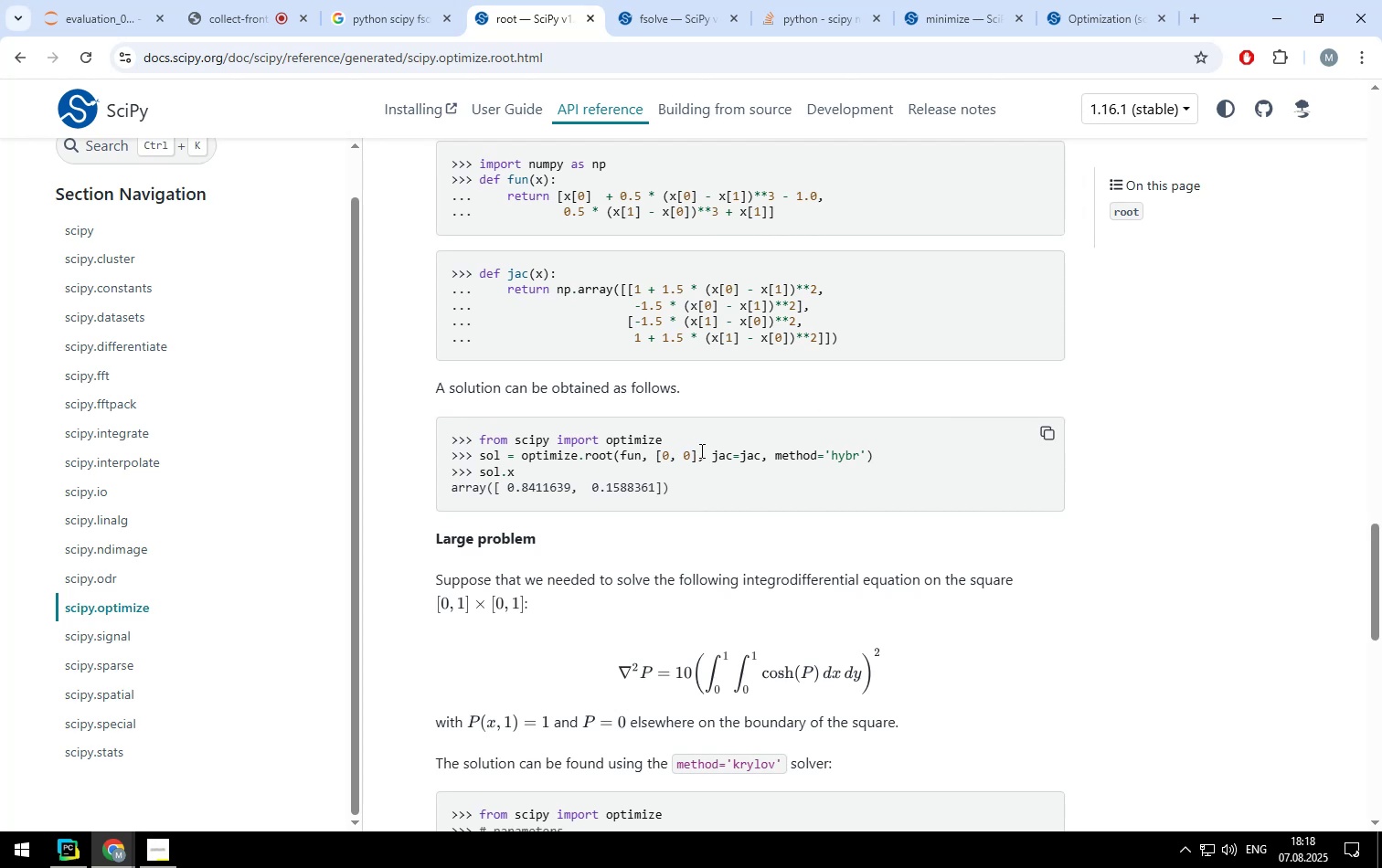 
scroll: coordinate [1085, 502], scroll_direction: up, amount: 4.0
 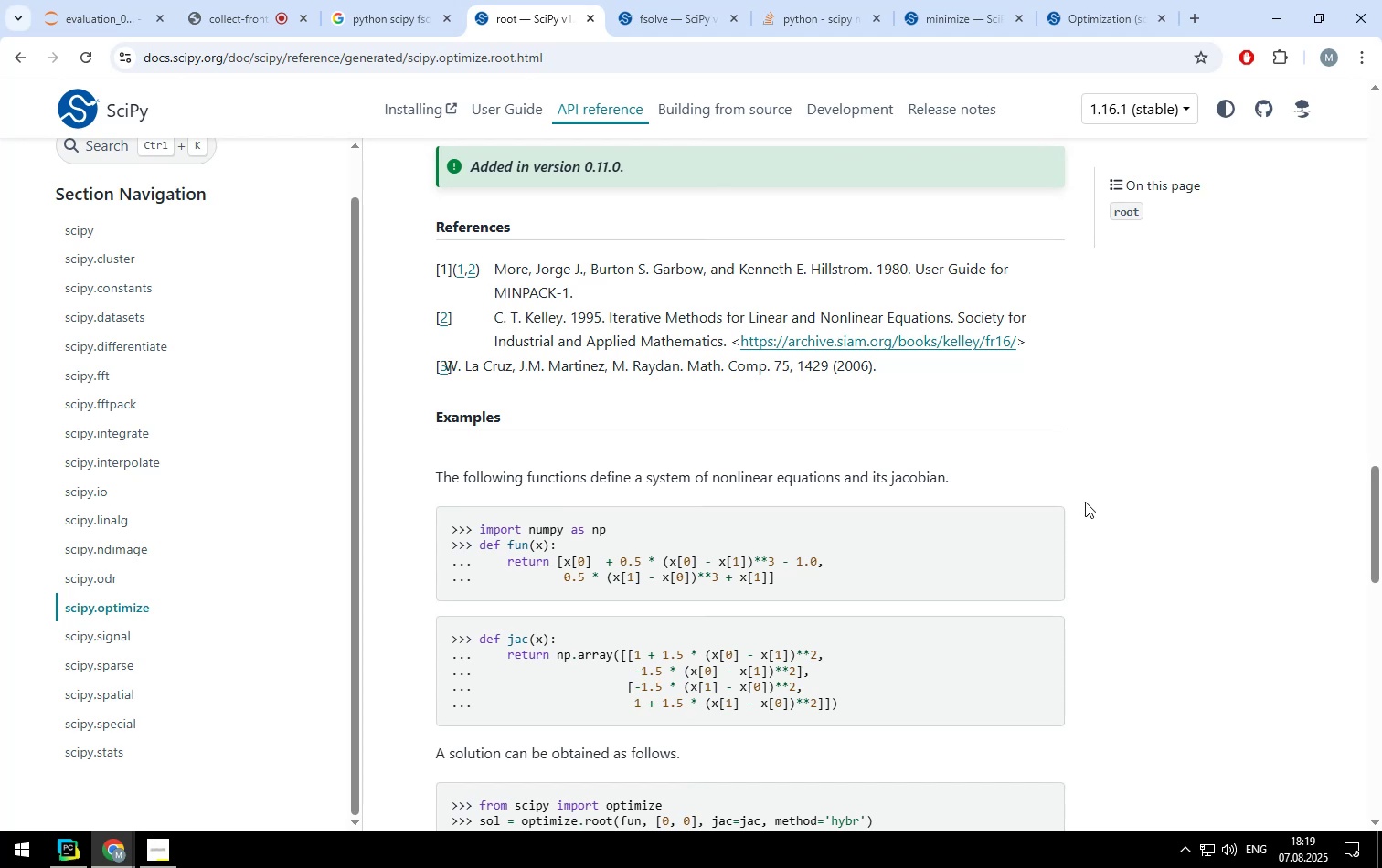 
scroll: coordinate [1085, 502], scroll_direction: down, amount: 1.0
 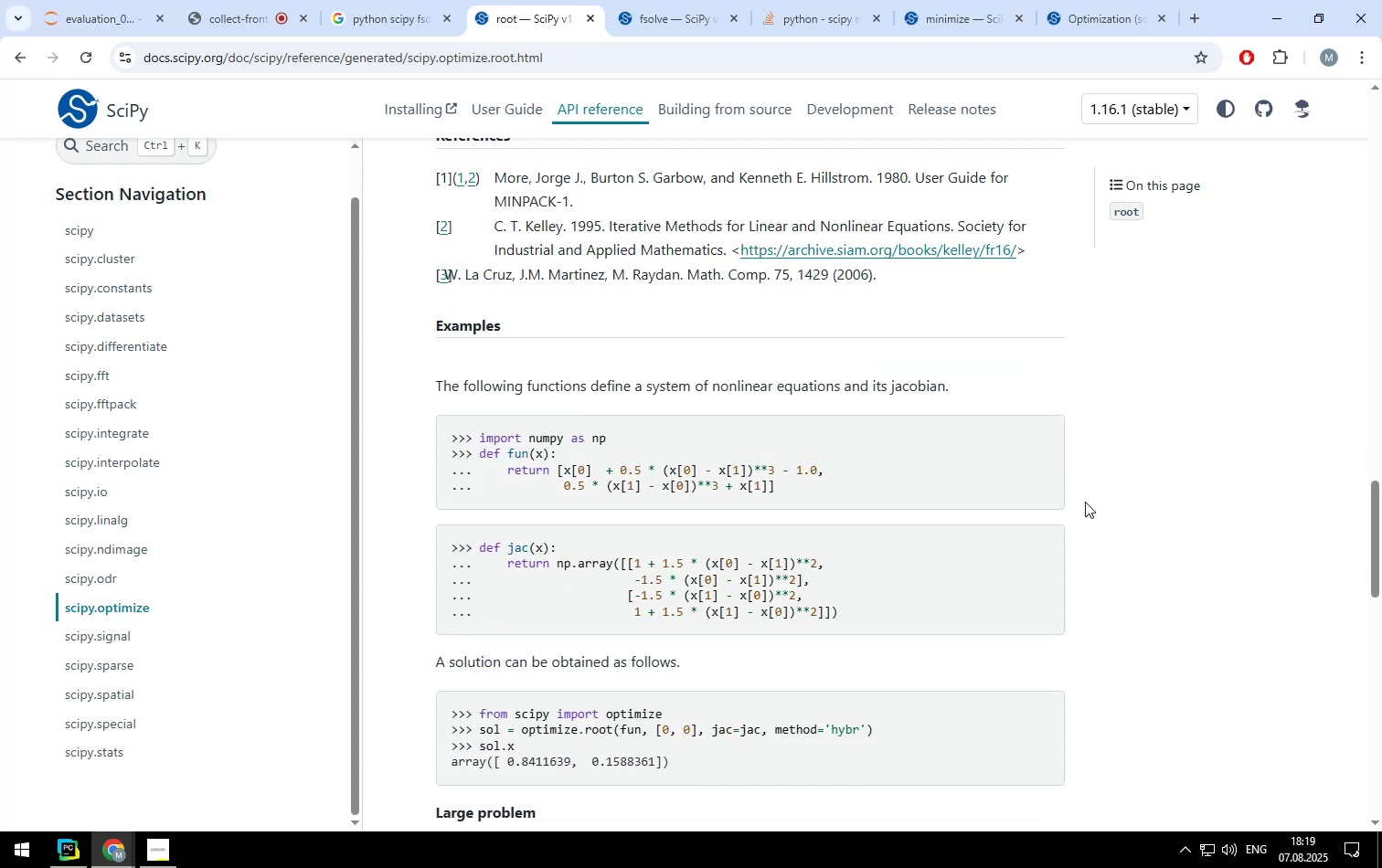 
scroll: coordinate [1085, 502], scroll_direction: up, amount: 6.0
 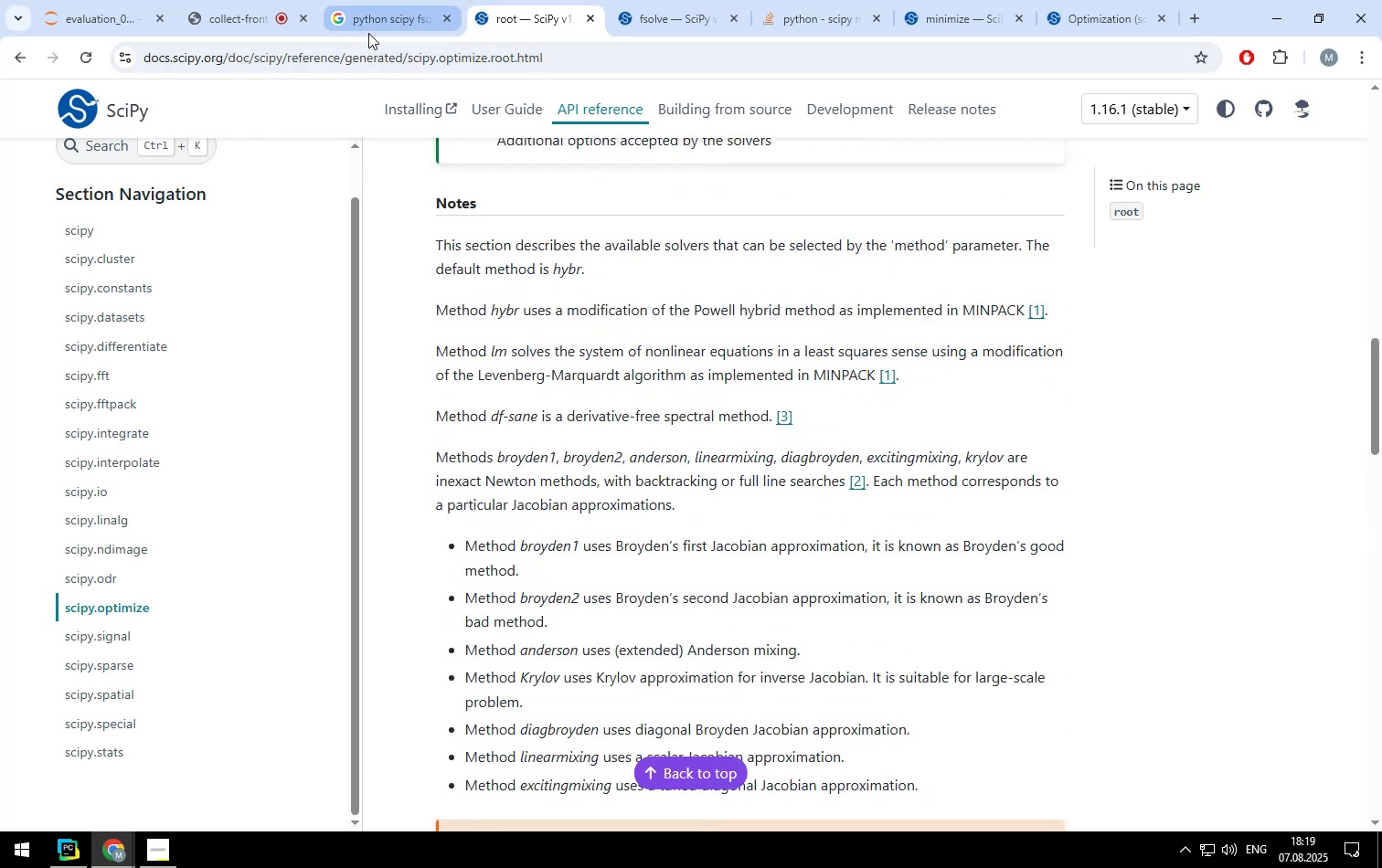 
left_click([368, 33])
 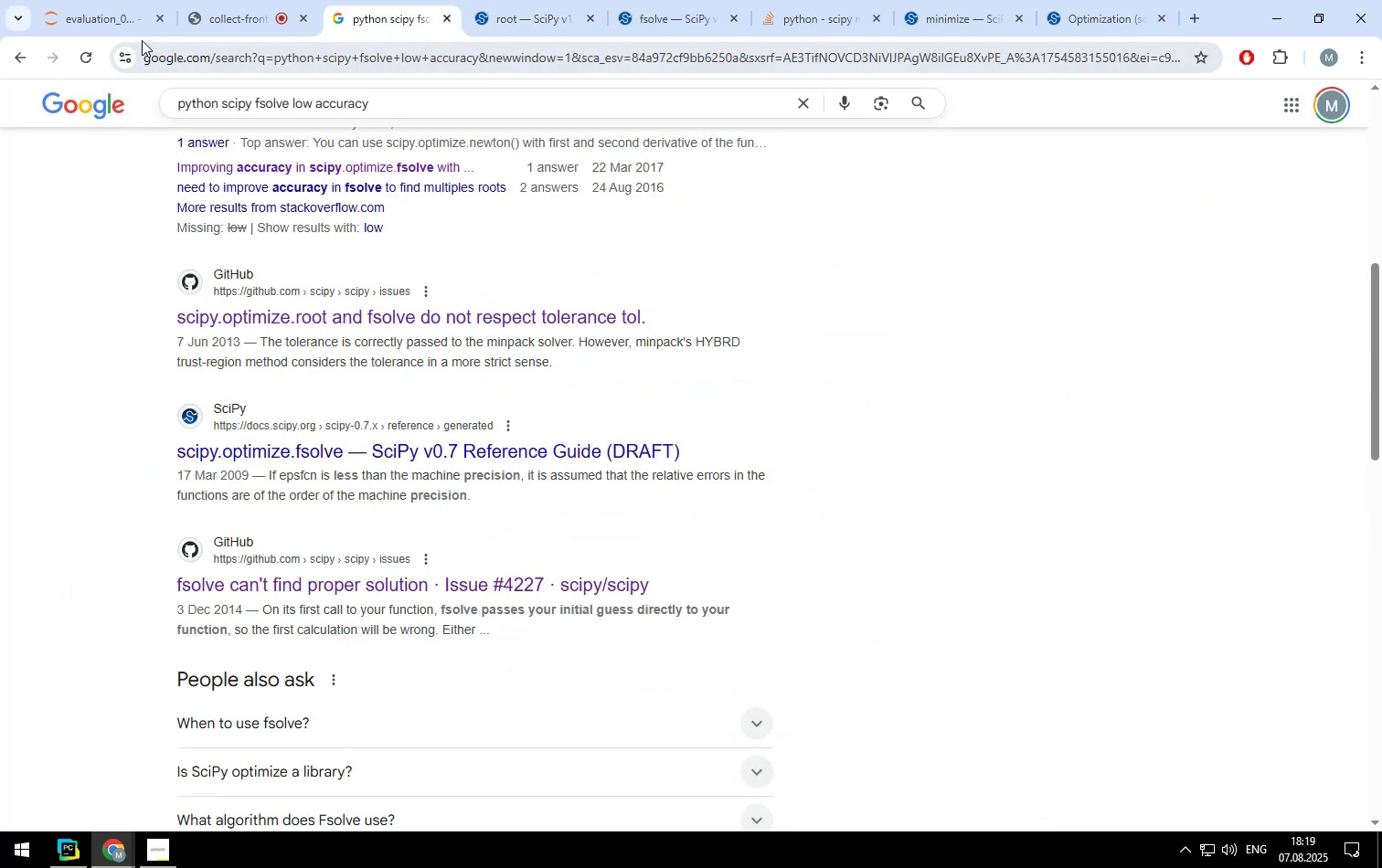 
left_click([112, 28])
 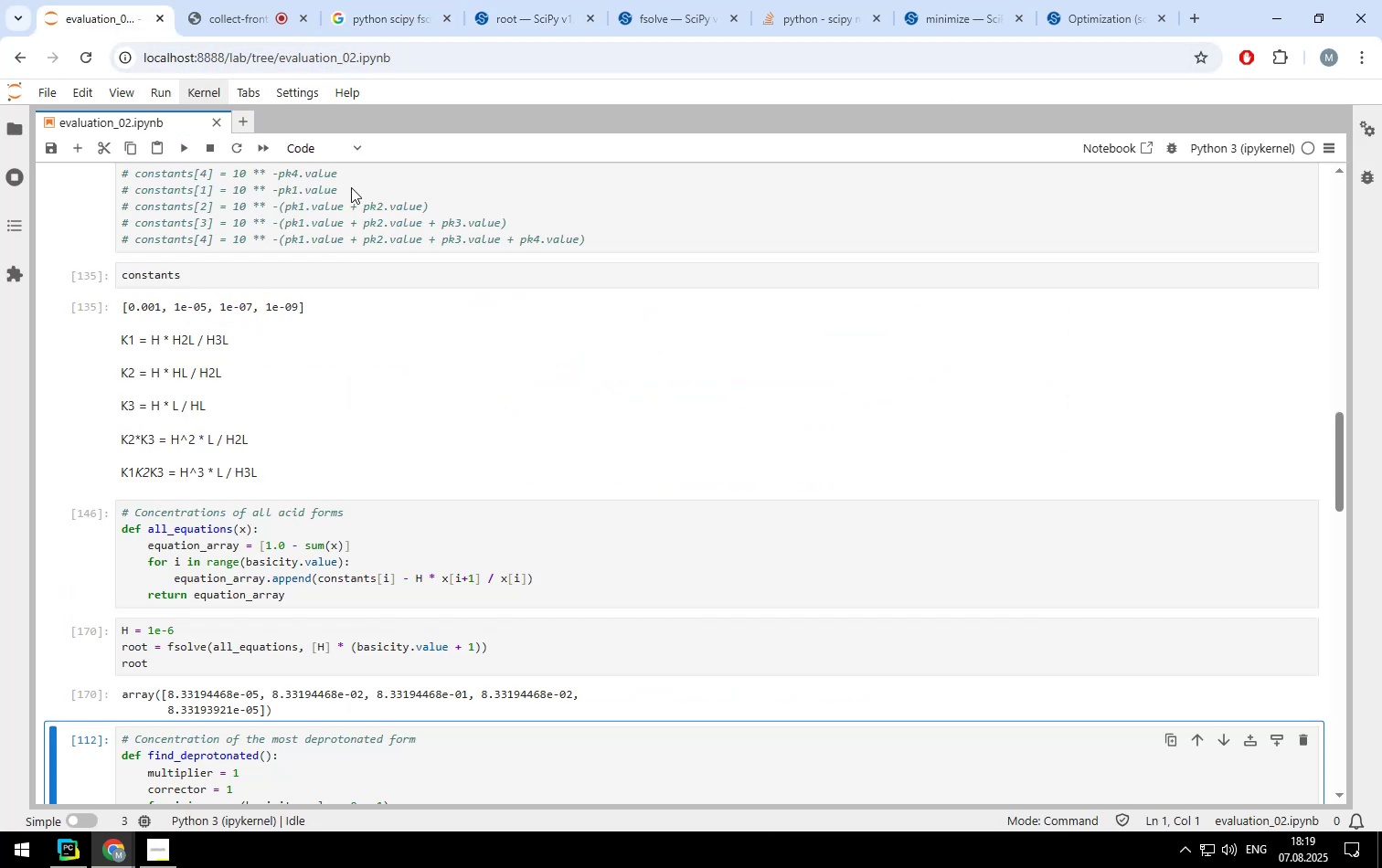 
scroll: coordinate [531, 281], scroll_direction: up, amount: 14.0
 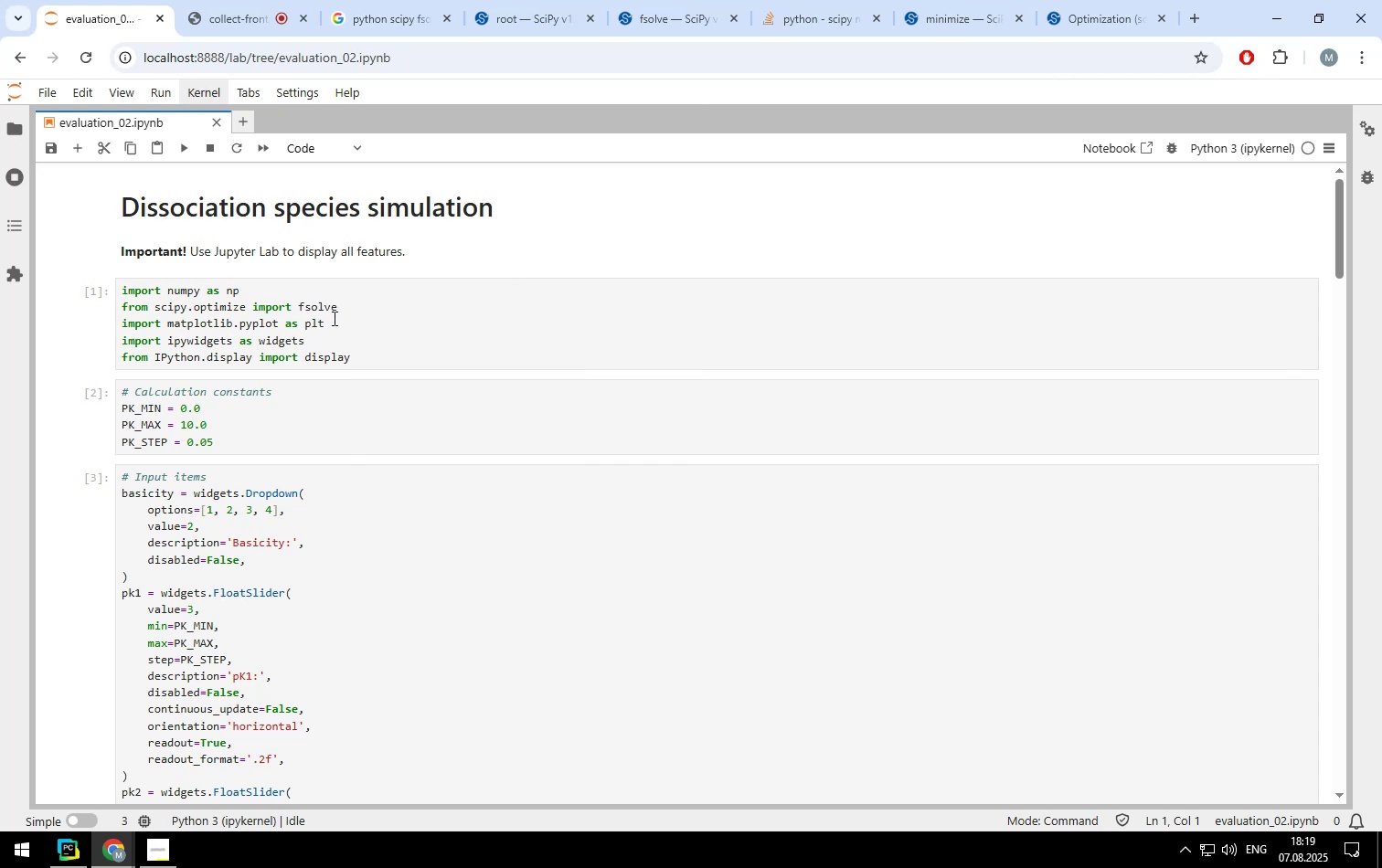 
left_click([343, 307])
 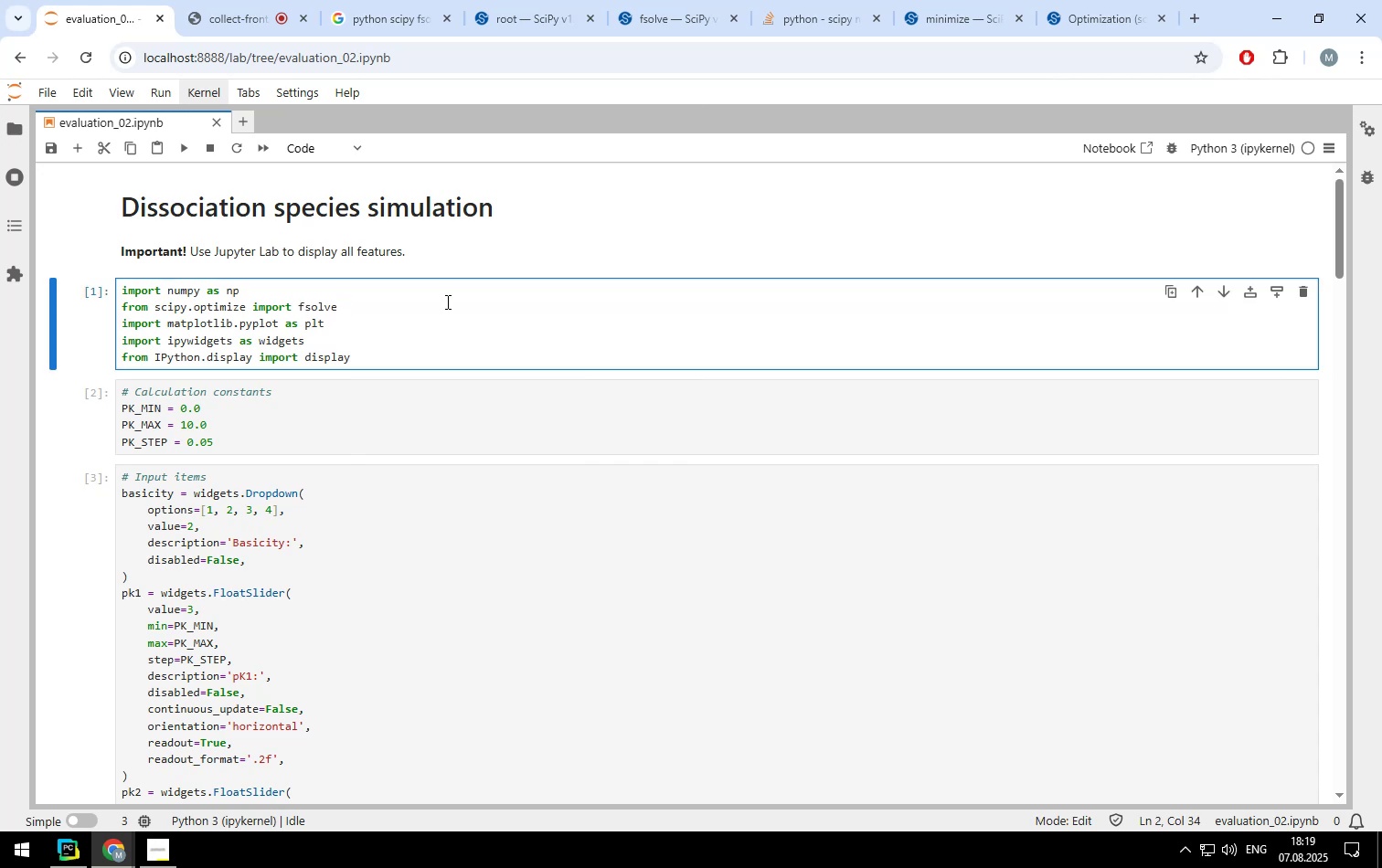 
type(, root)
 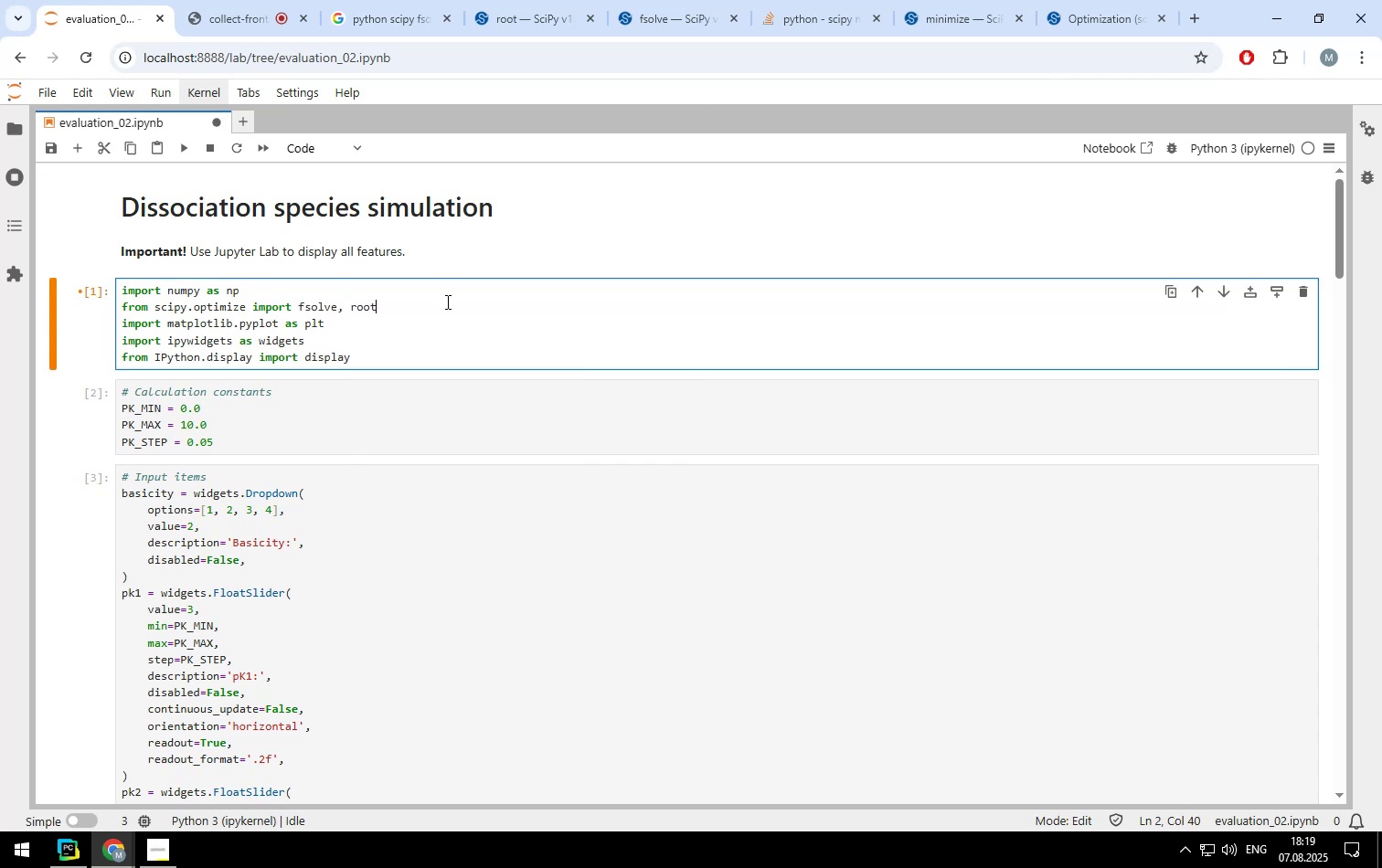 
key(Shift+Enter)
 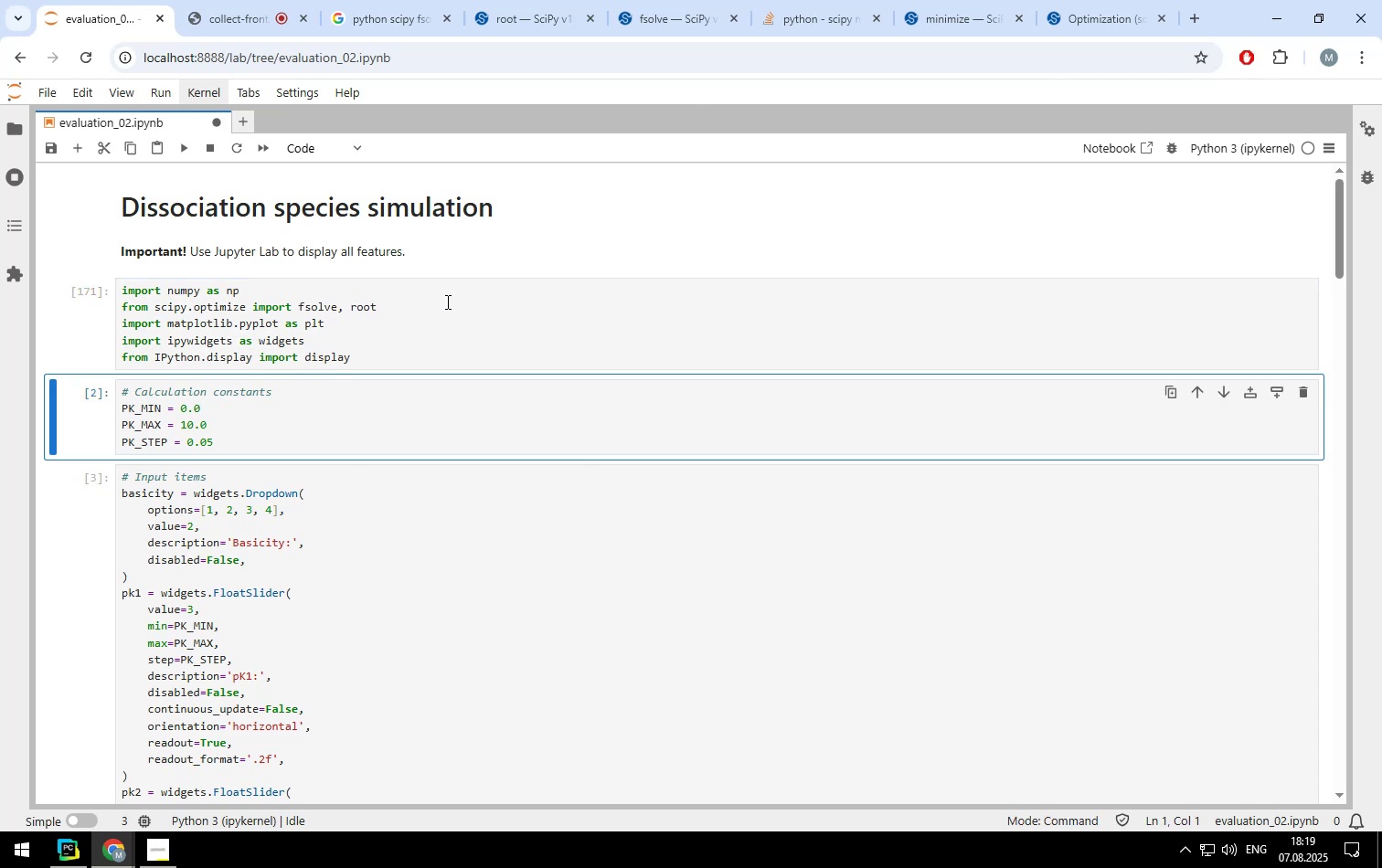 
scroll: coordinate [415, 407], scroll_direction: down, amount: 15.0
 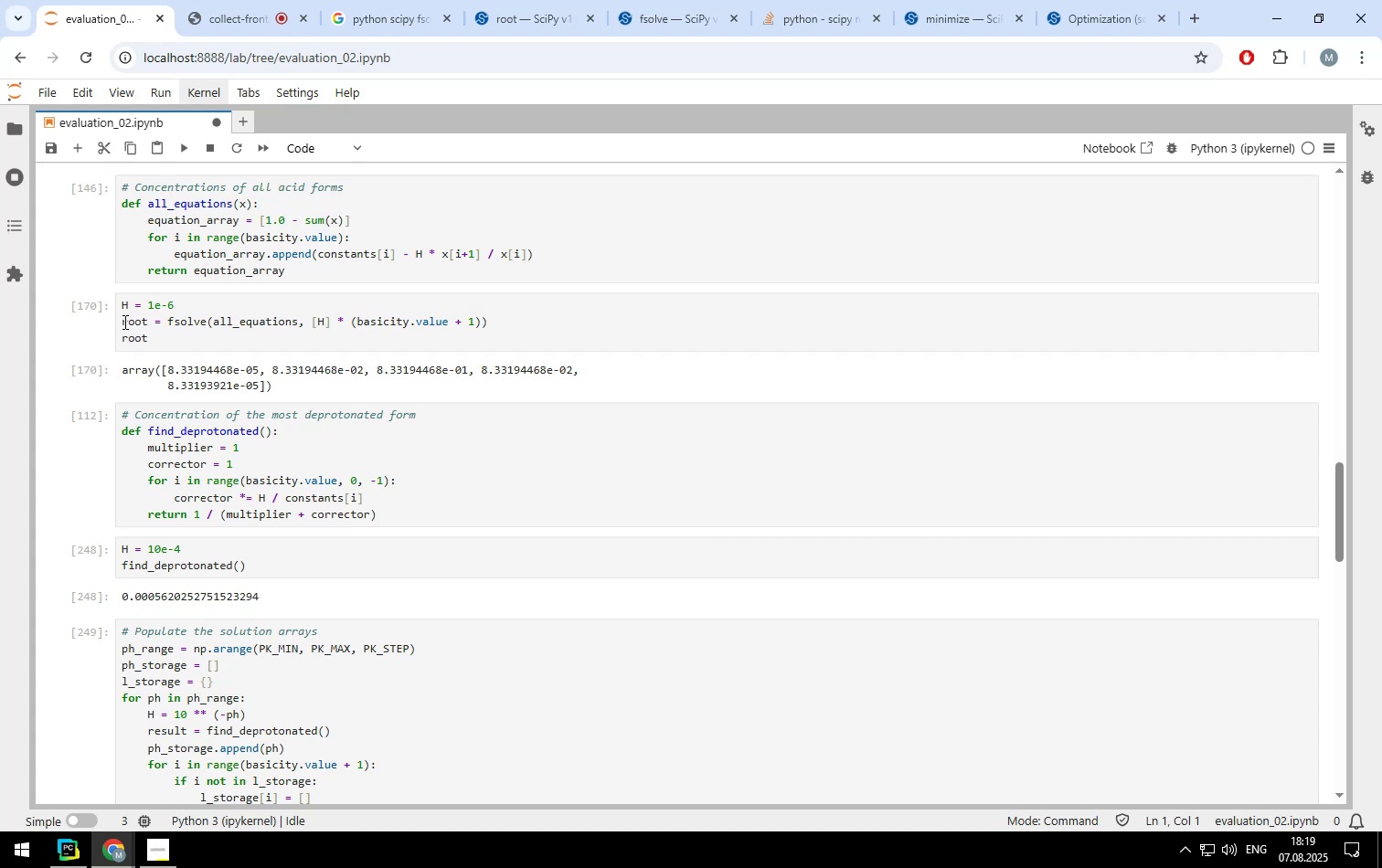 
left_click([208, 319])
 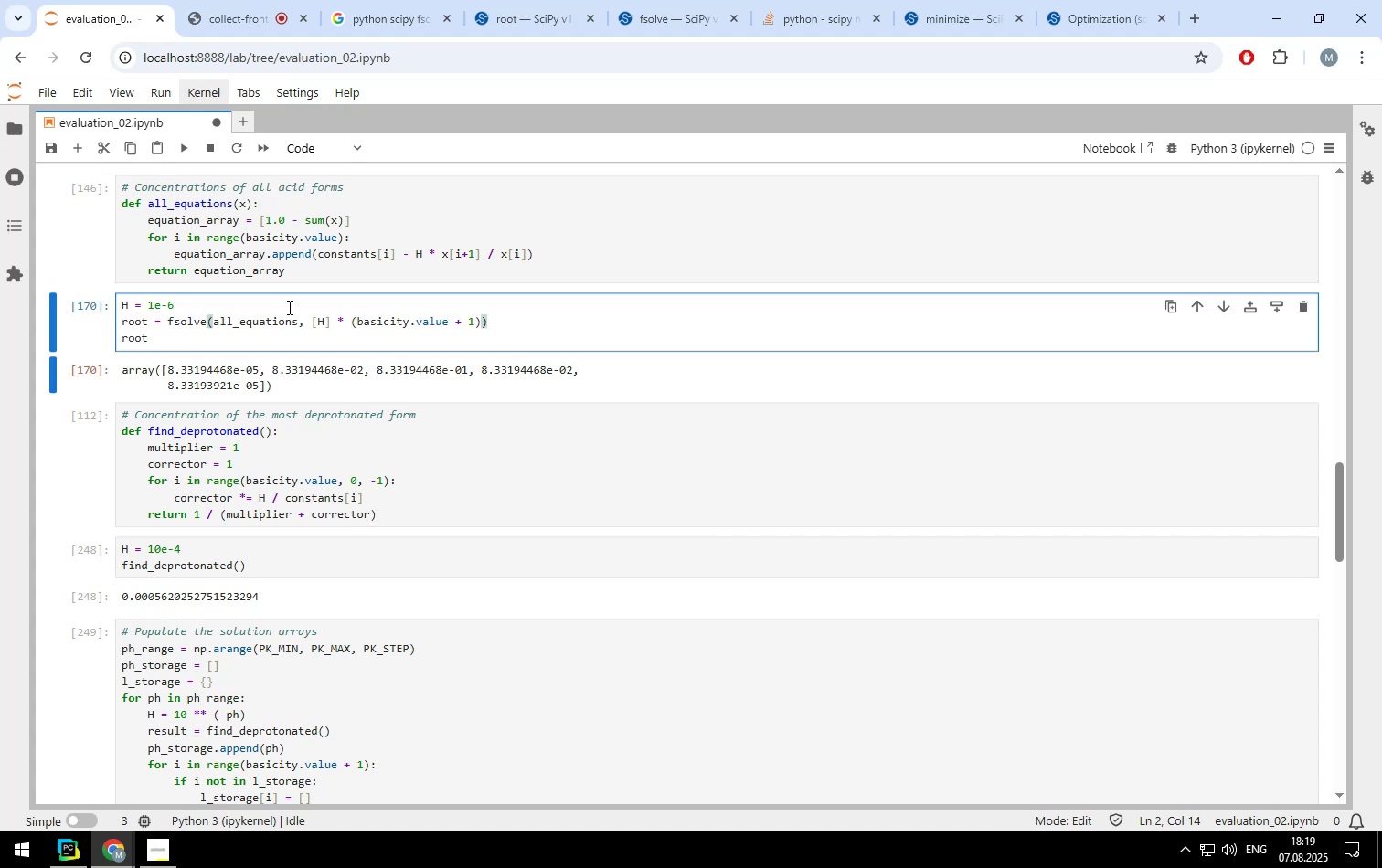 
key(ArrowLeft)
 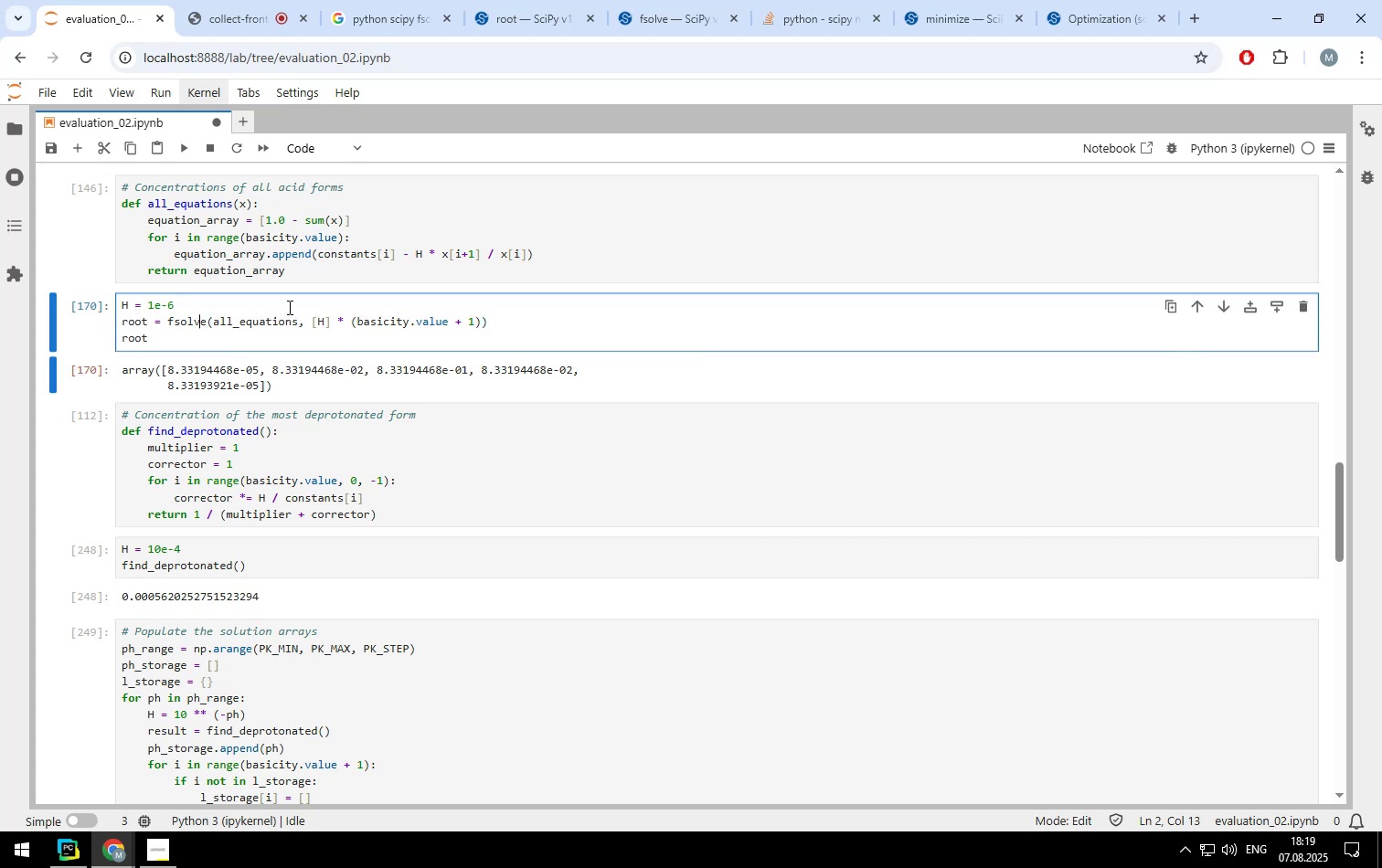 
key(ArrowLeft)
 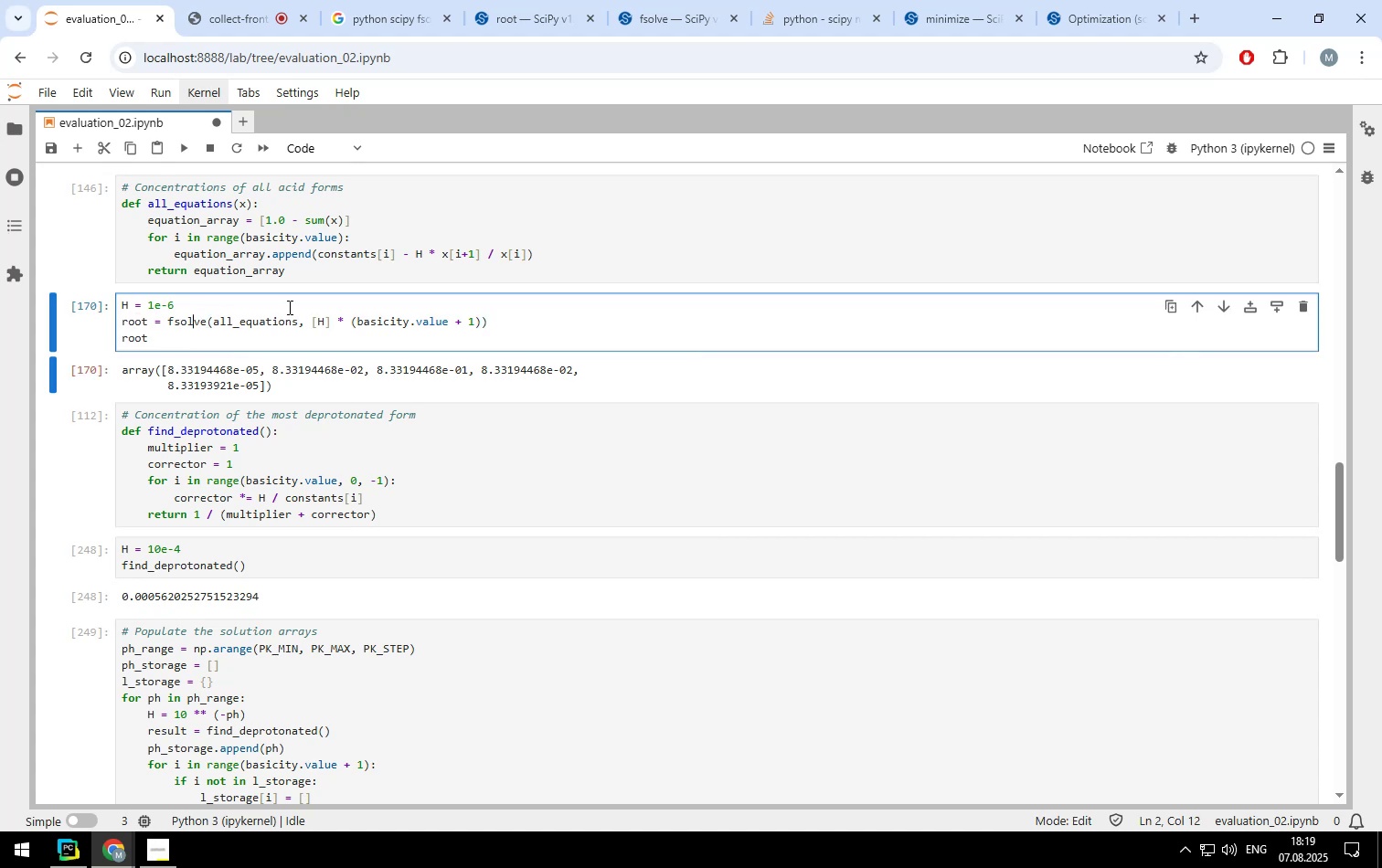 
key(ArrowLeft)
 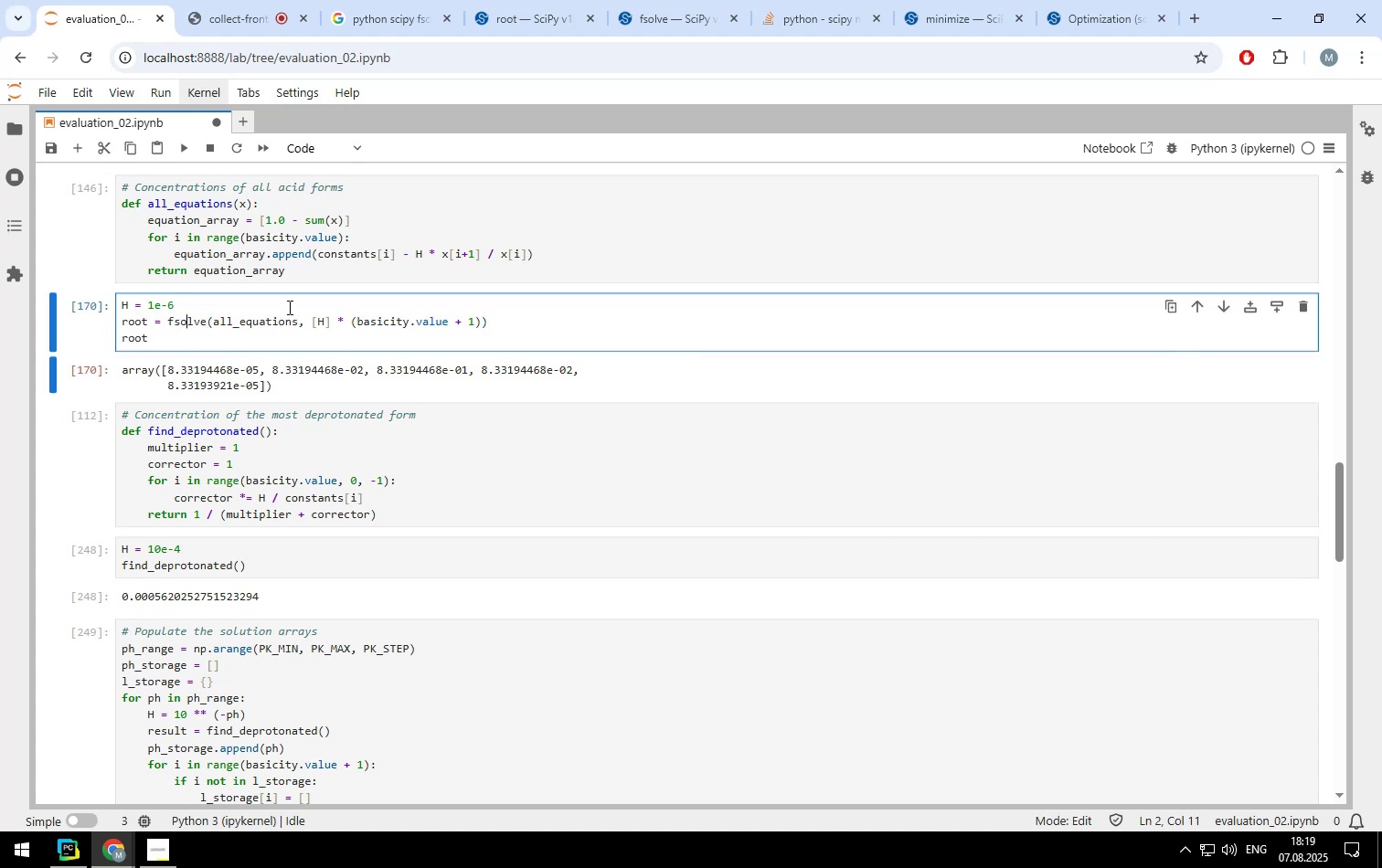 
key(ArrowLeft)
 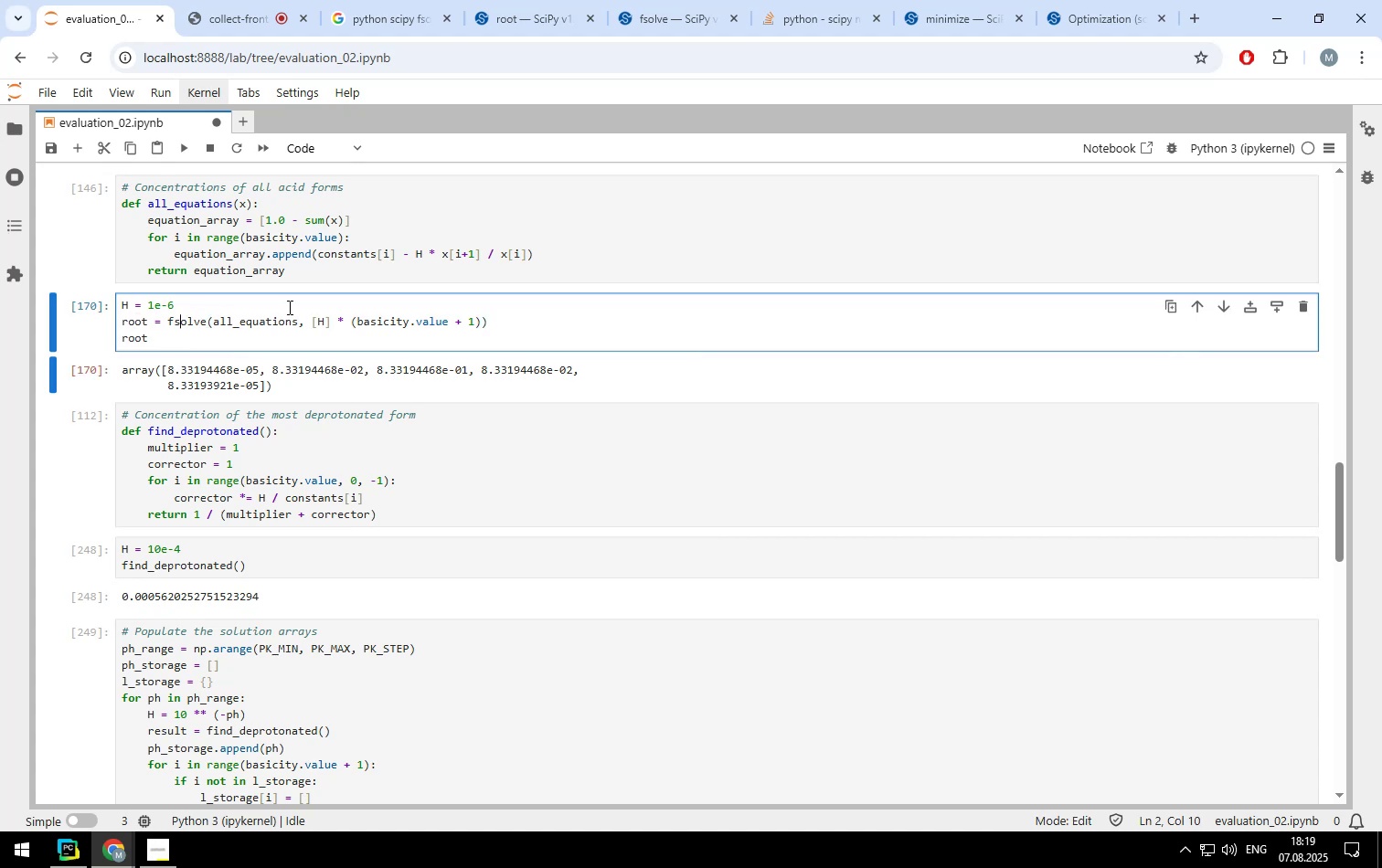 
key(ArrowLeft)
 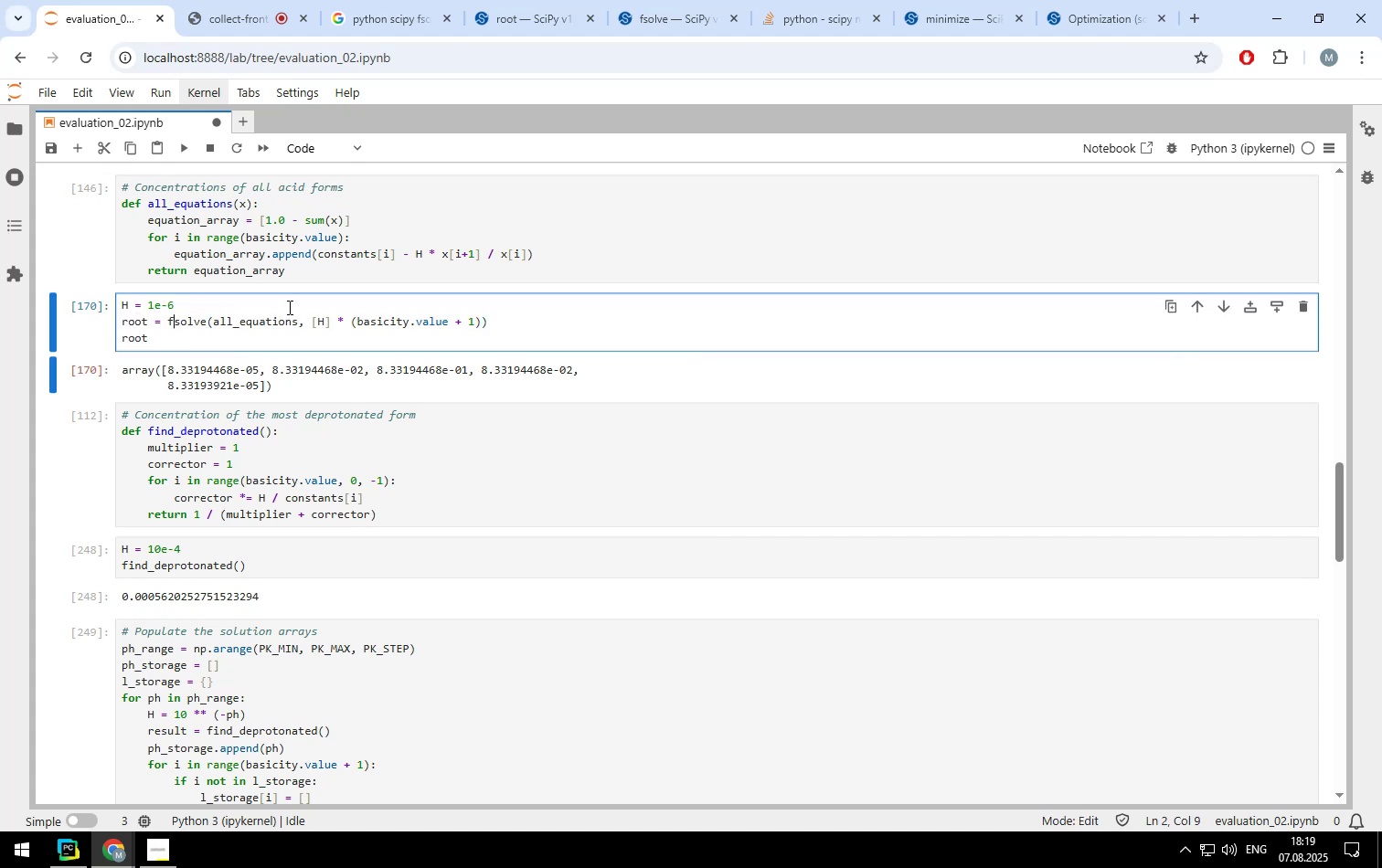 
key(ArrowLeft)
 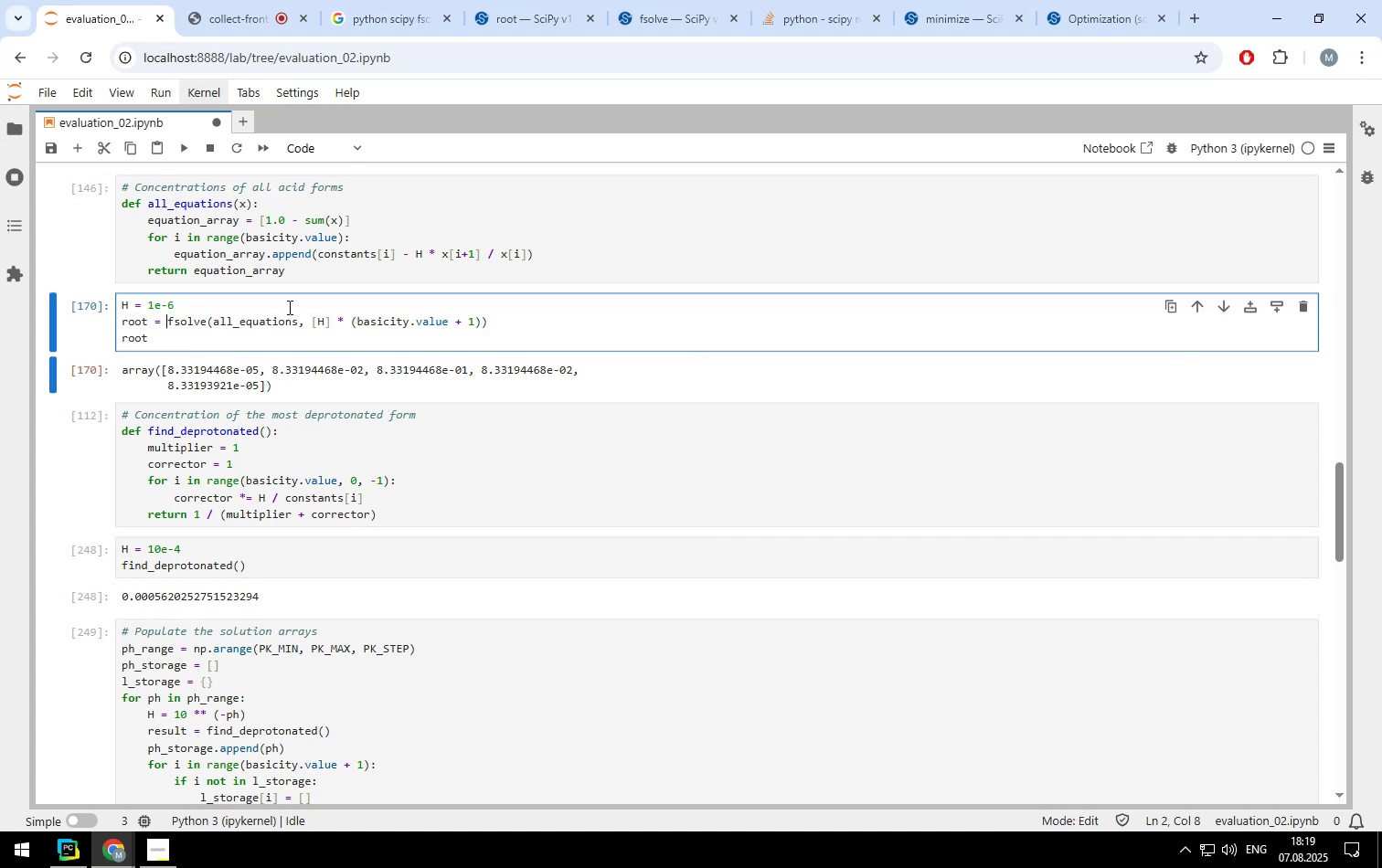 
key(ArrowLeft)
 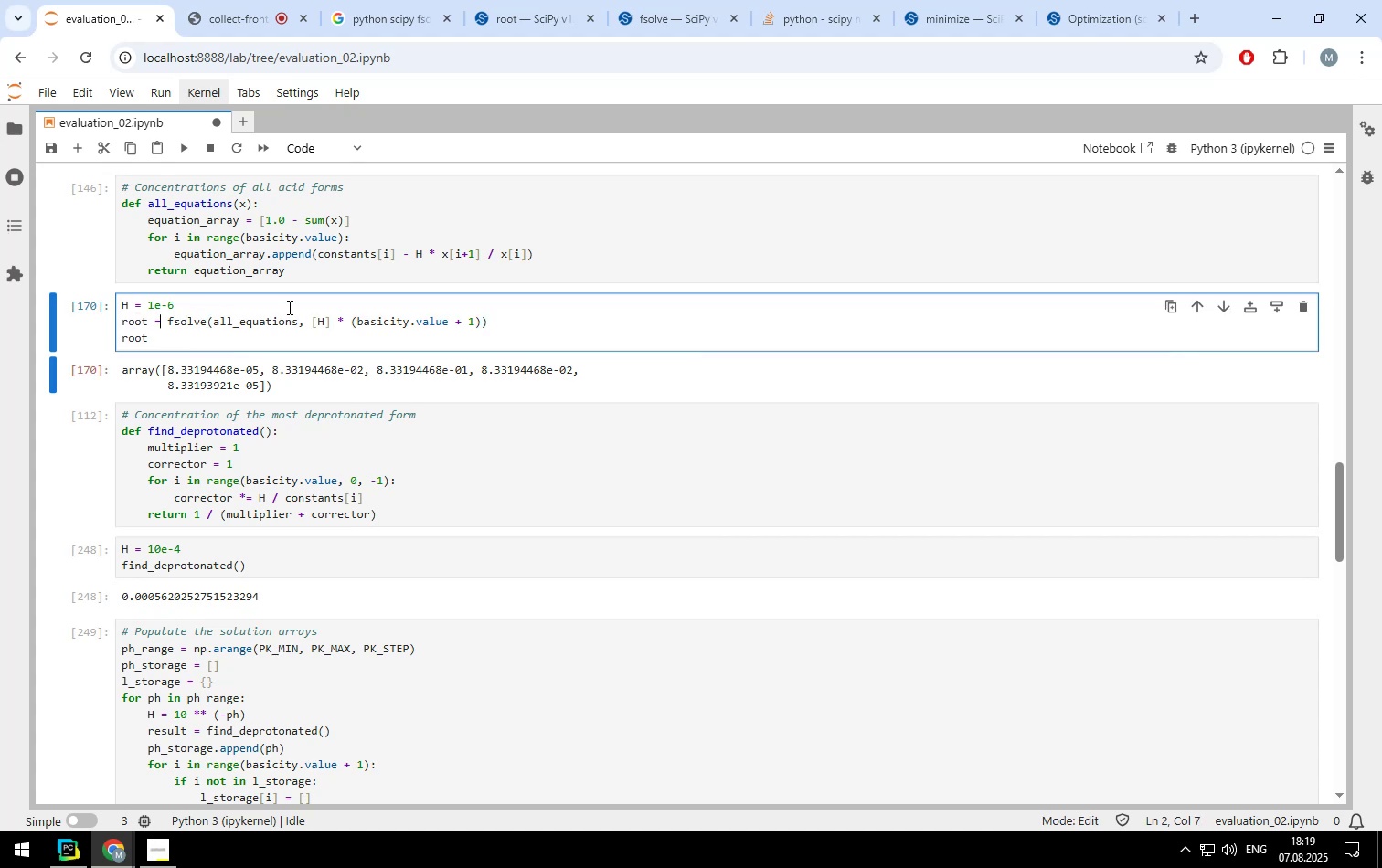 
key(ArrowLeft)
 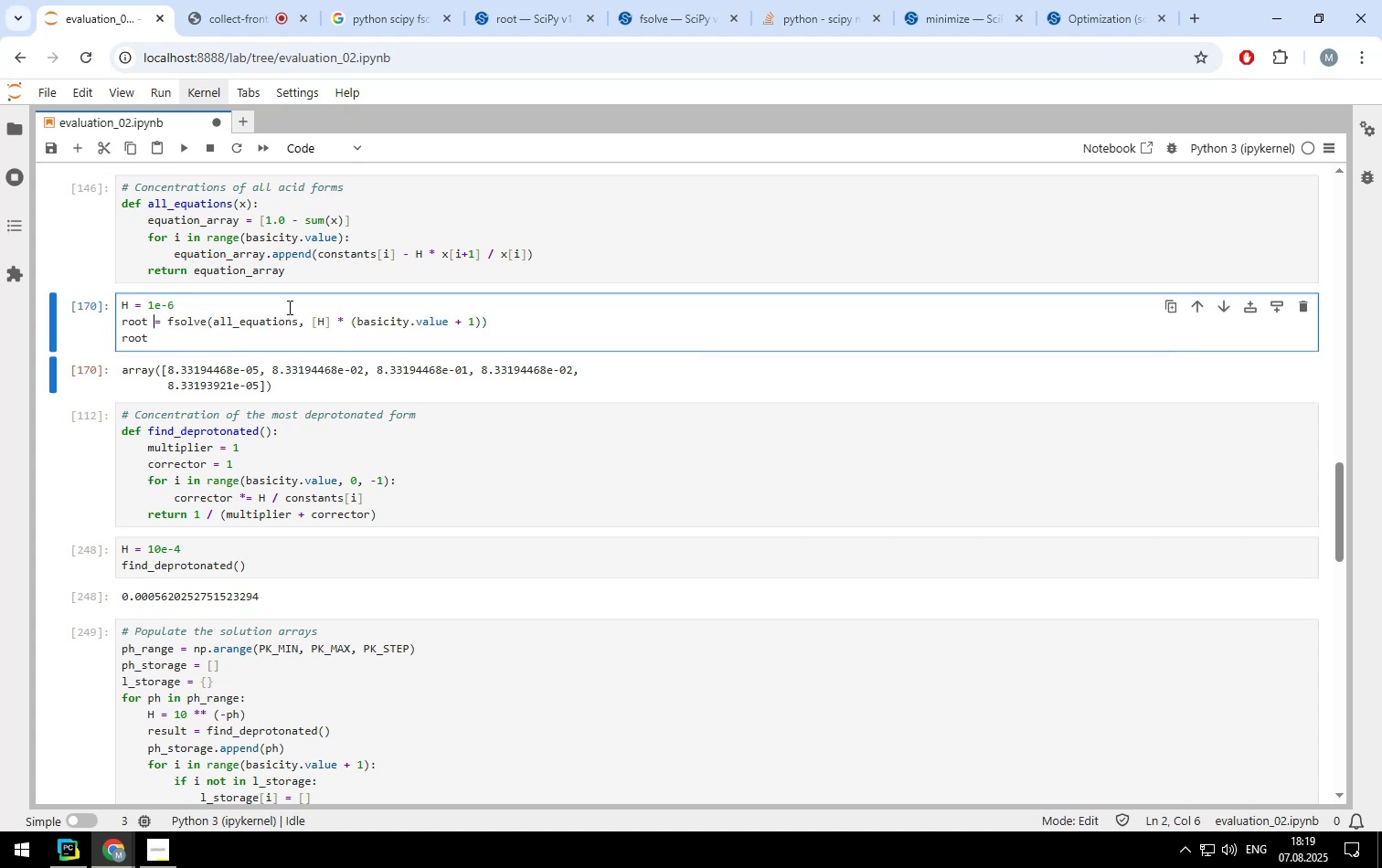 
key(ArrowLeft)
 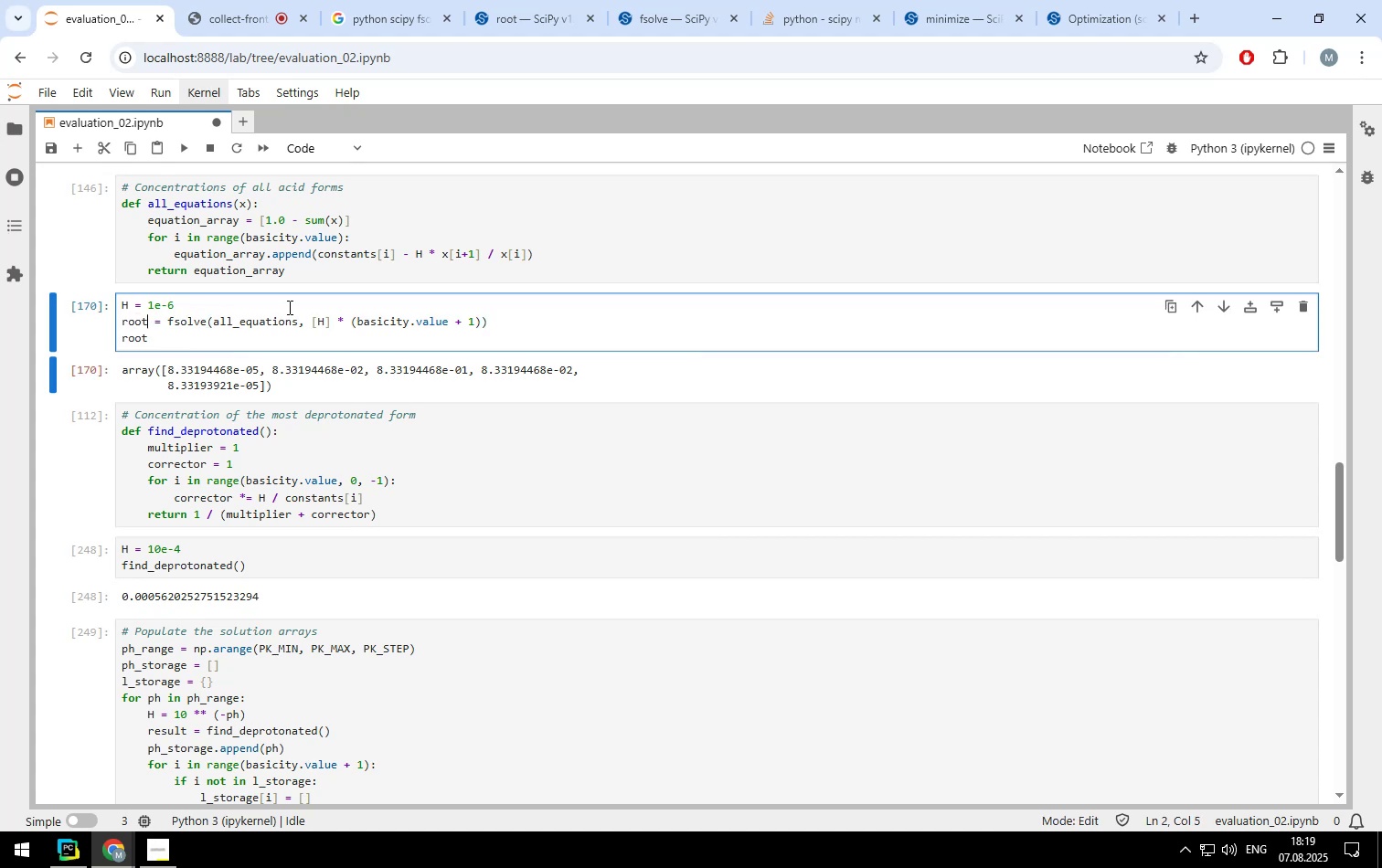 
key(Backspace)
key(Backspace)
key(Backspace)
key(Backspace)
type(result)
 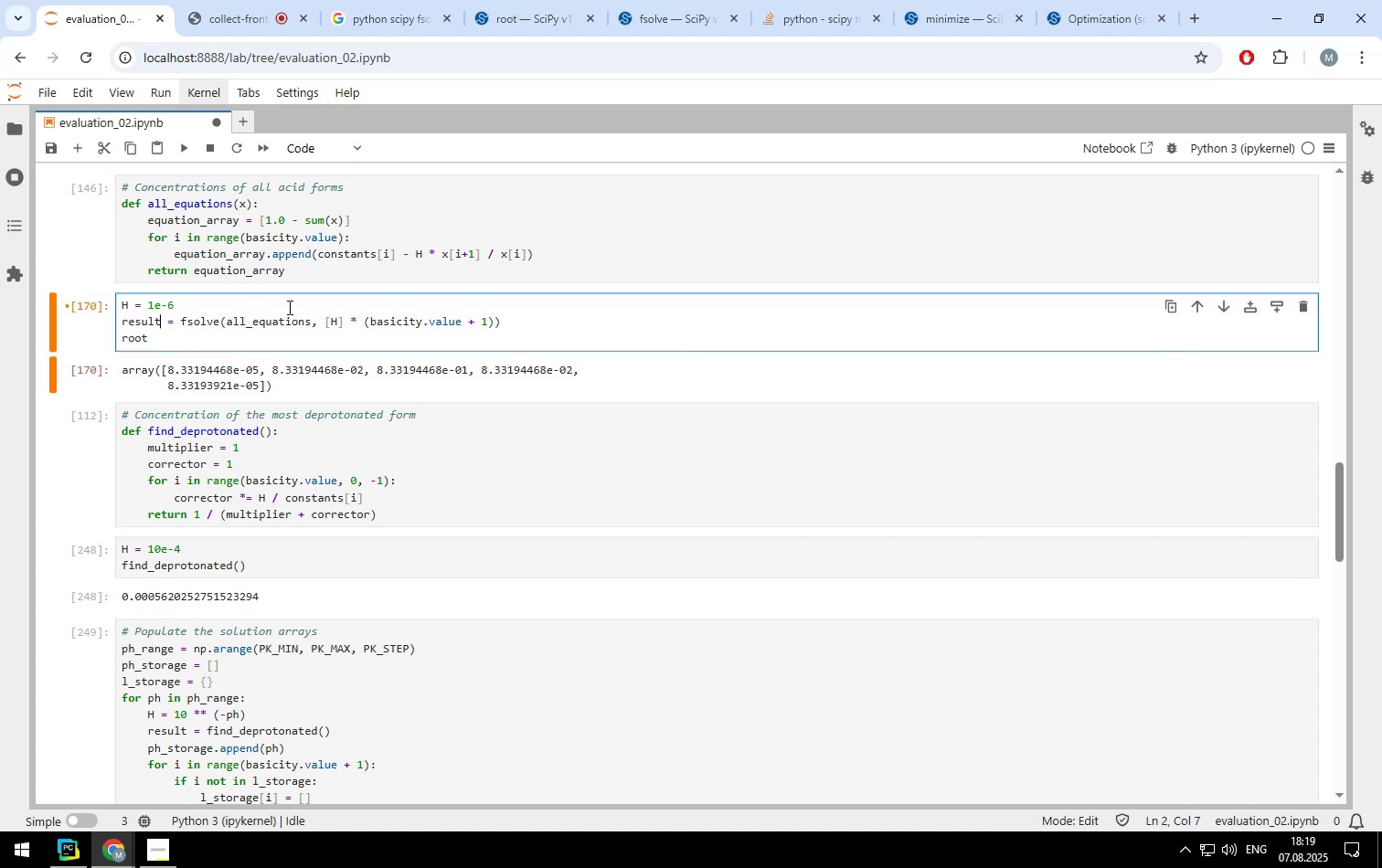 
key(ArrowDown)
 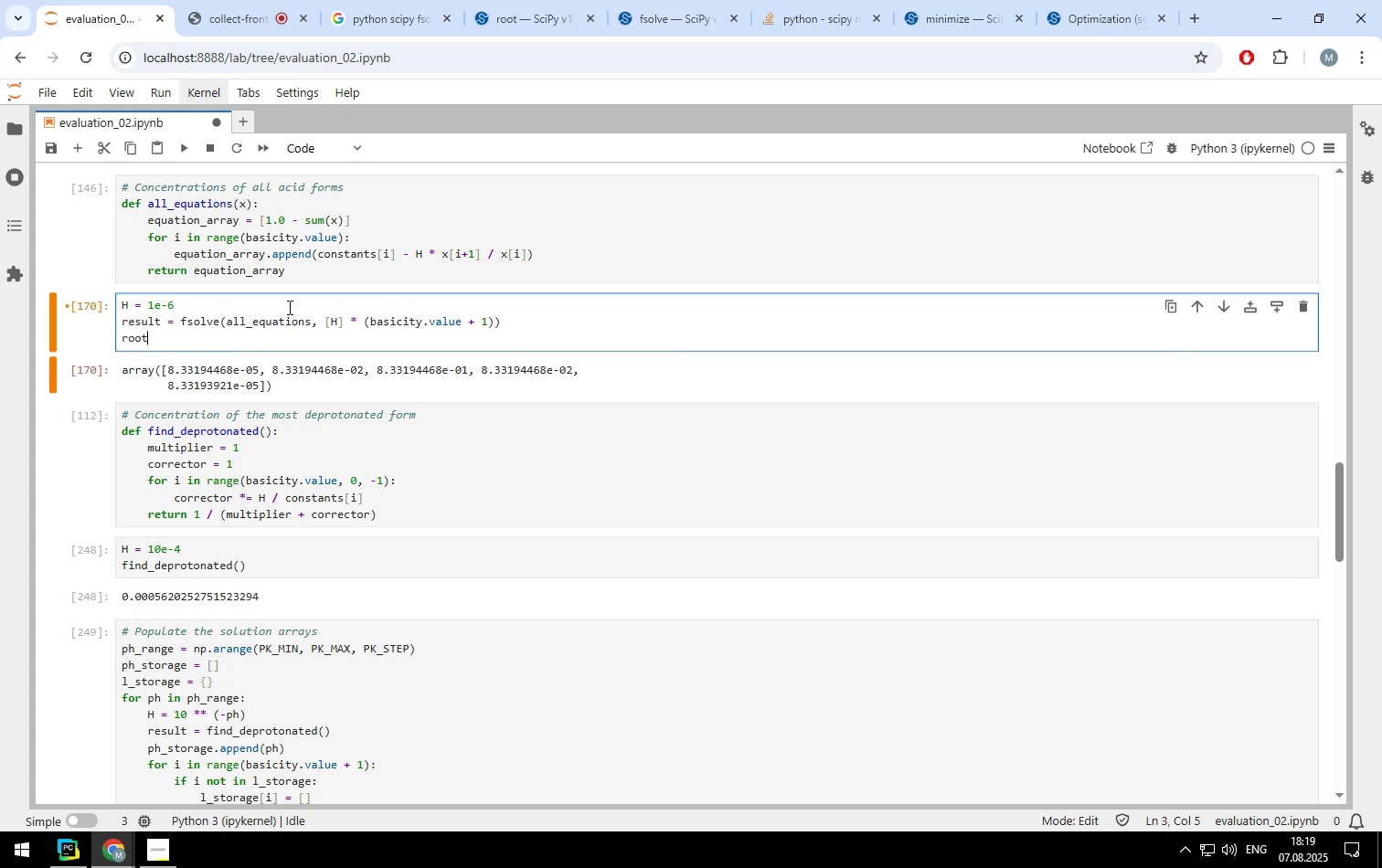 
key(Backspace)
key(Backspace)
key(Backspace)
key(Backspace)
type(result)
 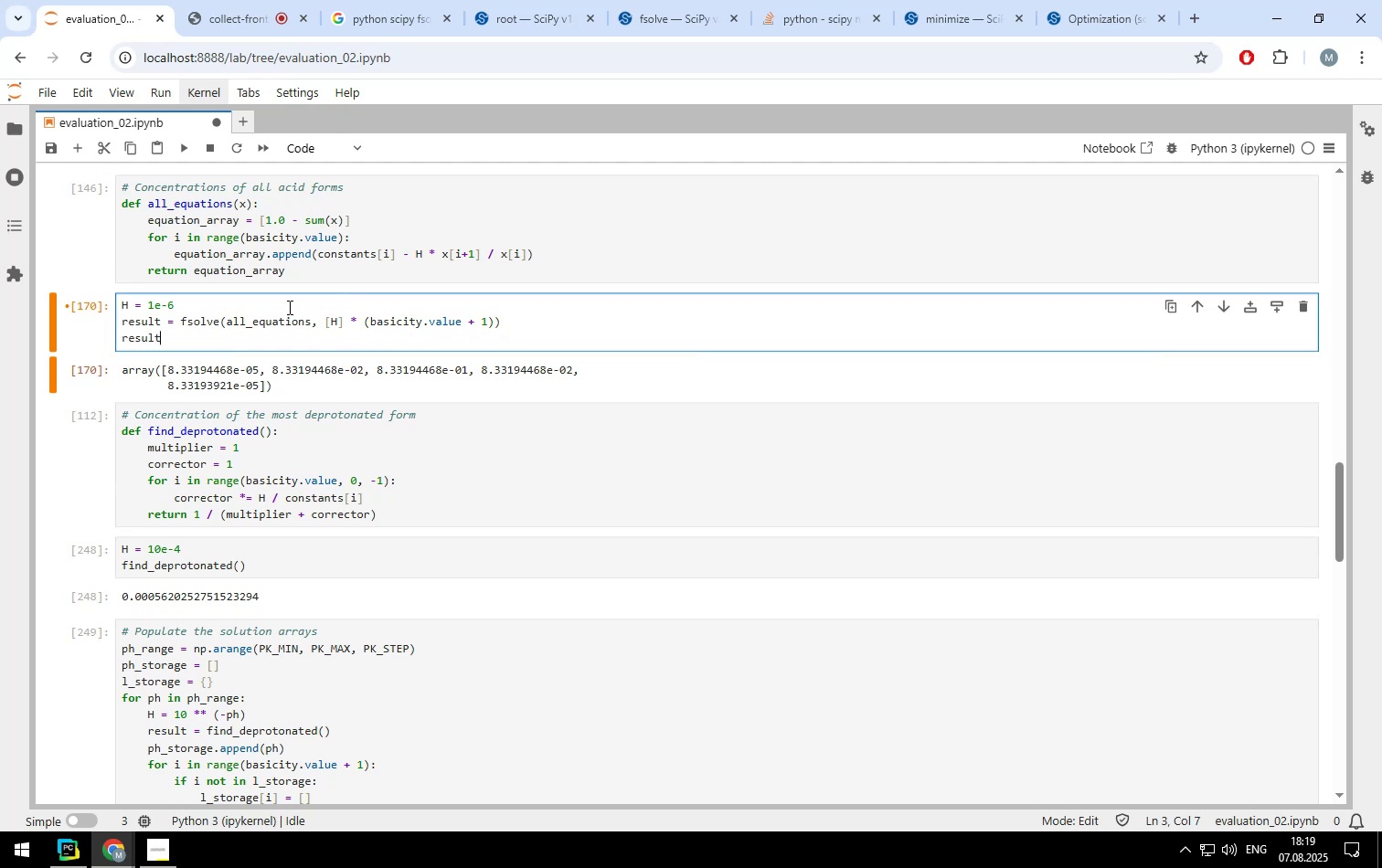 
key(ArrowUp)
 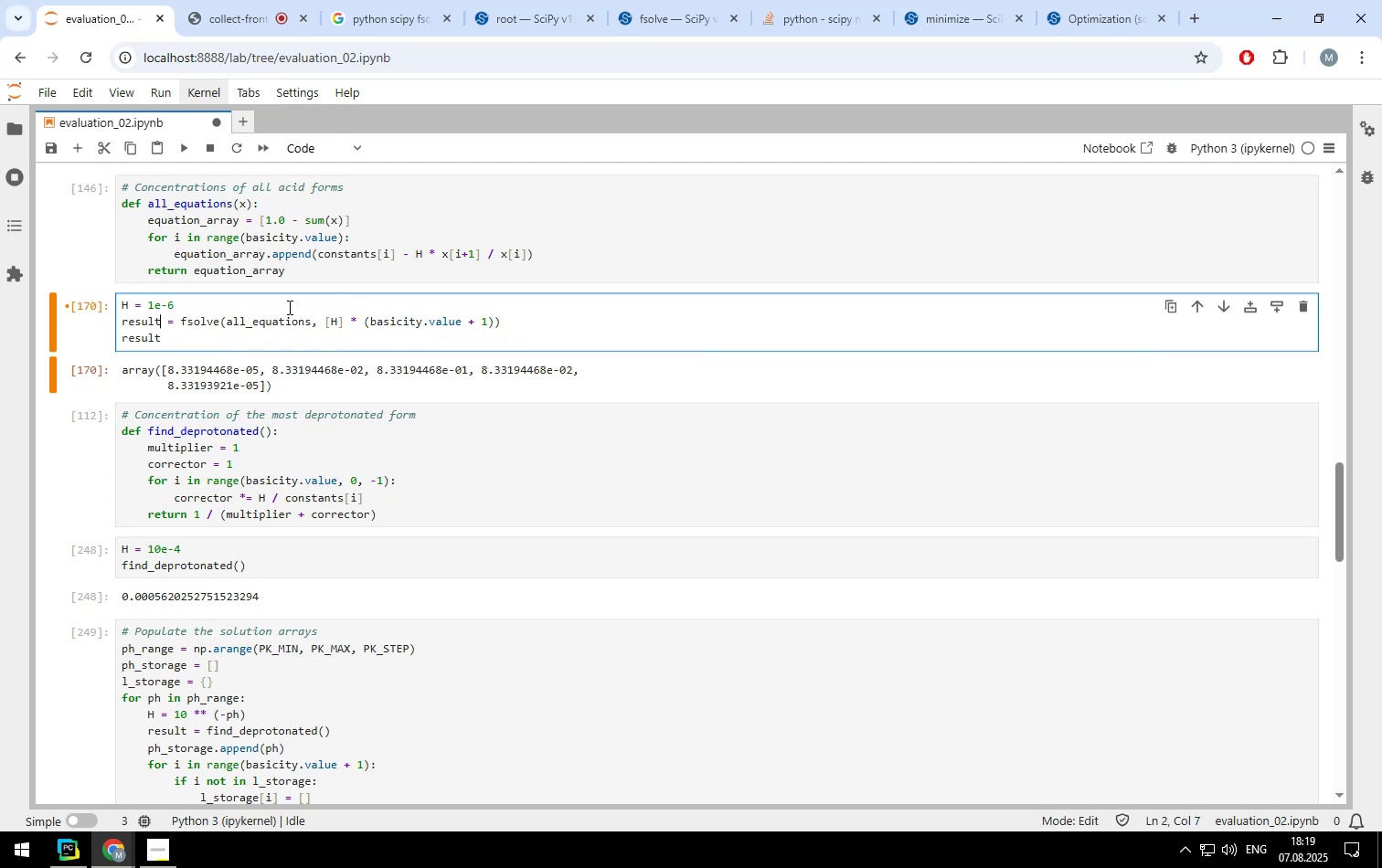 
key(ArrowRight)
 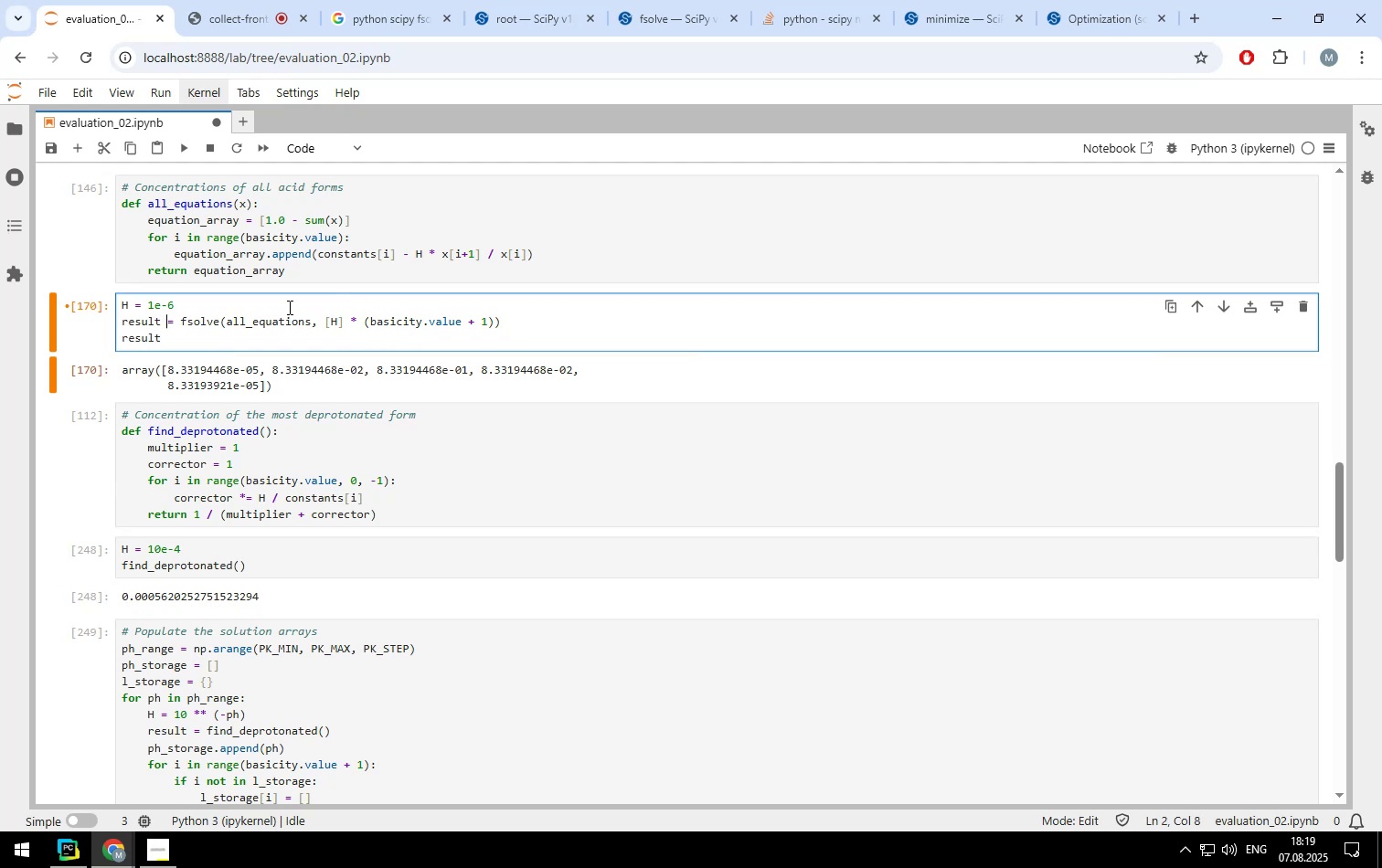 
key(ArrowRight)
 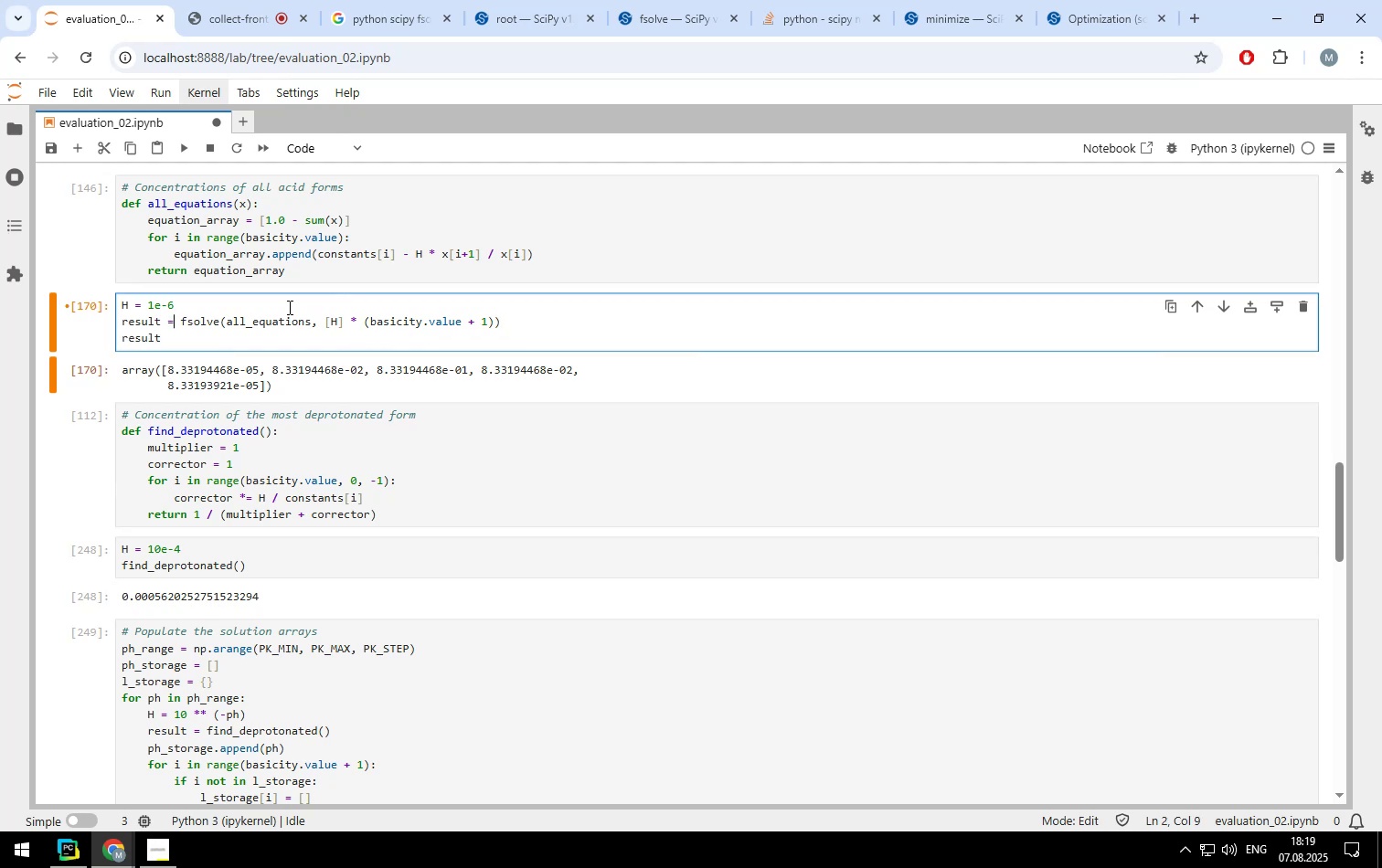 
key(ArrowRight)
 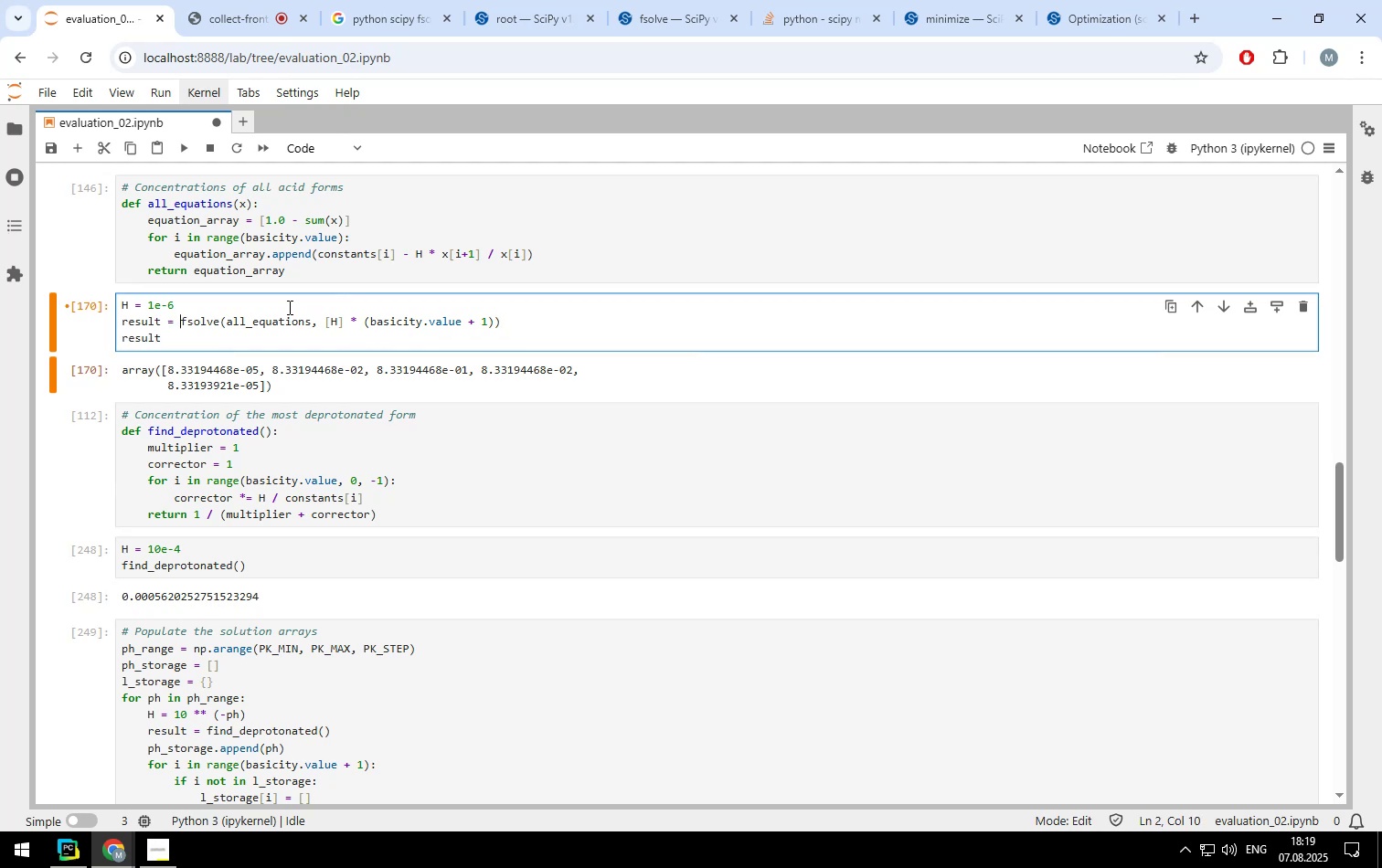 
key(Shift+ArrowRight)
 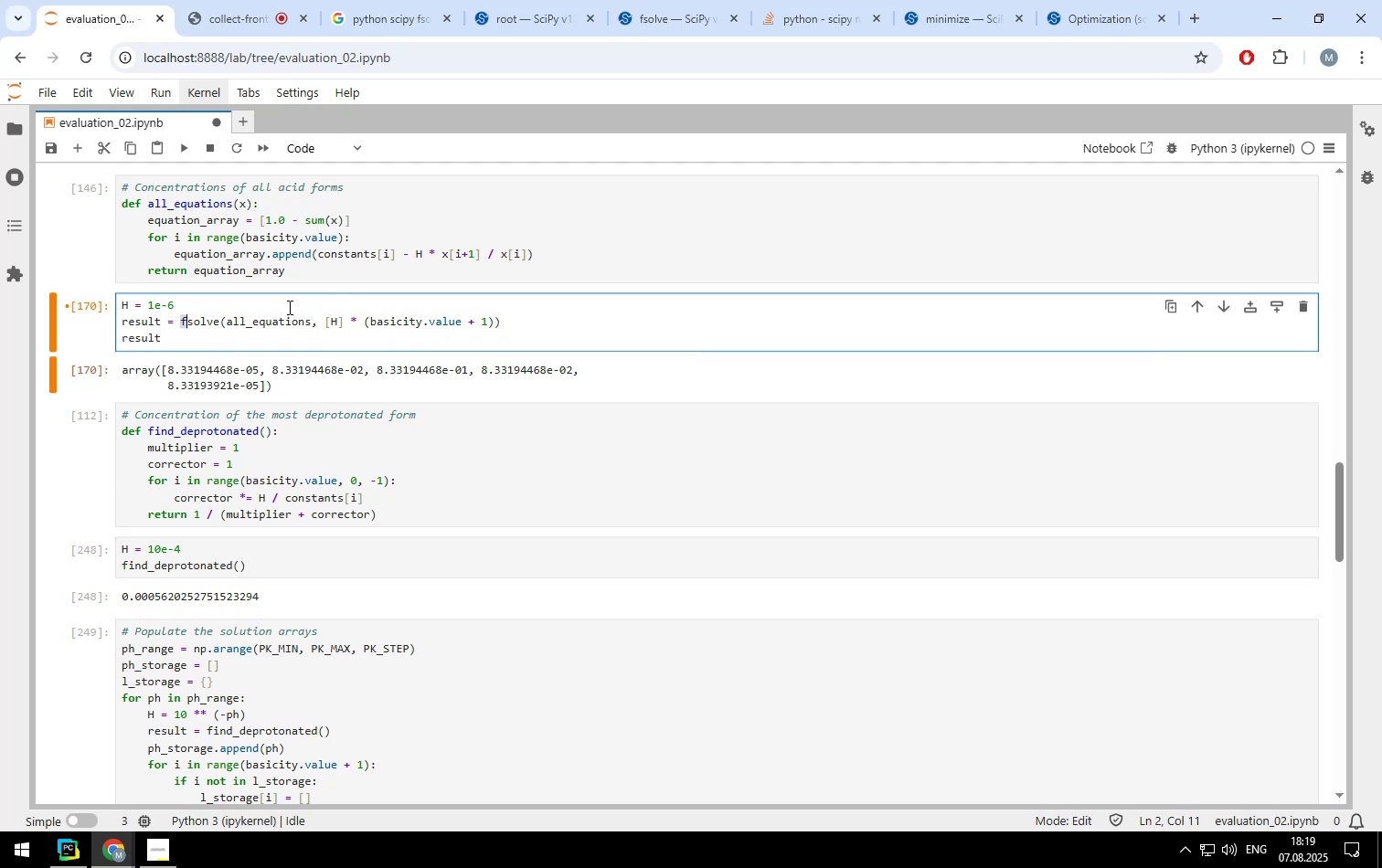 
key(Shift+ArrowRight)
 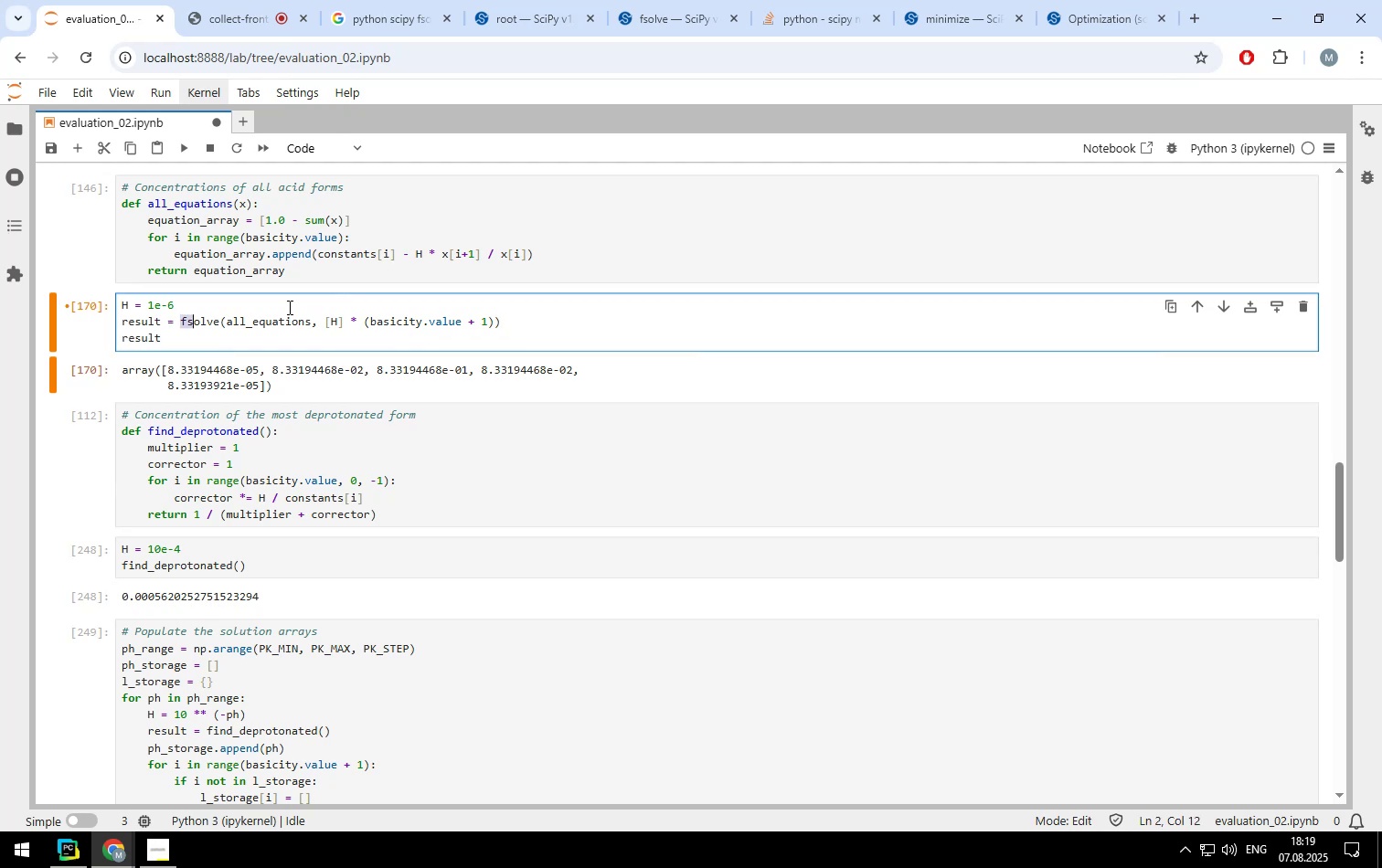 
key(Shift+ArrowRight)
 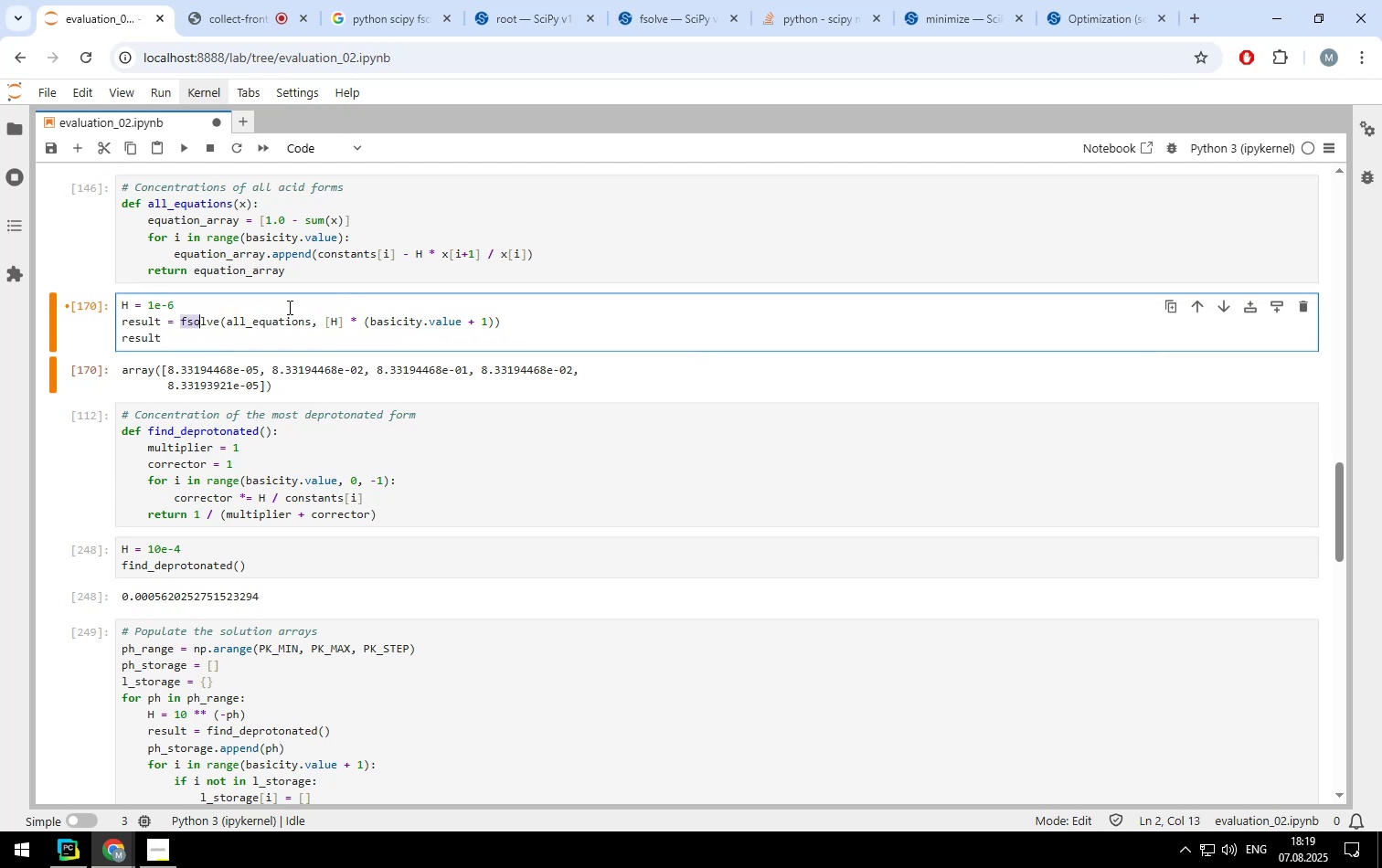 
key(Shift+ArrowRight)
 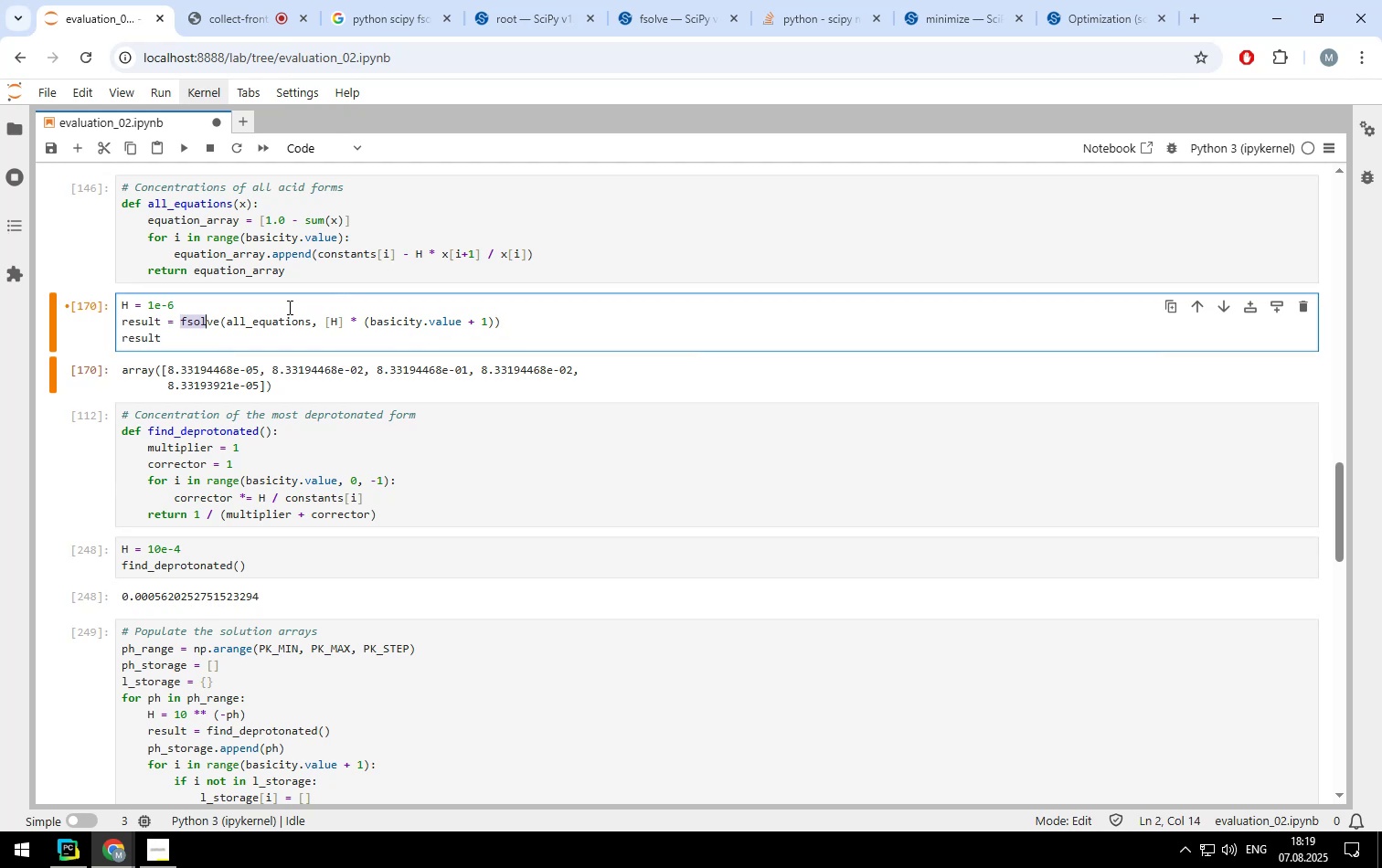 
key(Shift+ArrowRight)
 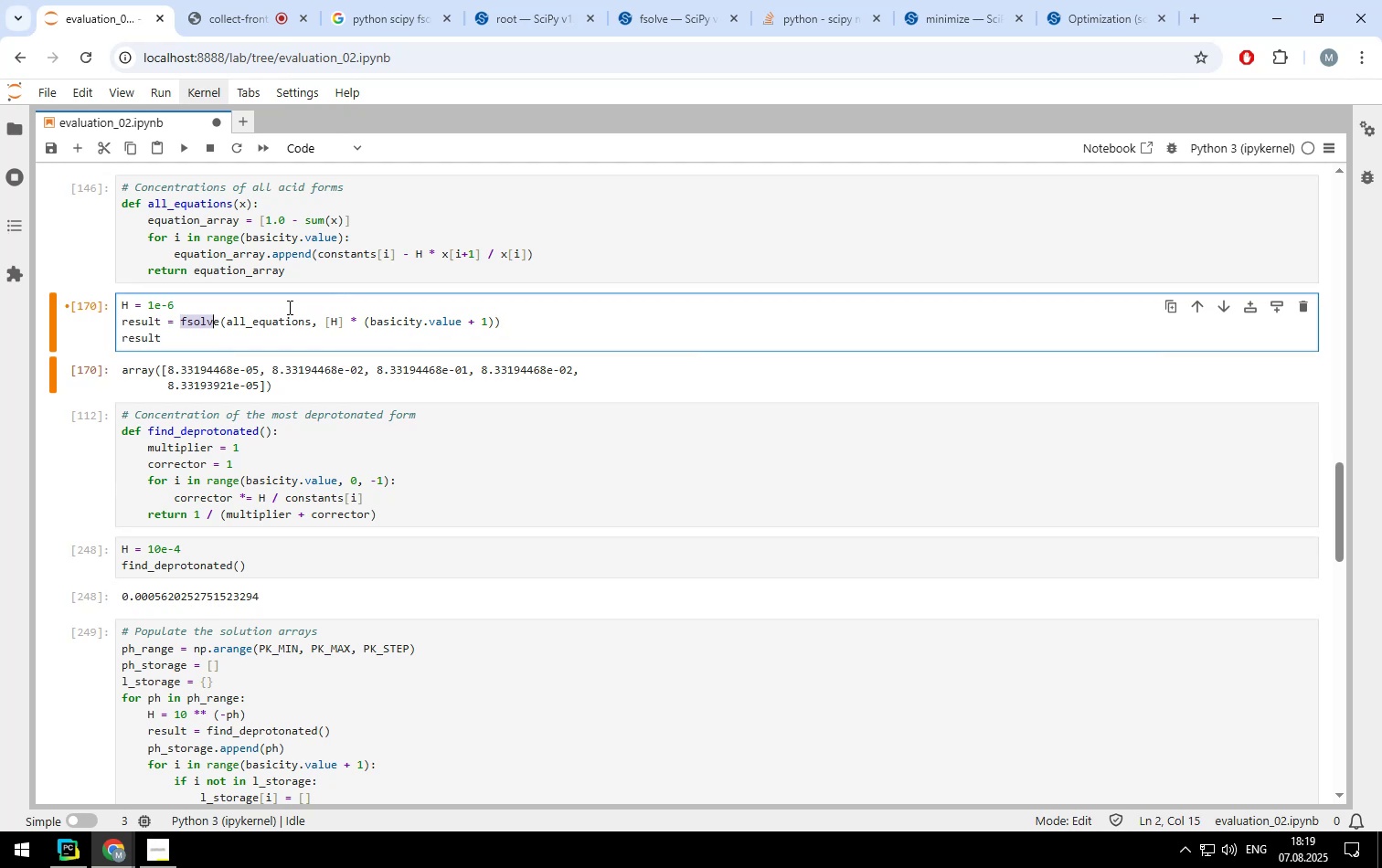 
key(Shift+ArrowRight)
 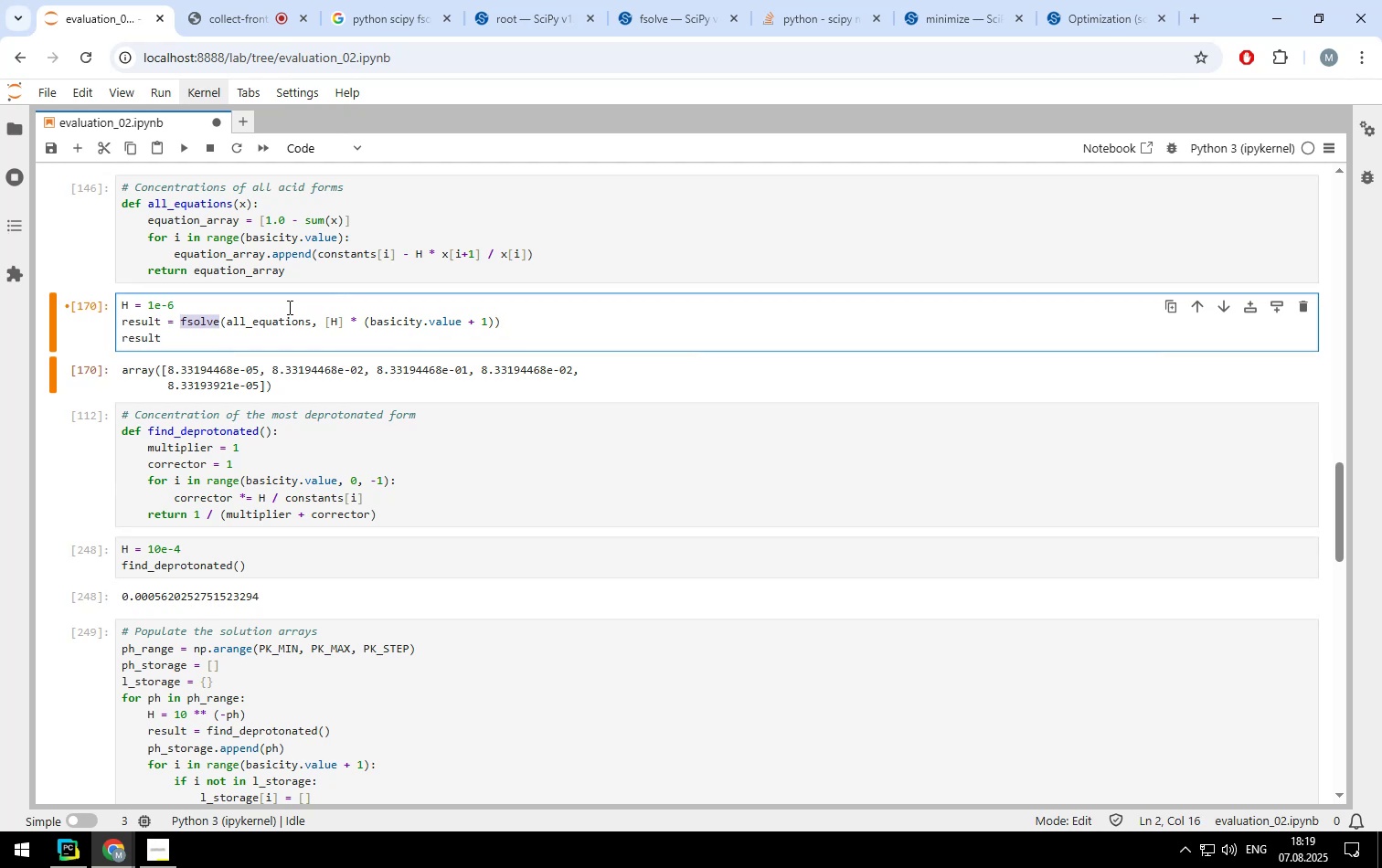 
type(root)
 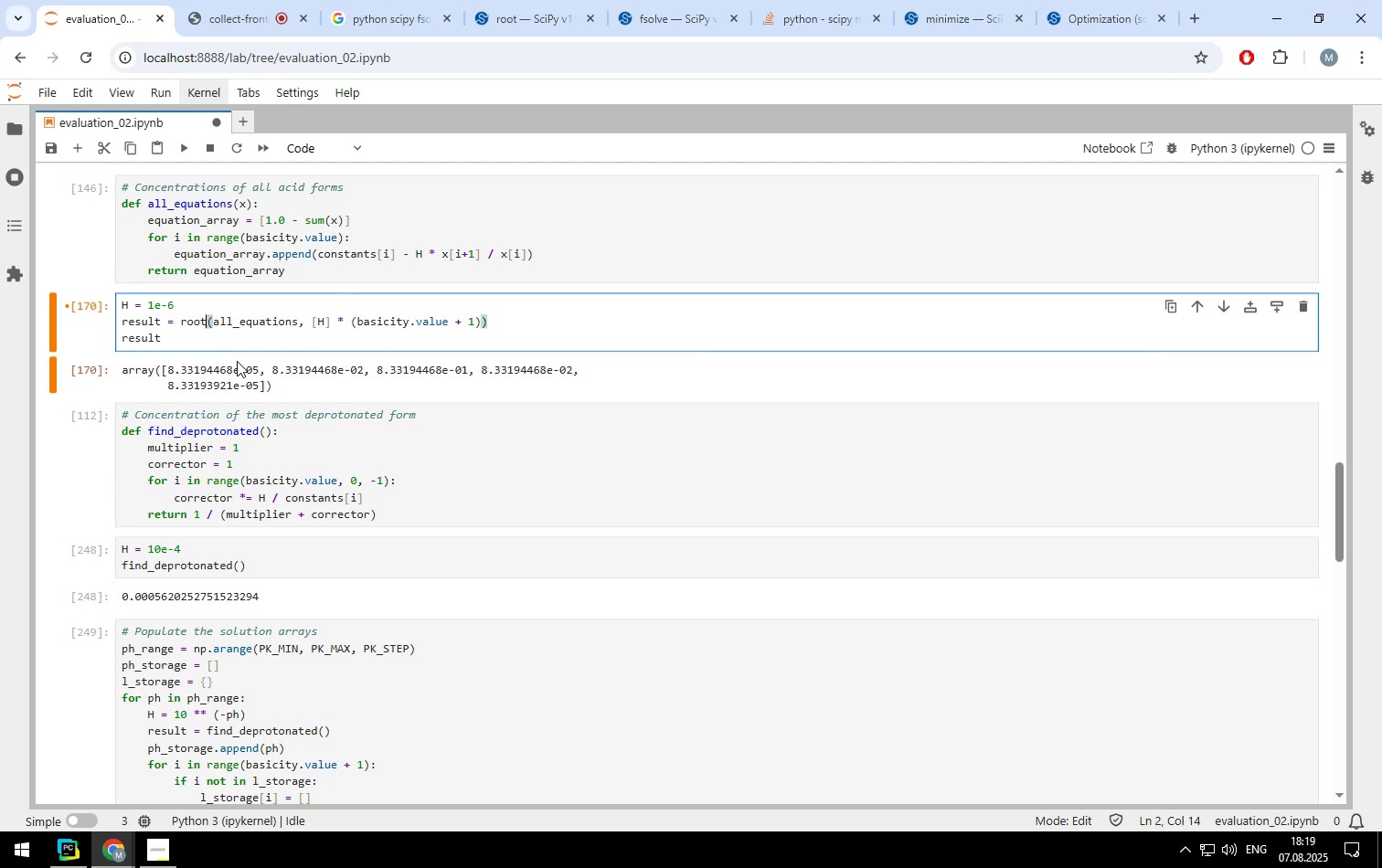 
key(Shift+Enter)
 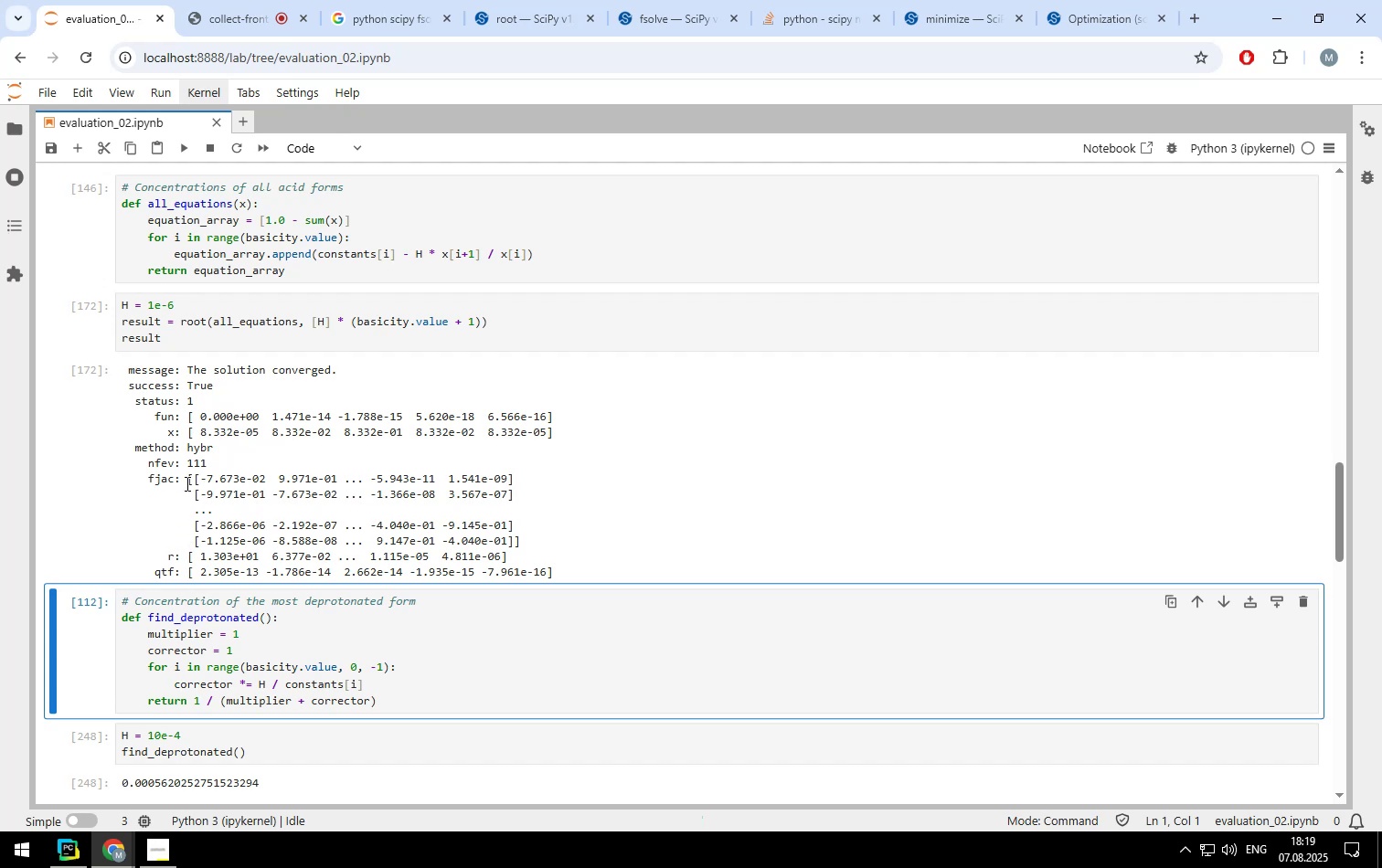 
wait(11.99)
 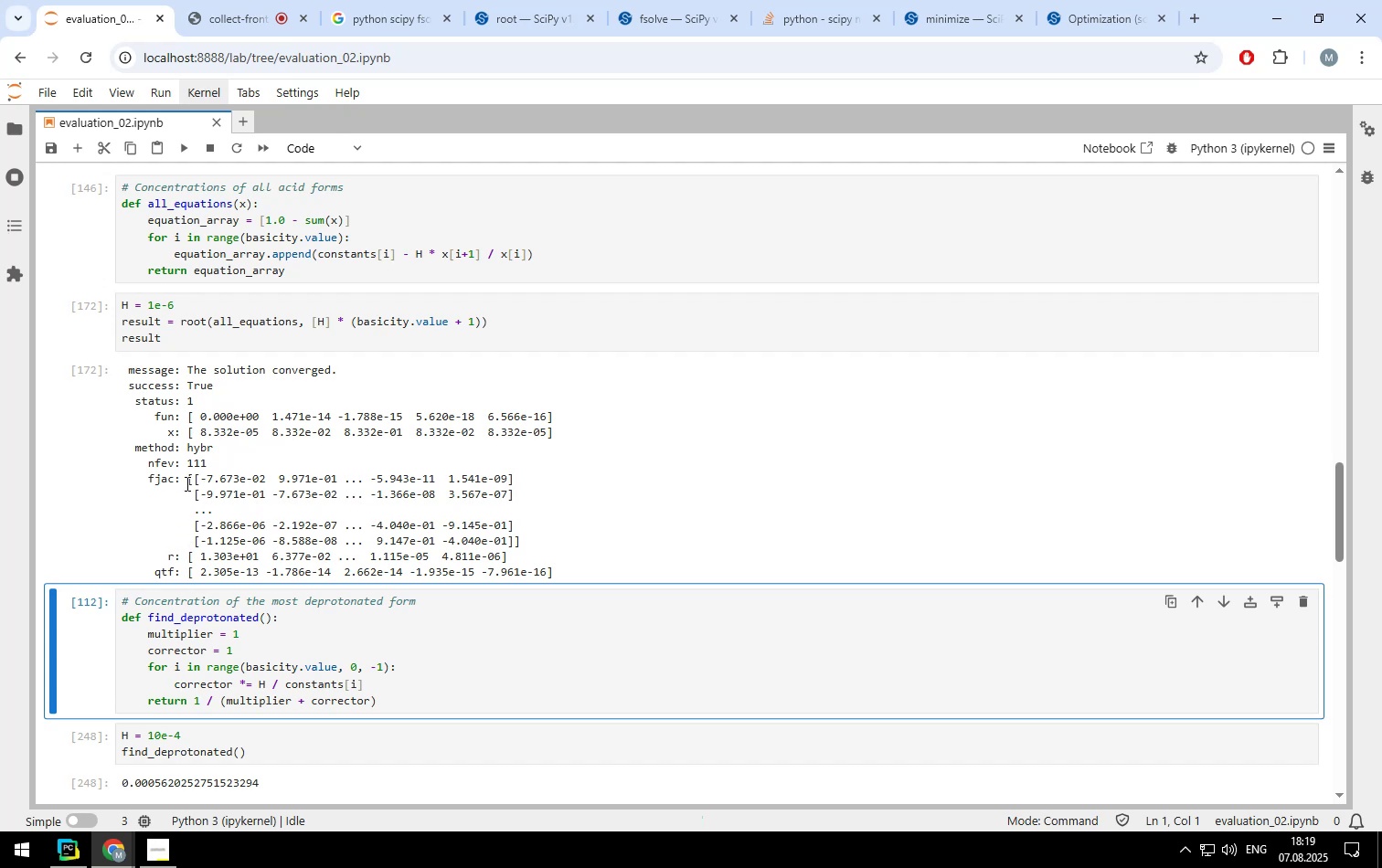 
left_click([181, 306])
 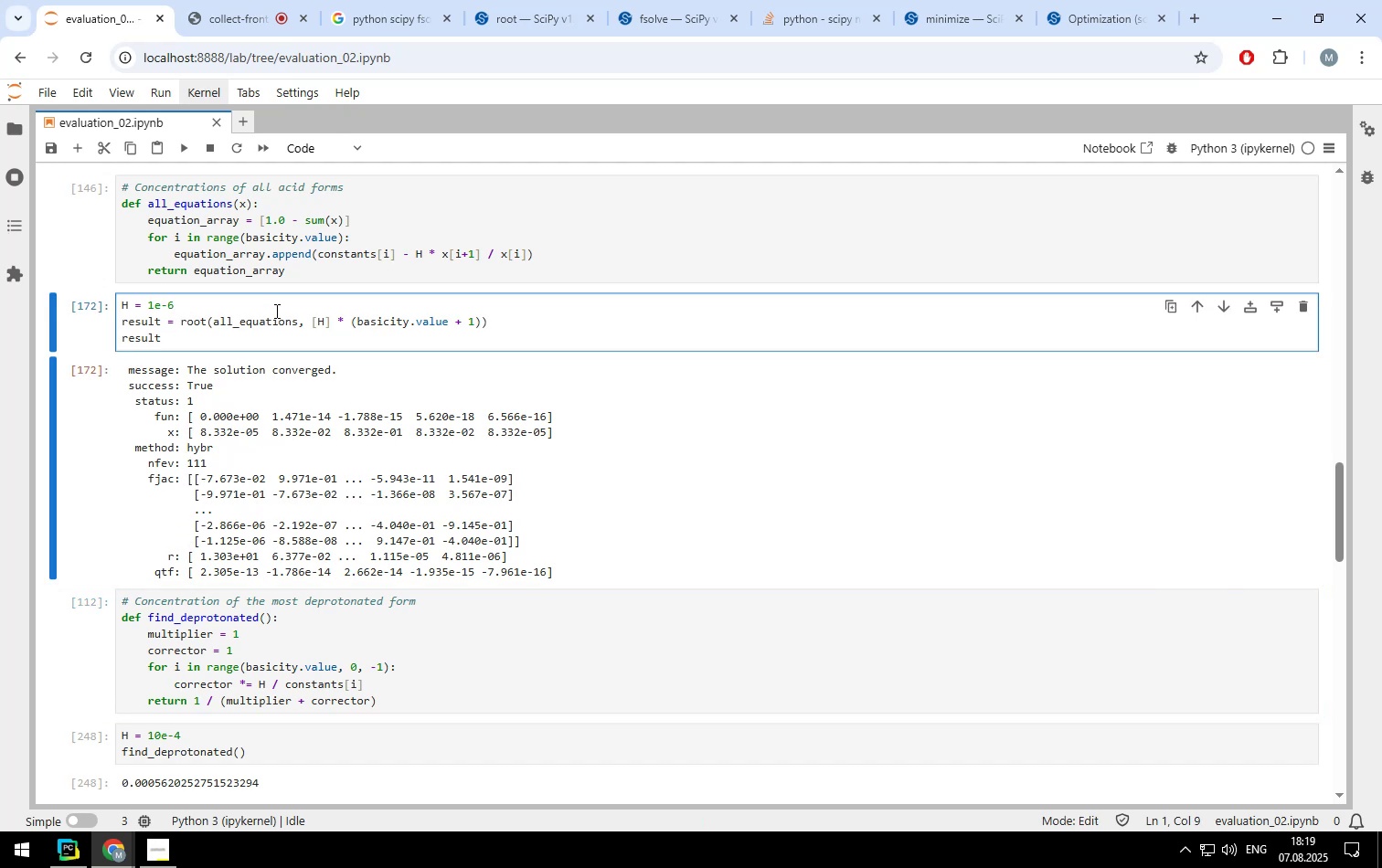 
key(Backspace)
 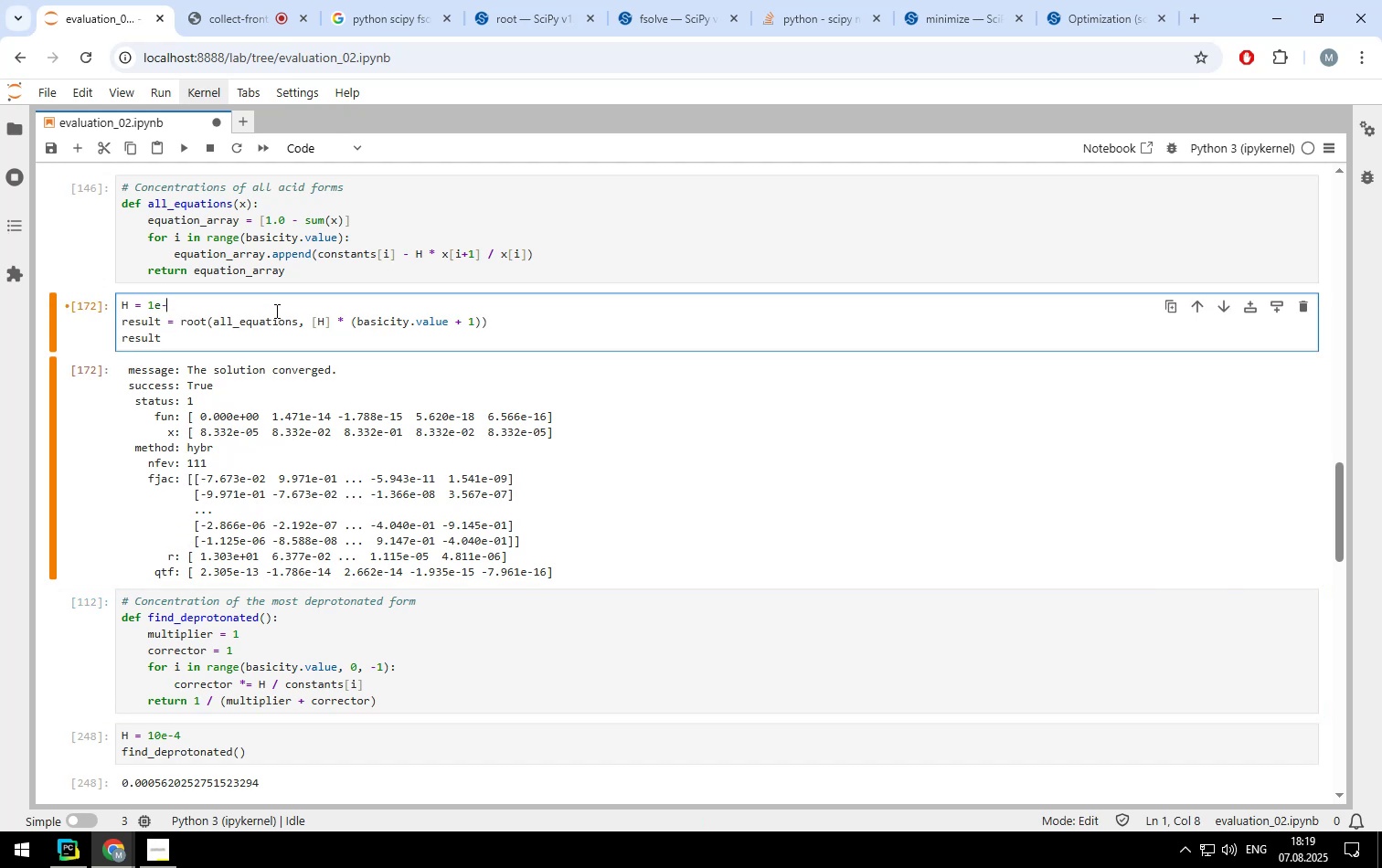 
key(7)
 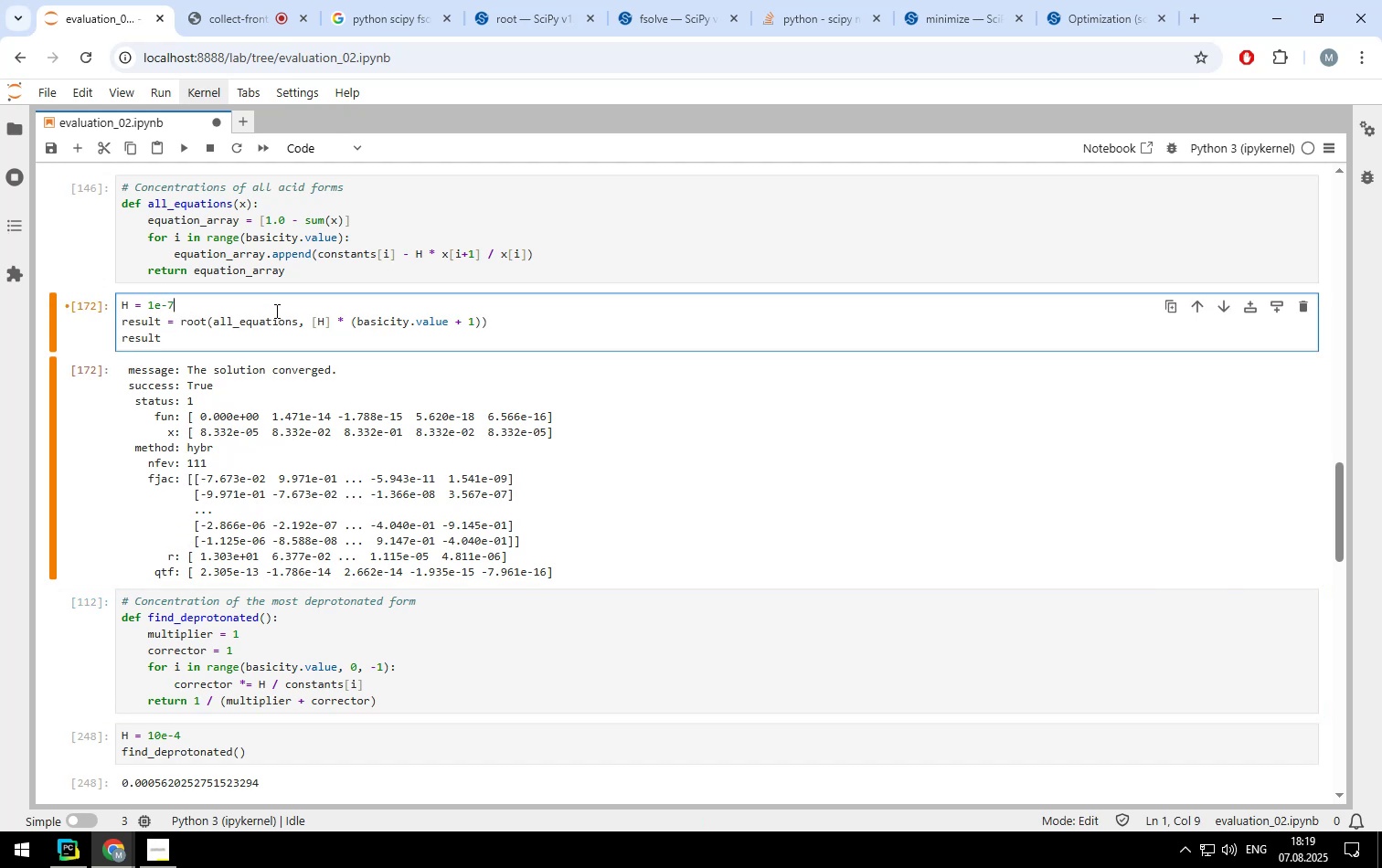 
key(Shift+ShiftLeft)
 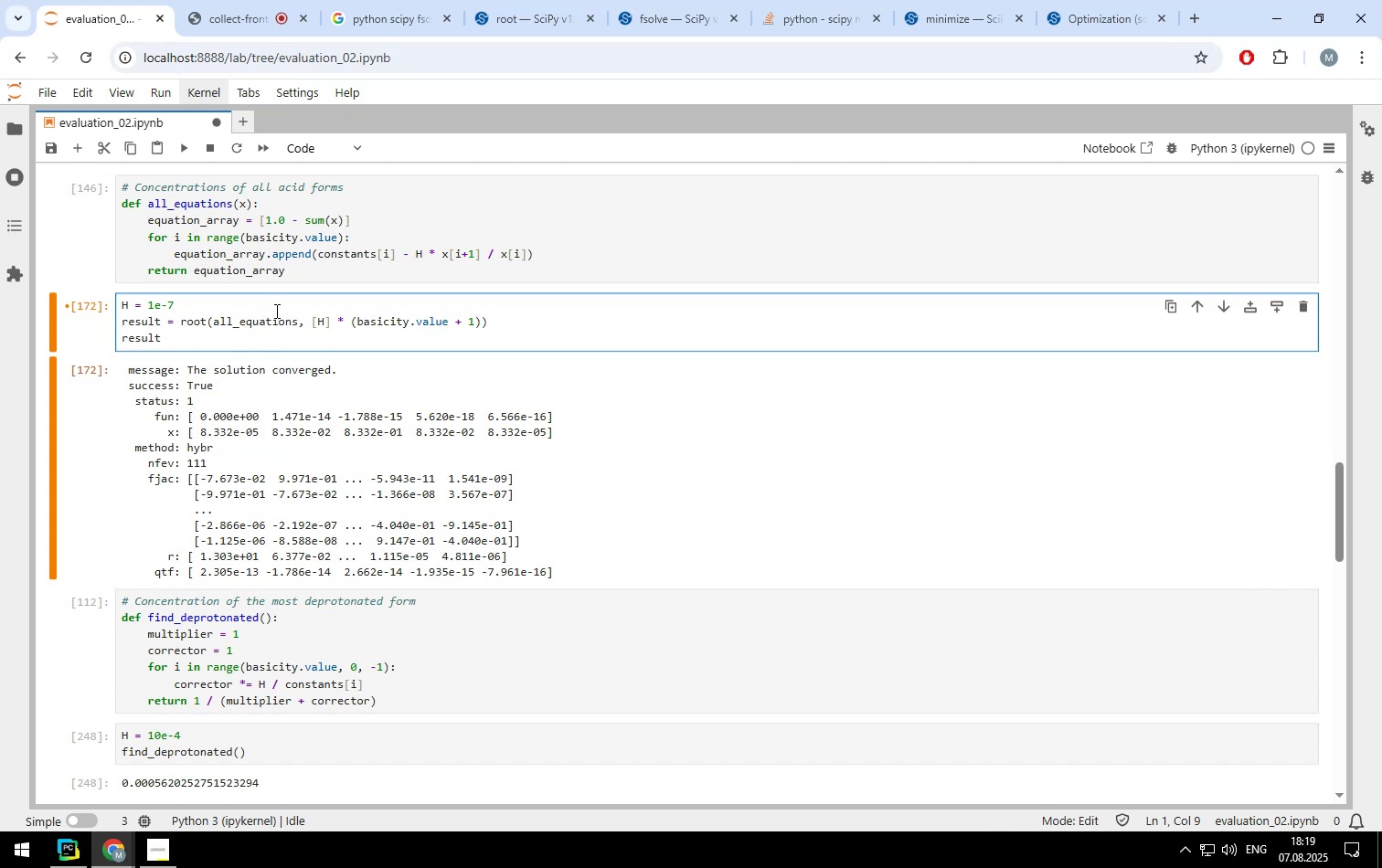 
key(Shift+Enter)
 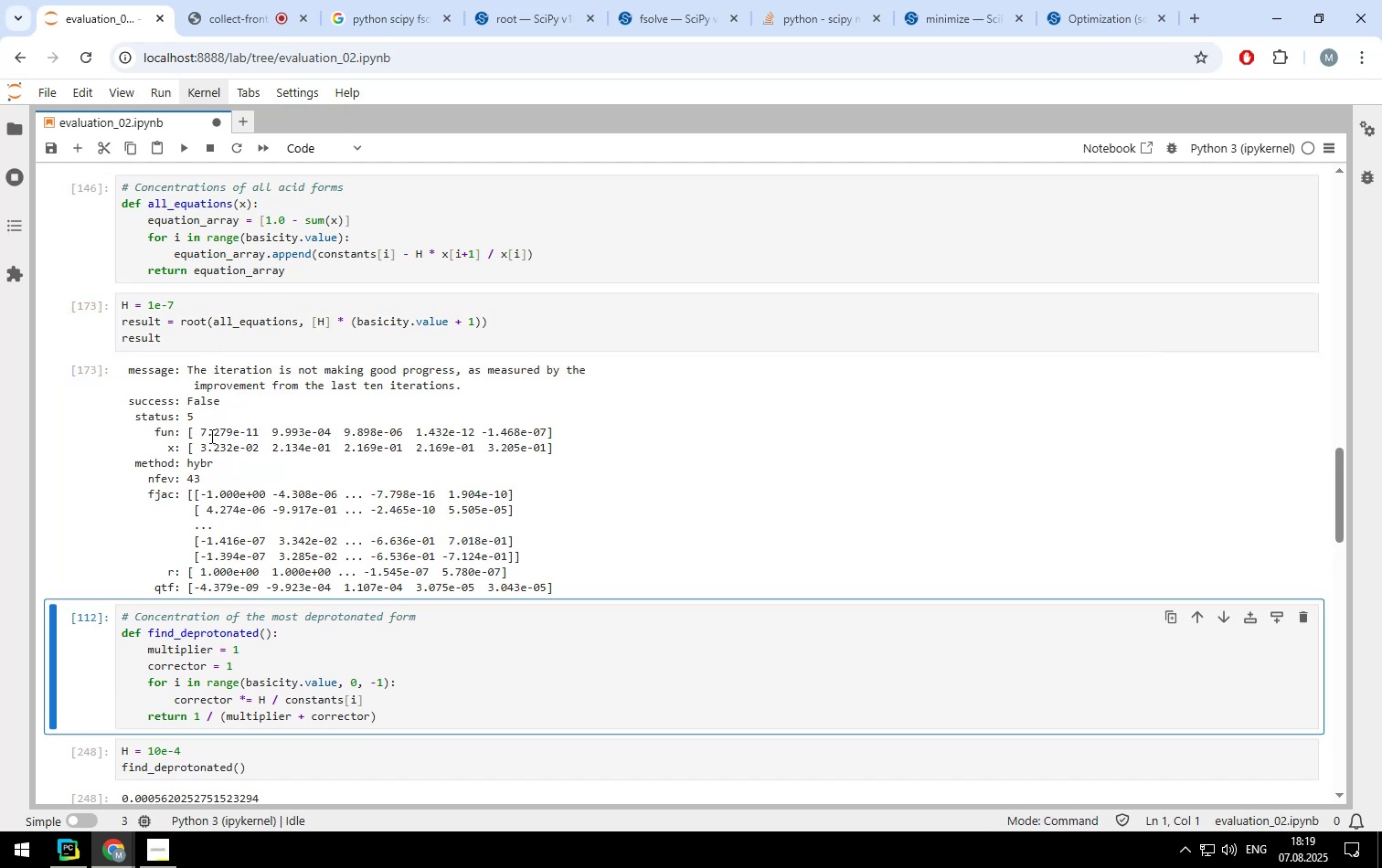 
left_click([179, 302])
 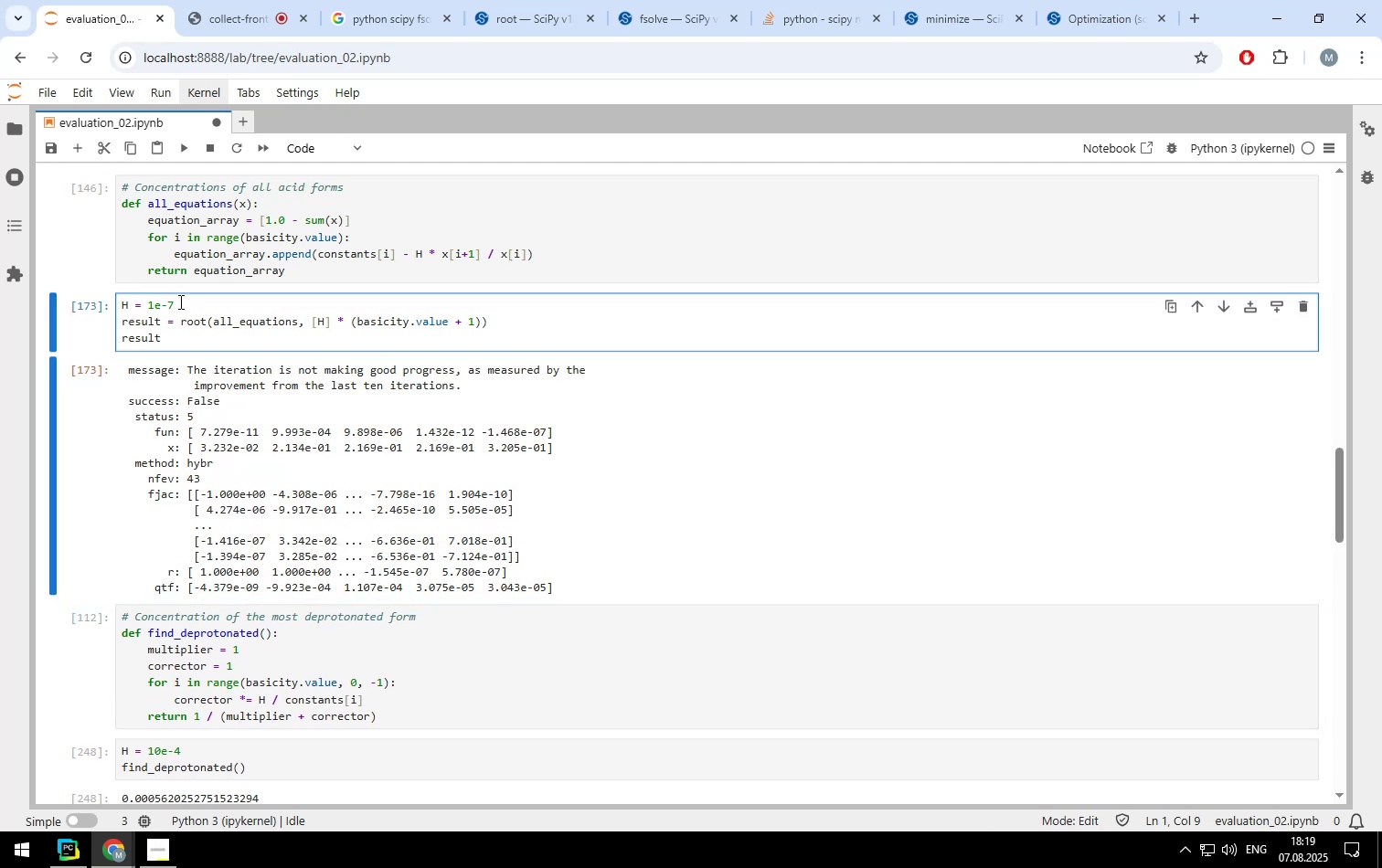 
key(Backspace)
 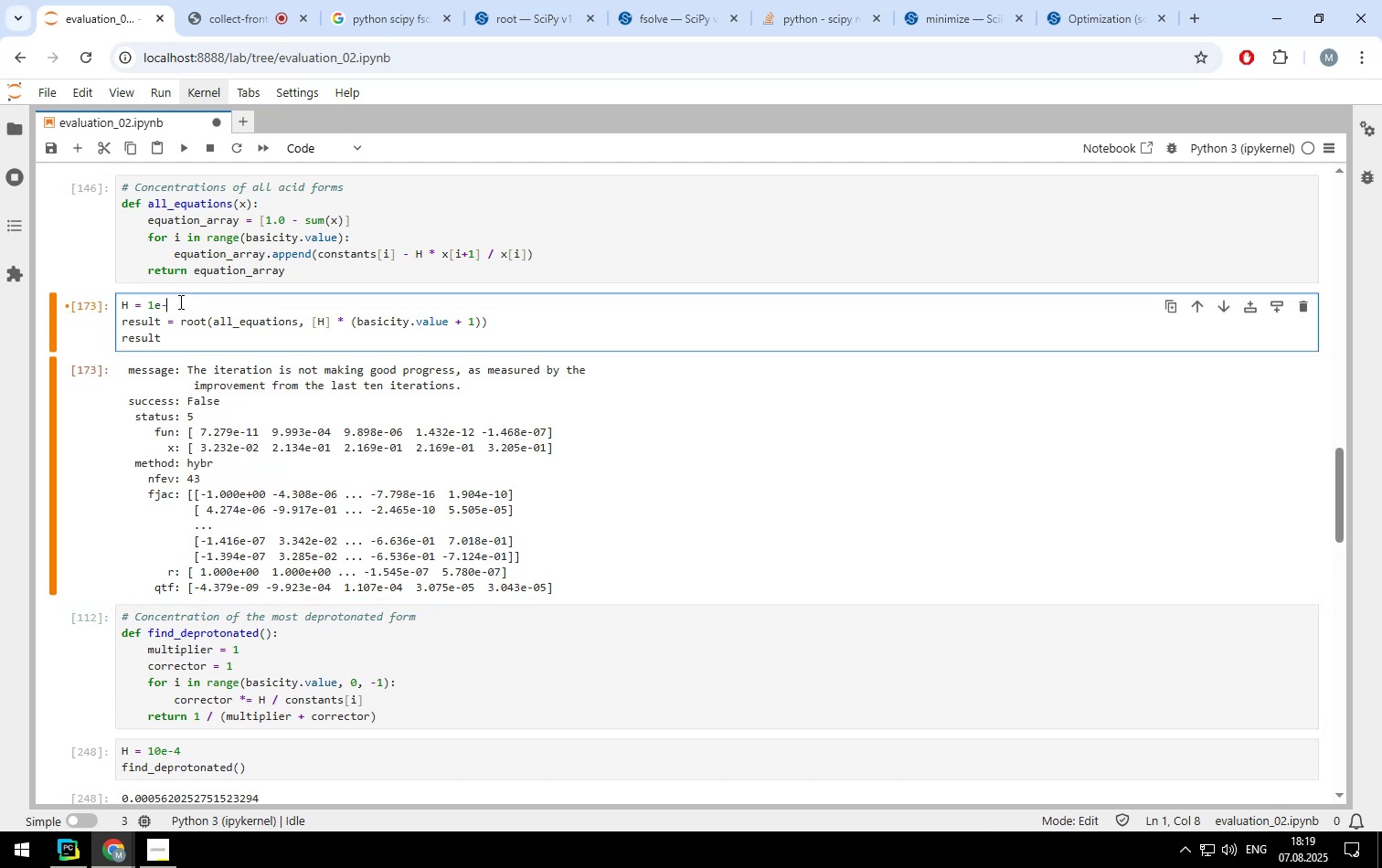 
key(8)
 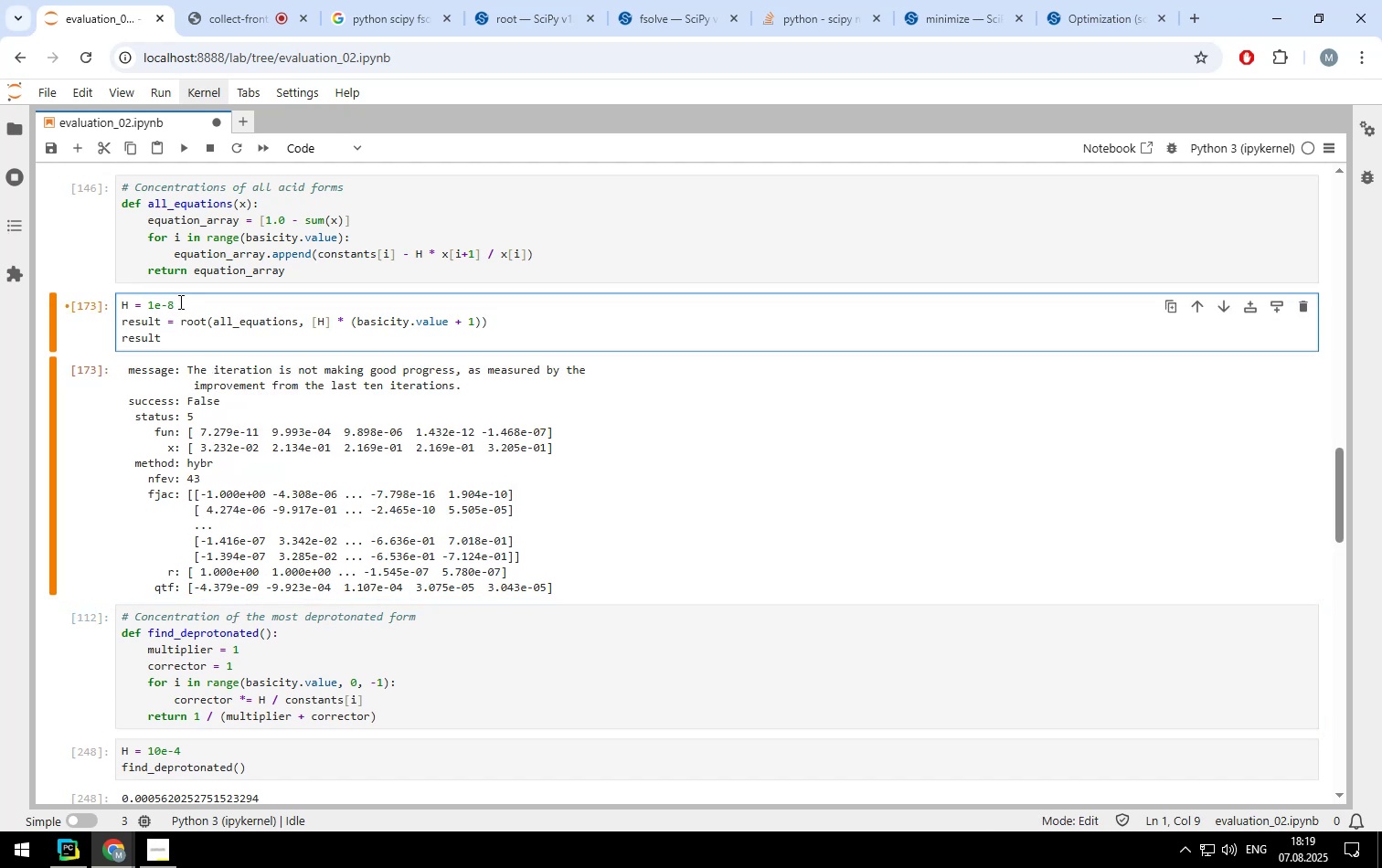 
key(Shift+ShiftLeft)
 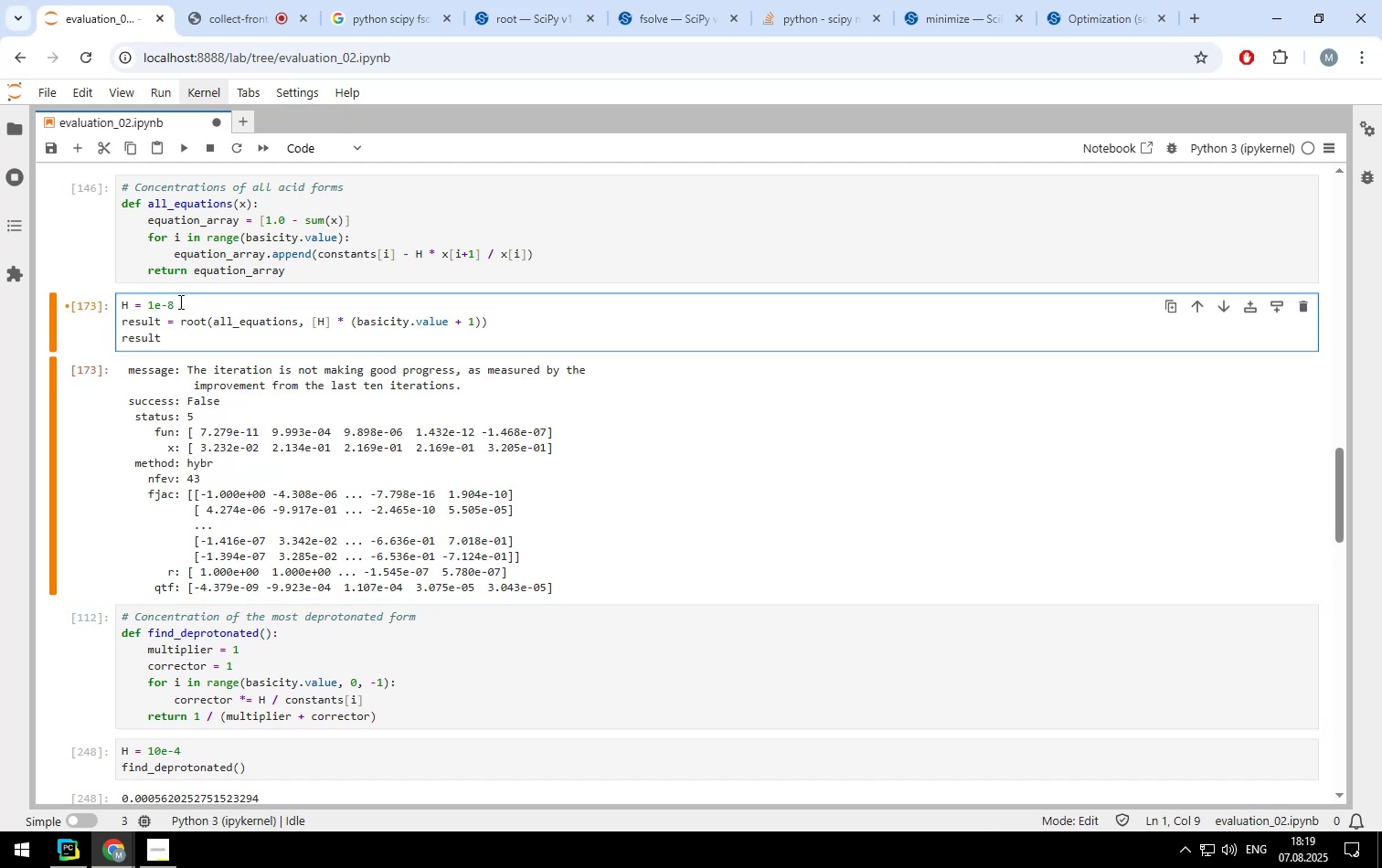 
key(Shift+Enter)
 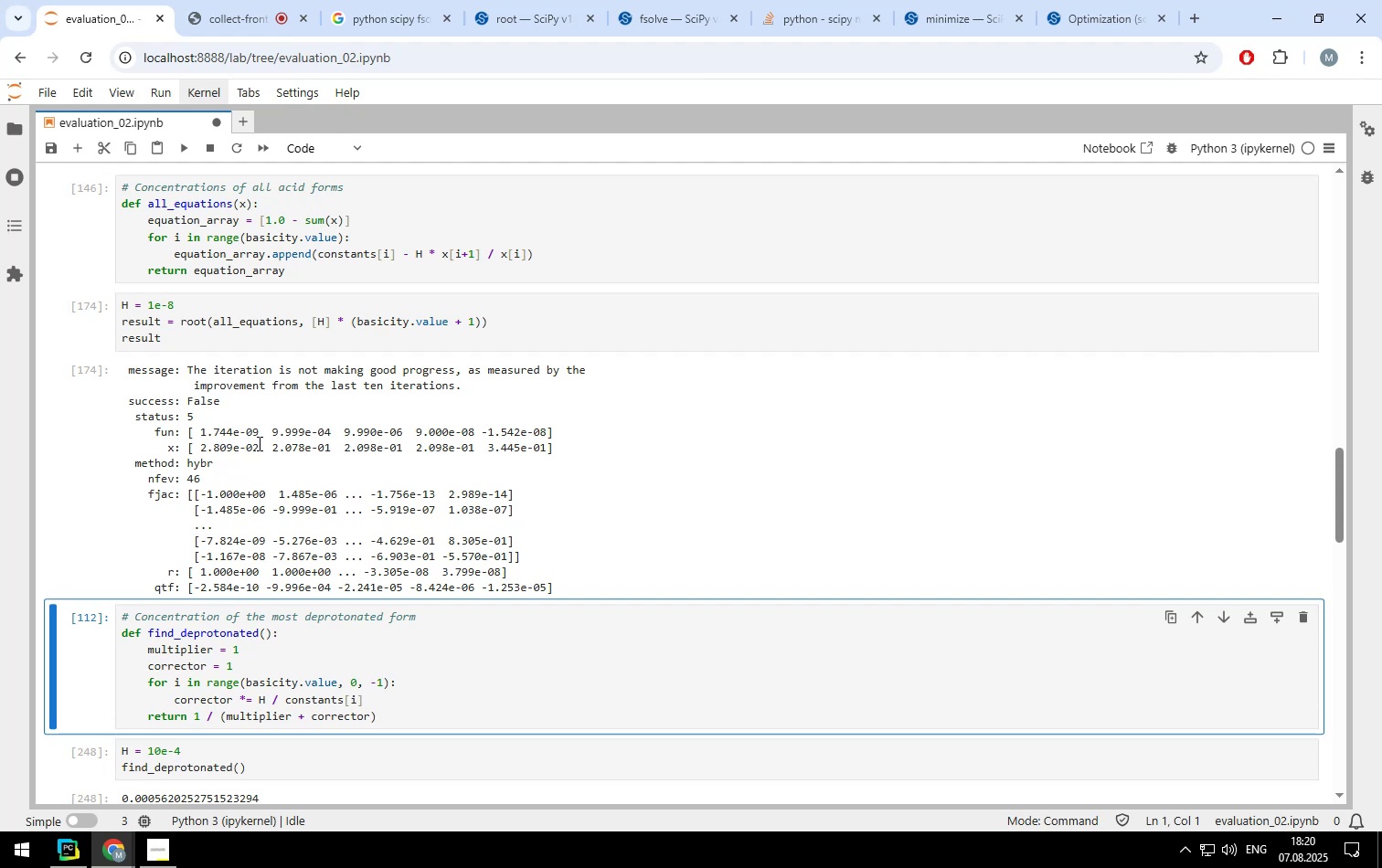 
left_click([187, 303])
 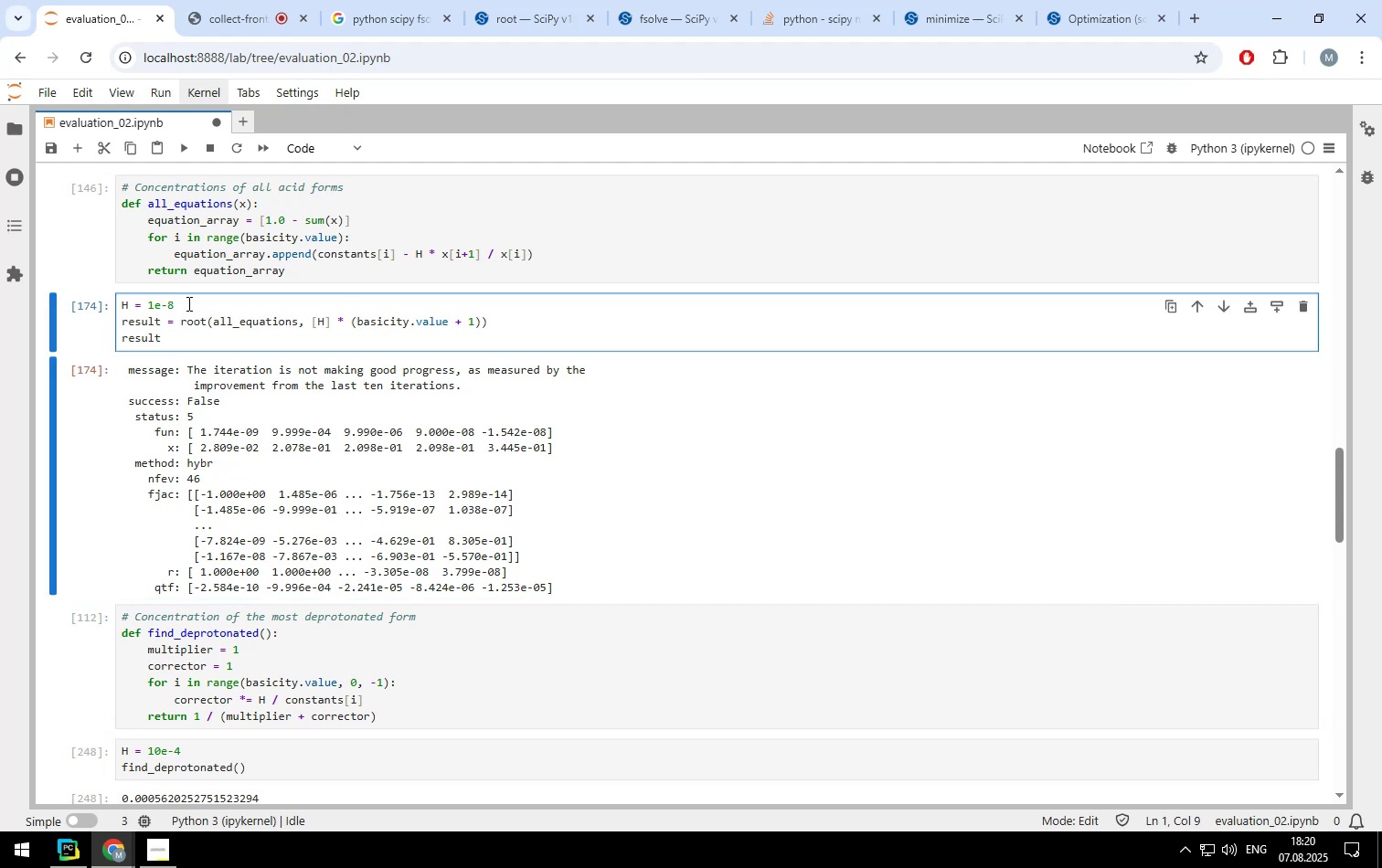 
key(Backspace)
 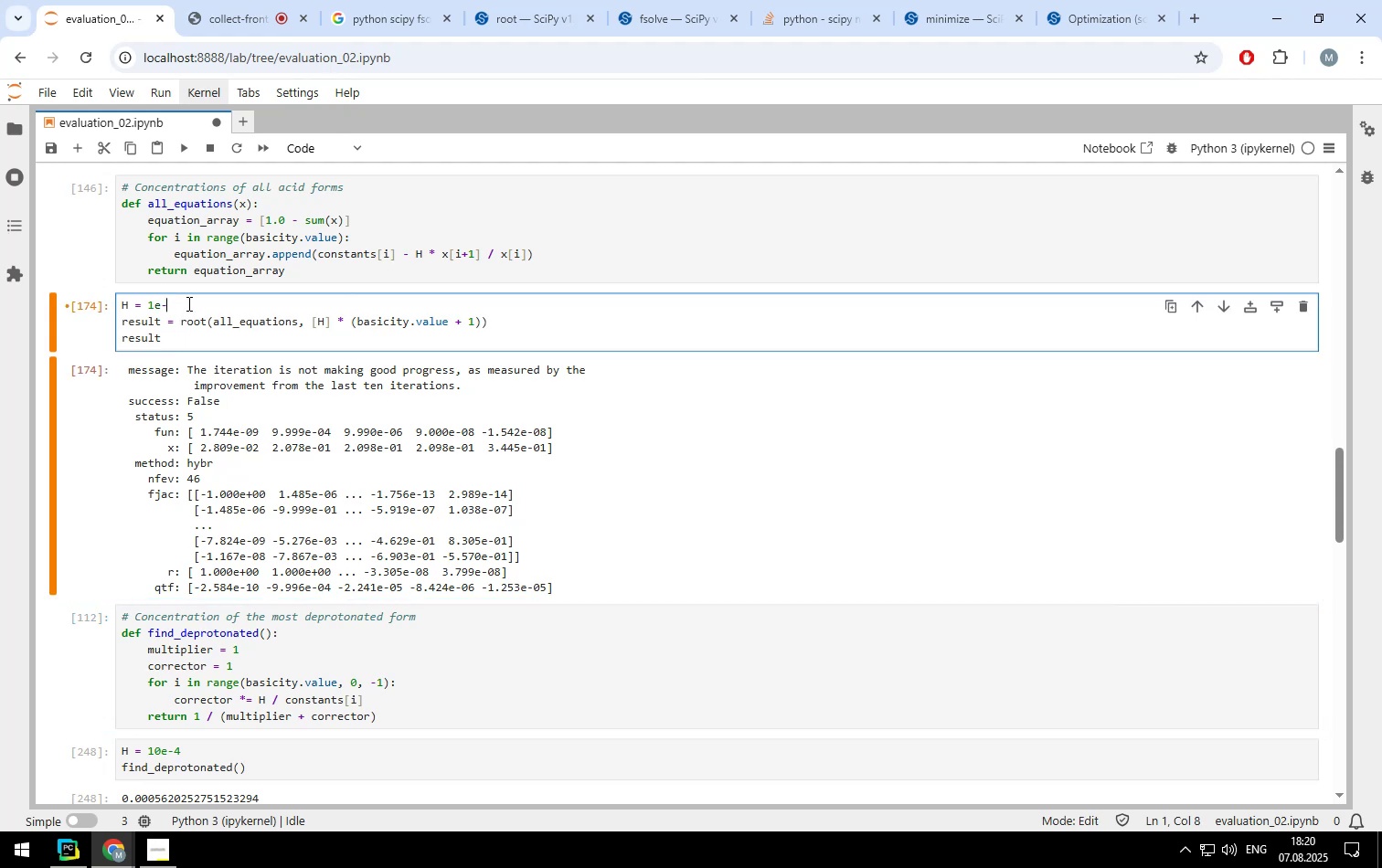 
key(9)
 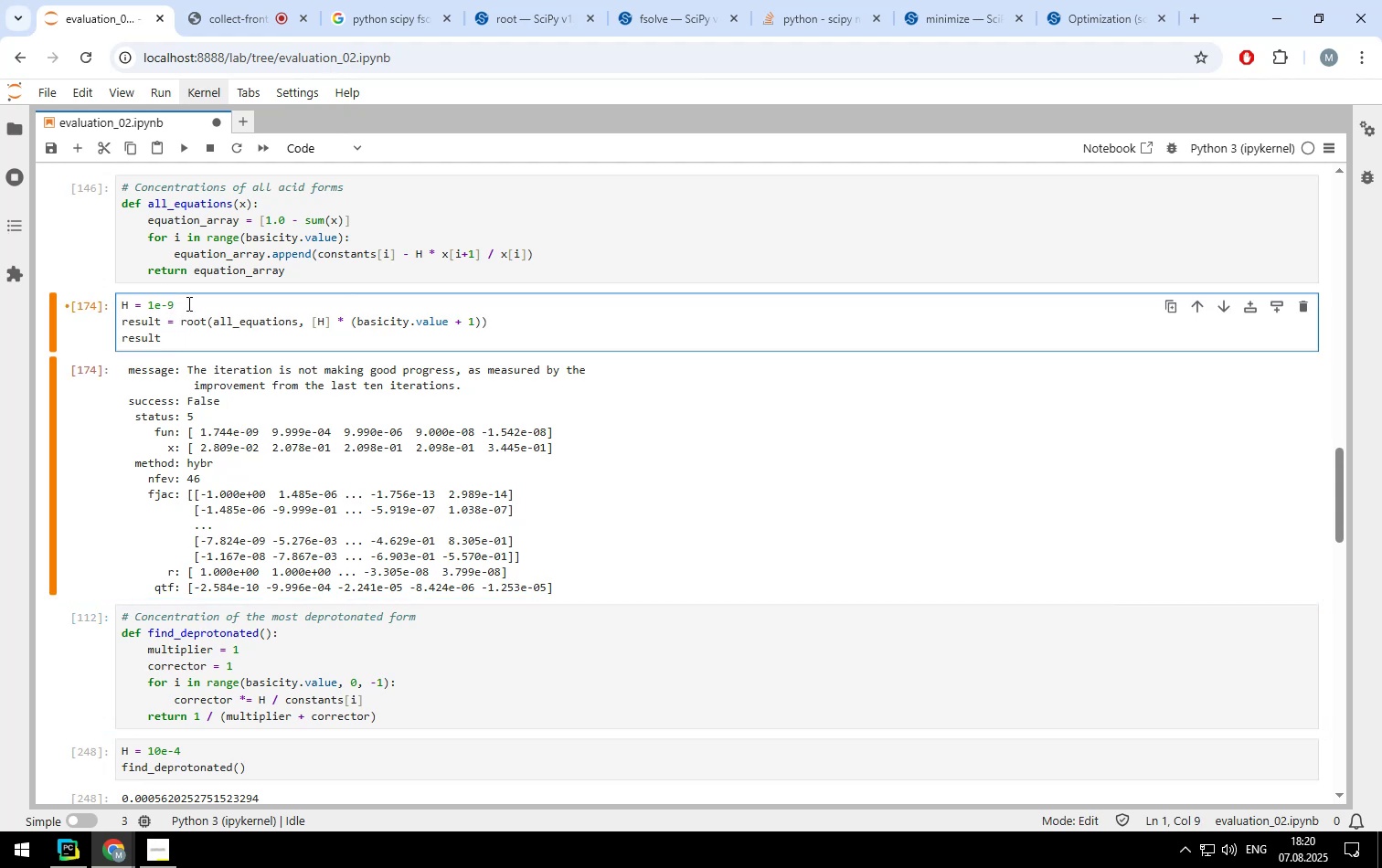 
key(Shift+ShiftLeft)
 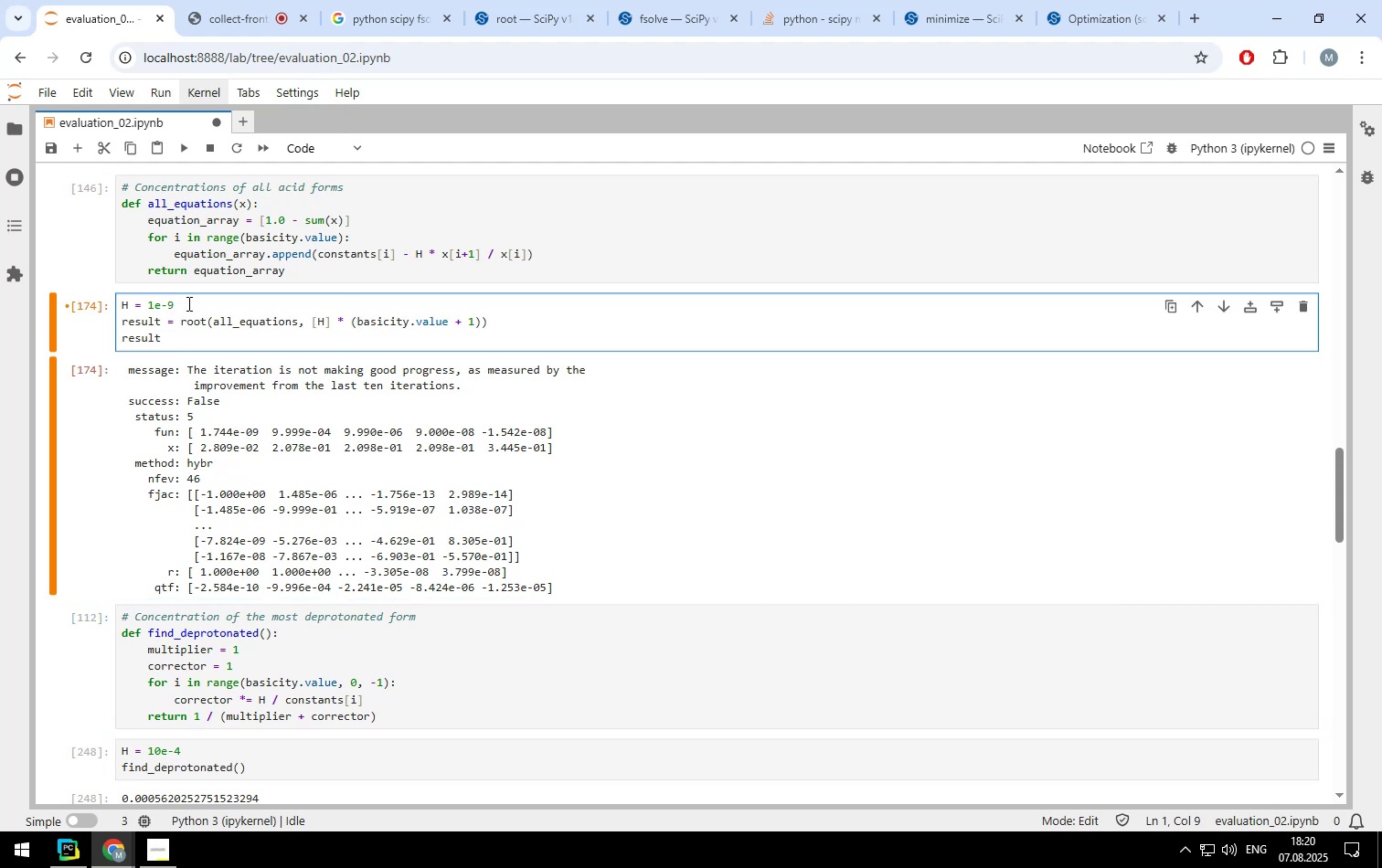 
key(Shift+Enter)
 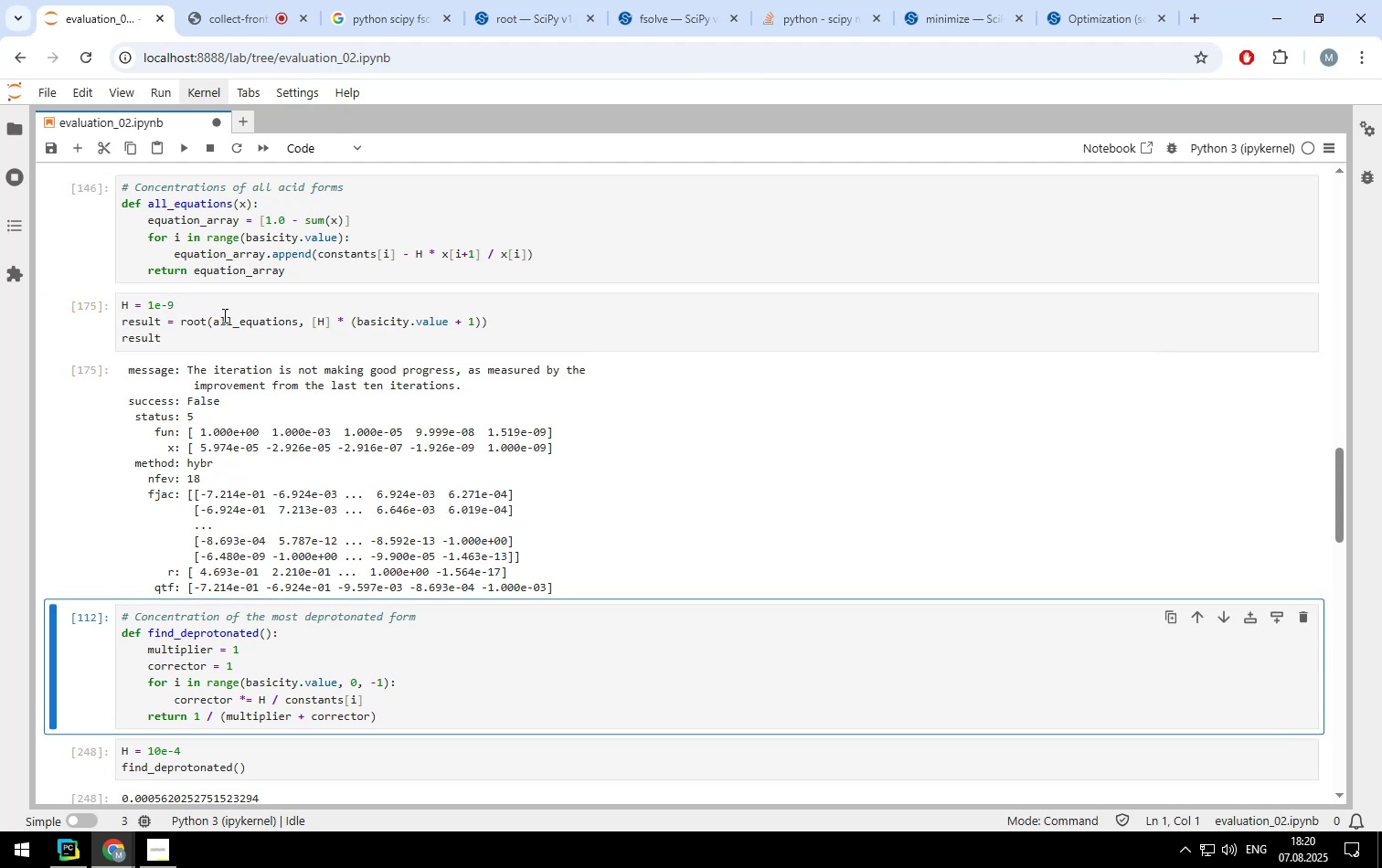 
left_click([480, 322])
 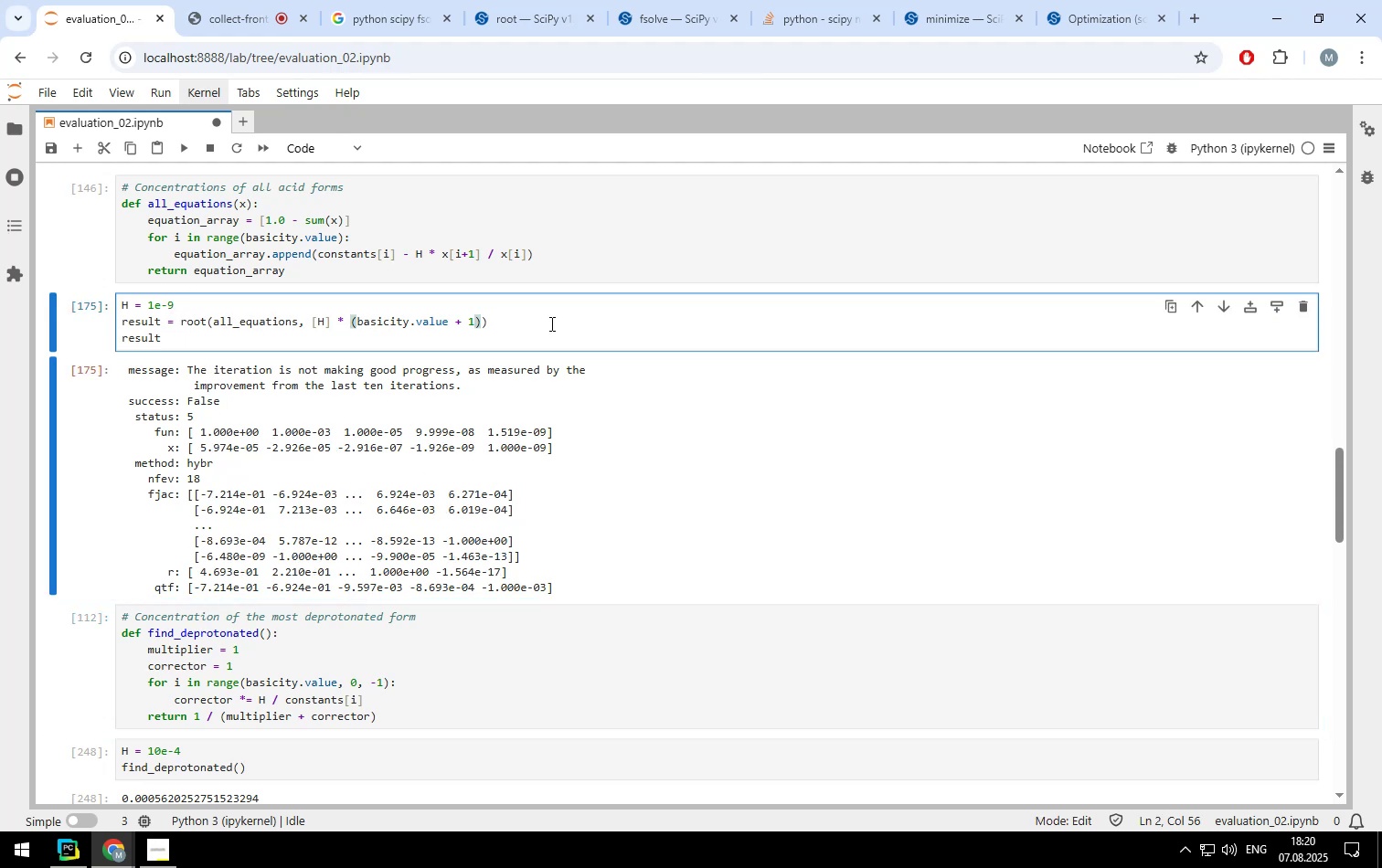 
type(, tol=1e-9)
 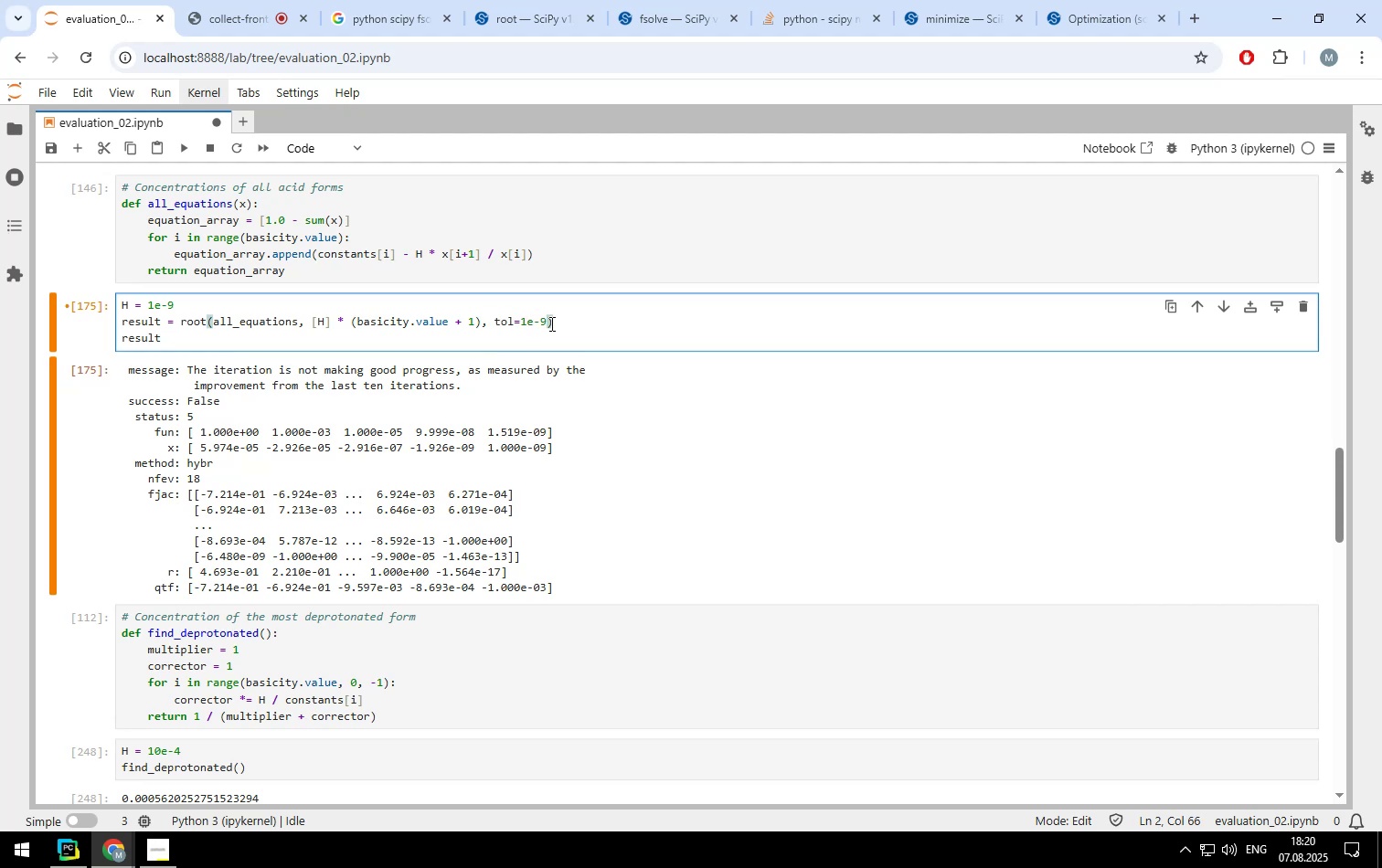 
key(Shift+Enter)
 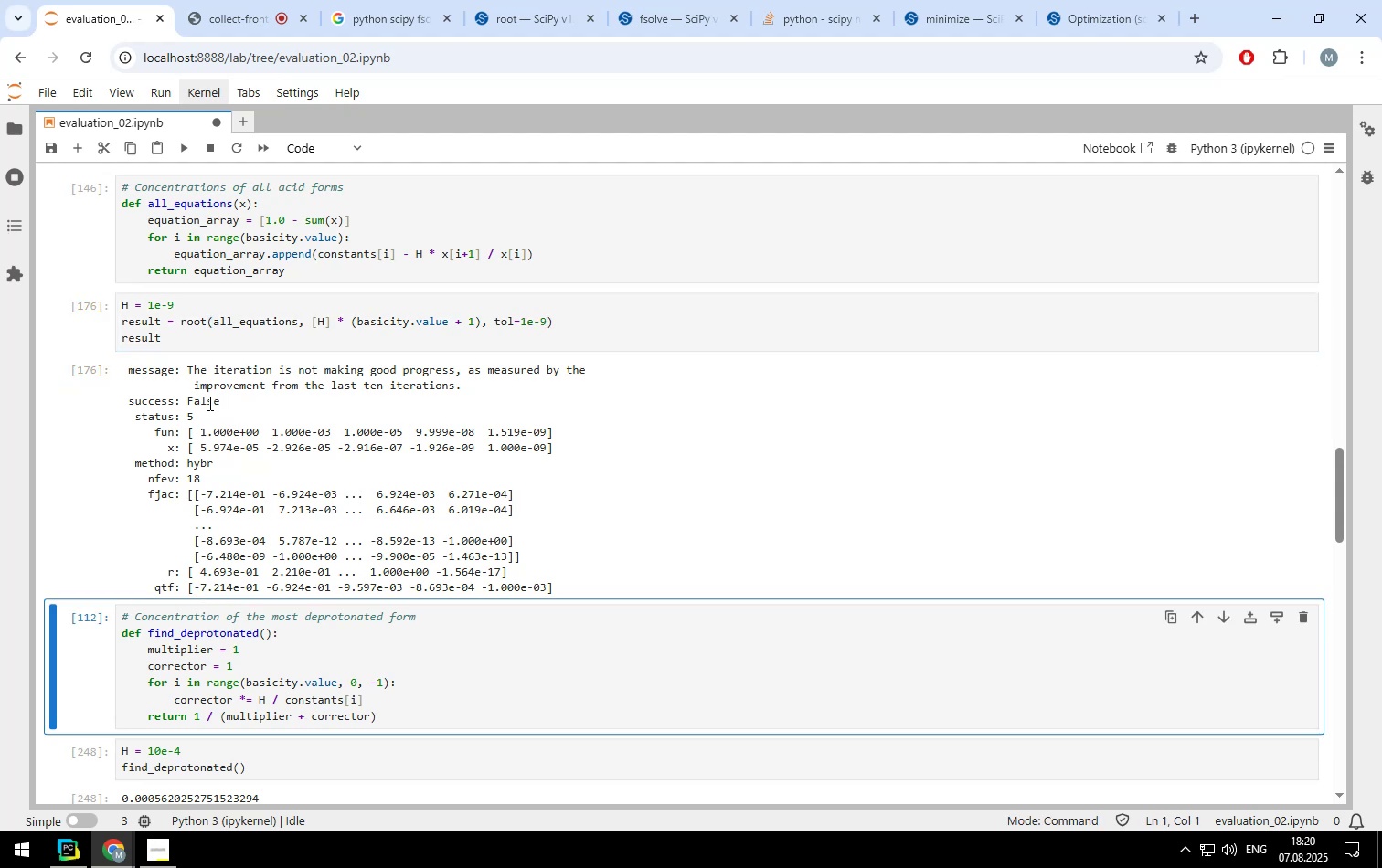 
left_click([188, 309])
 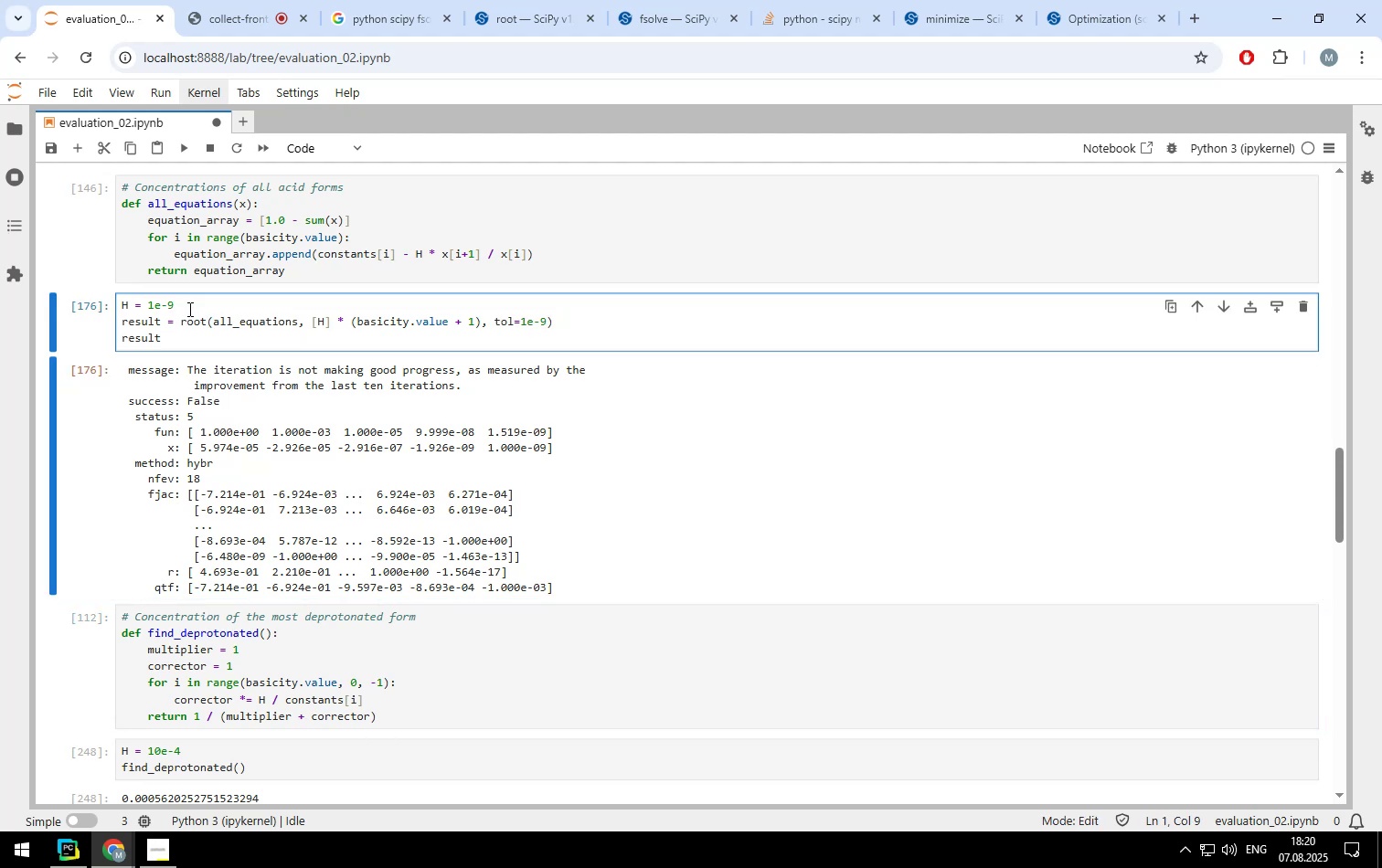 
key(Backspace)
type(10)
key(Backspace)
key(Backspace)
type(8)
 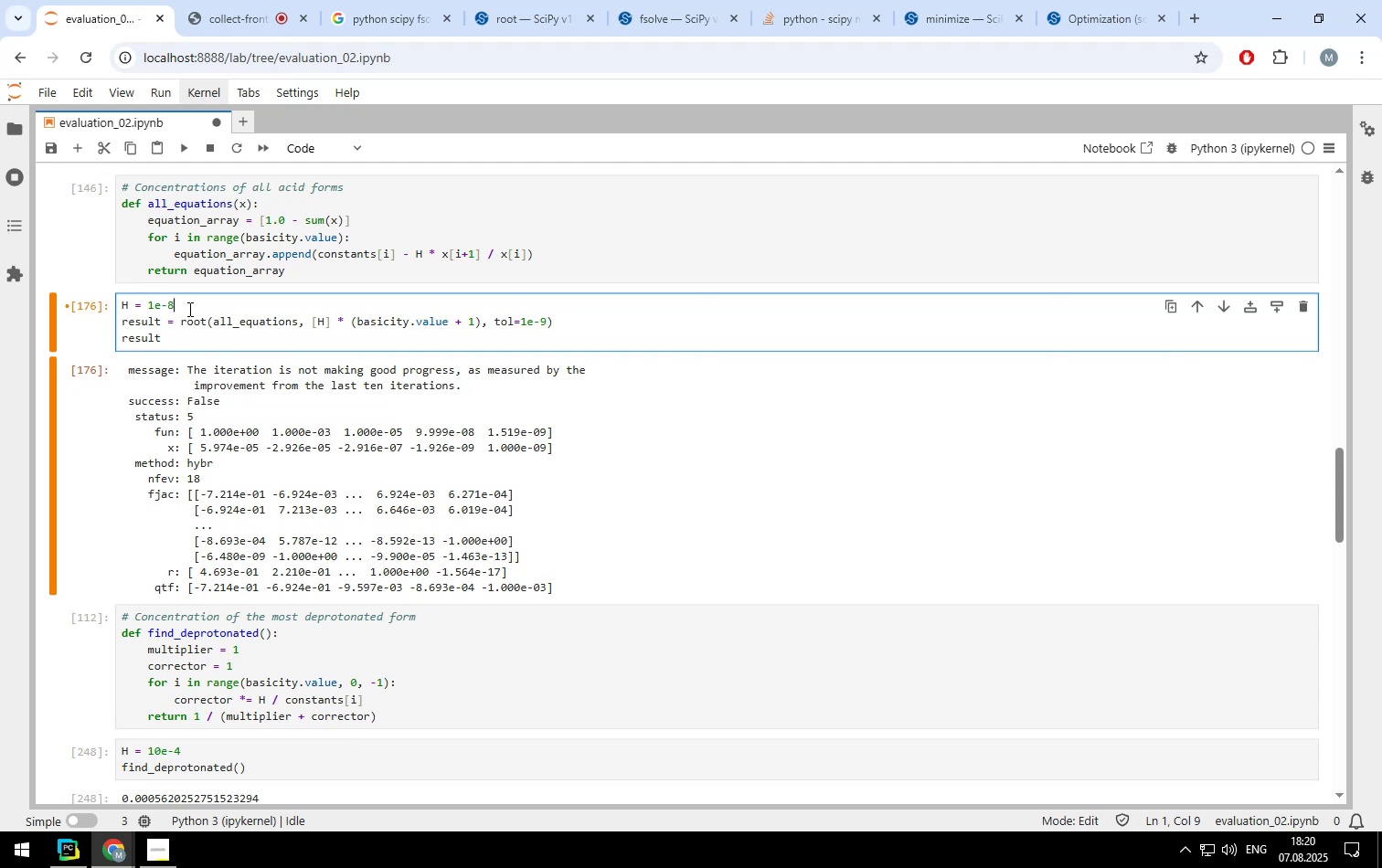 
key(Shift+Enter)
 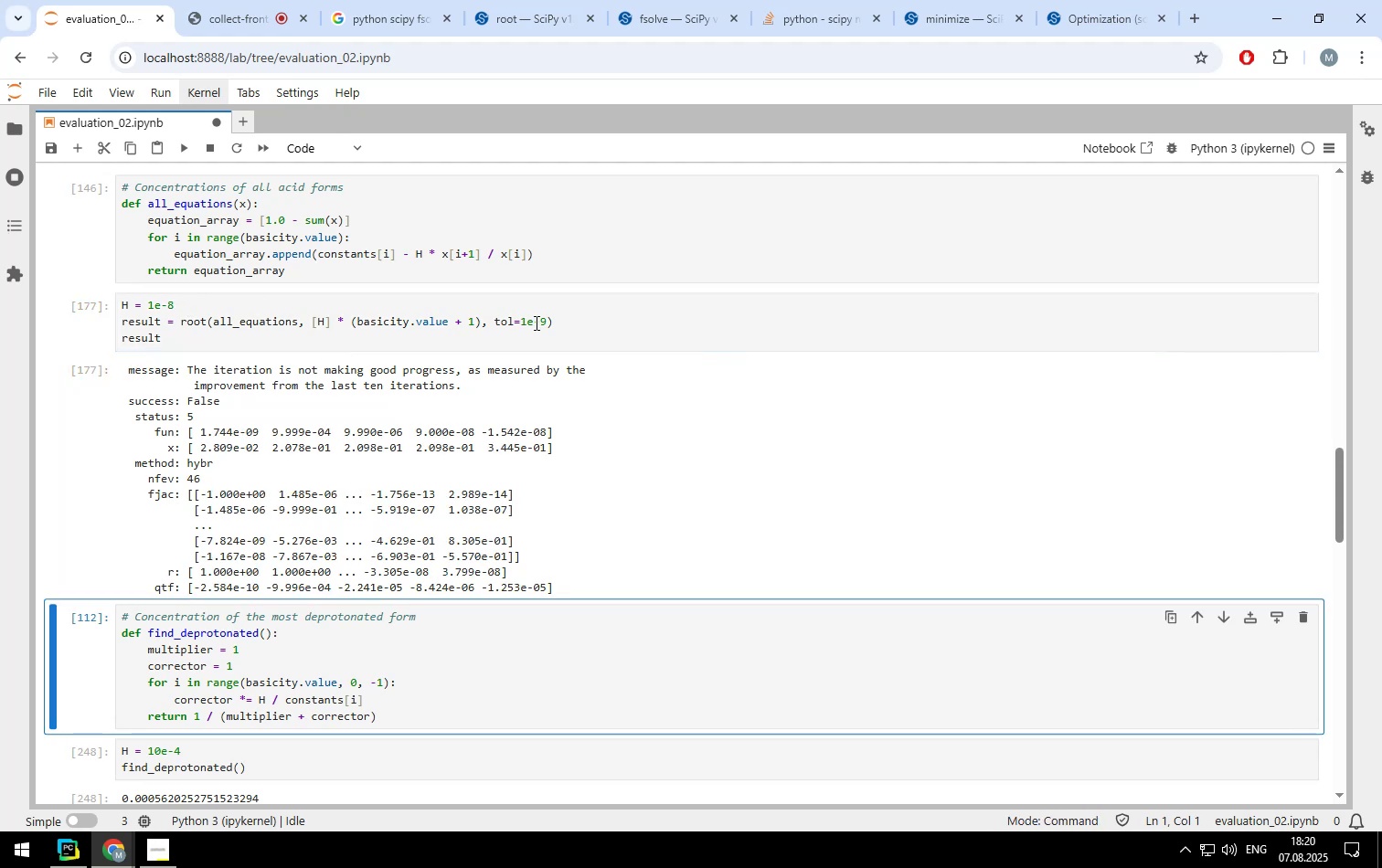 
left_click([544, 323])
 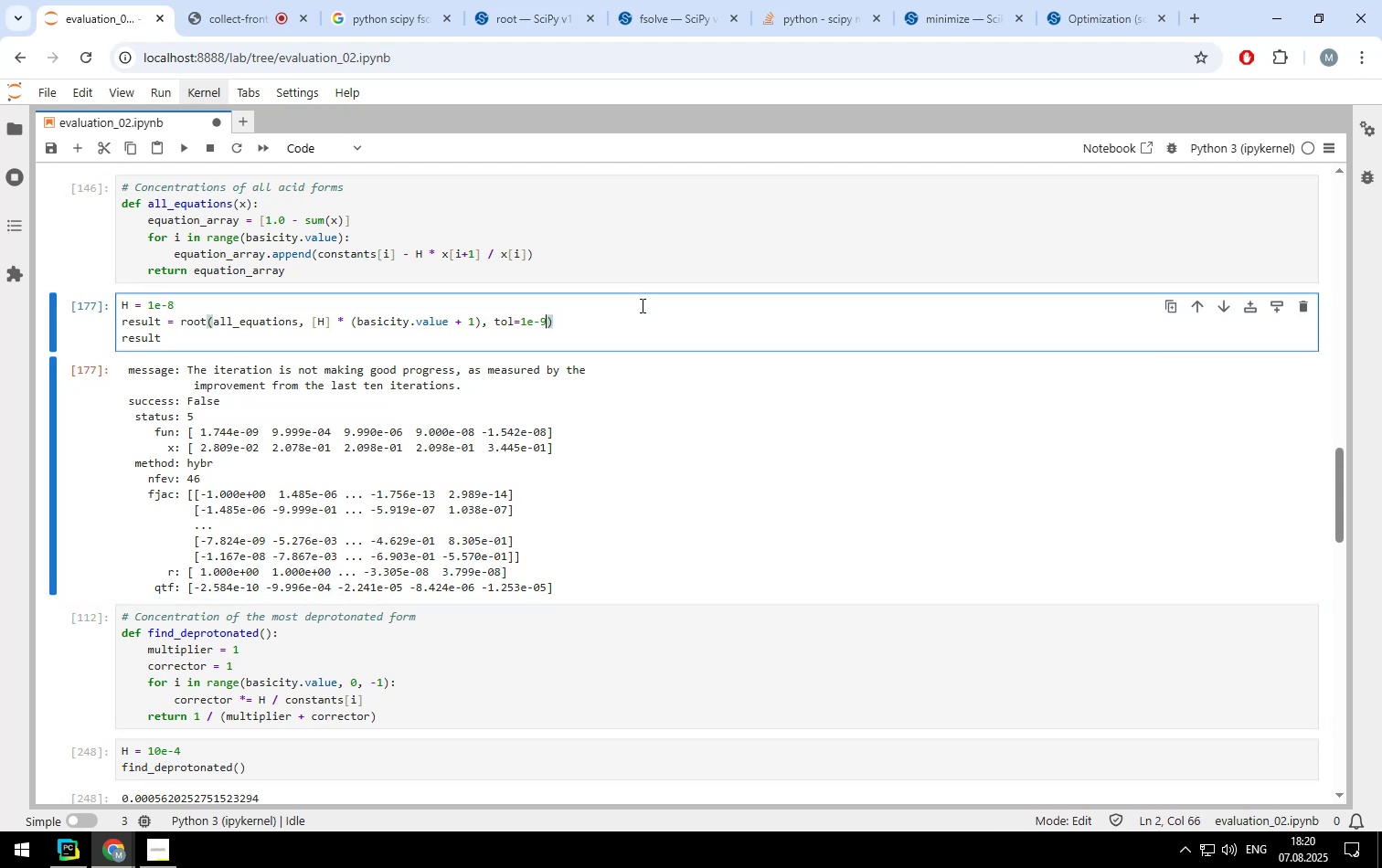 
key(Backspace)
type(10)
 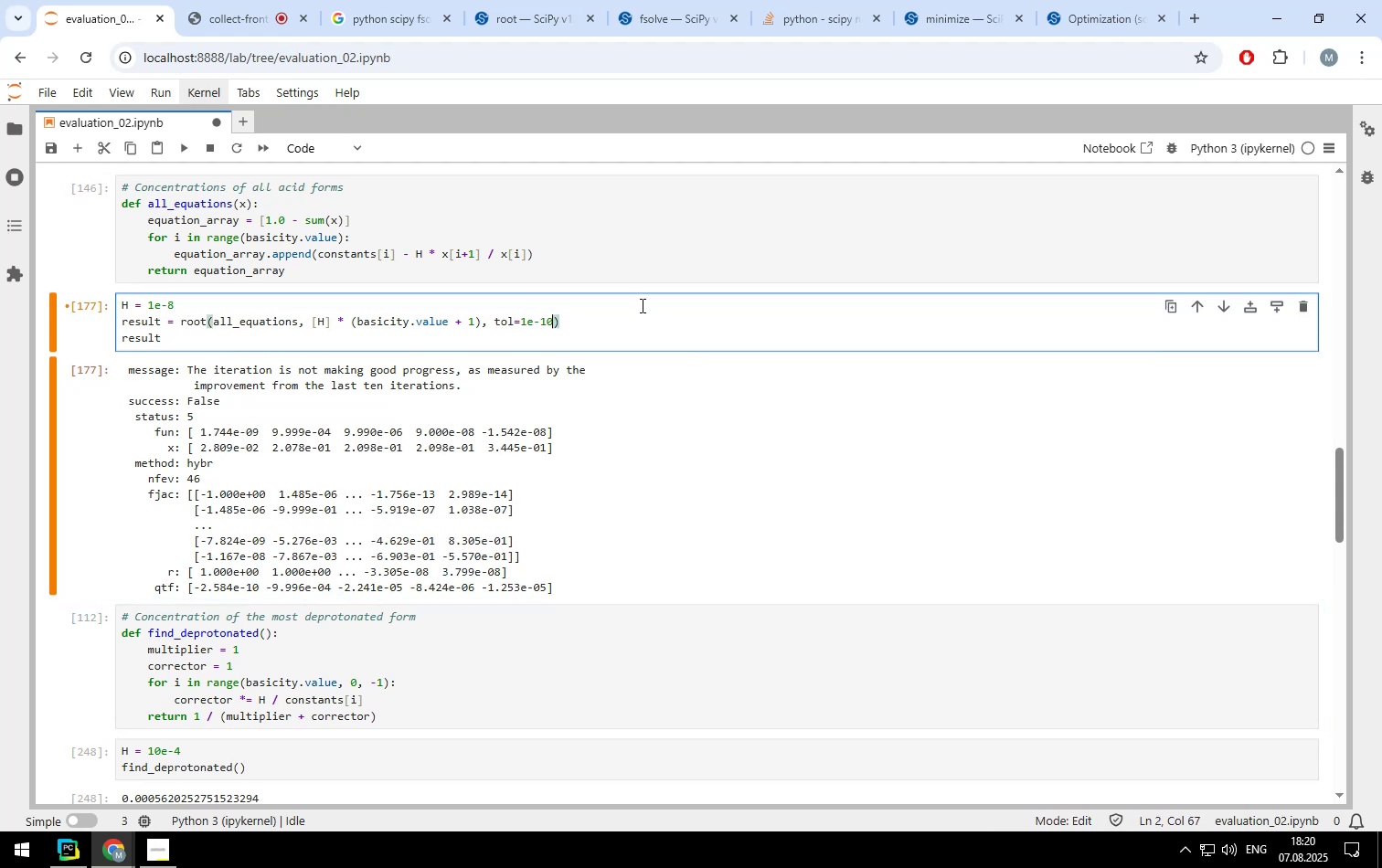 
key(Shift+Enter)
 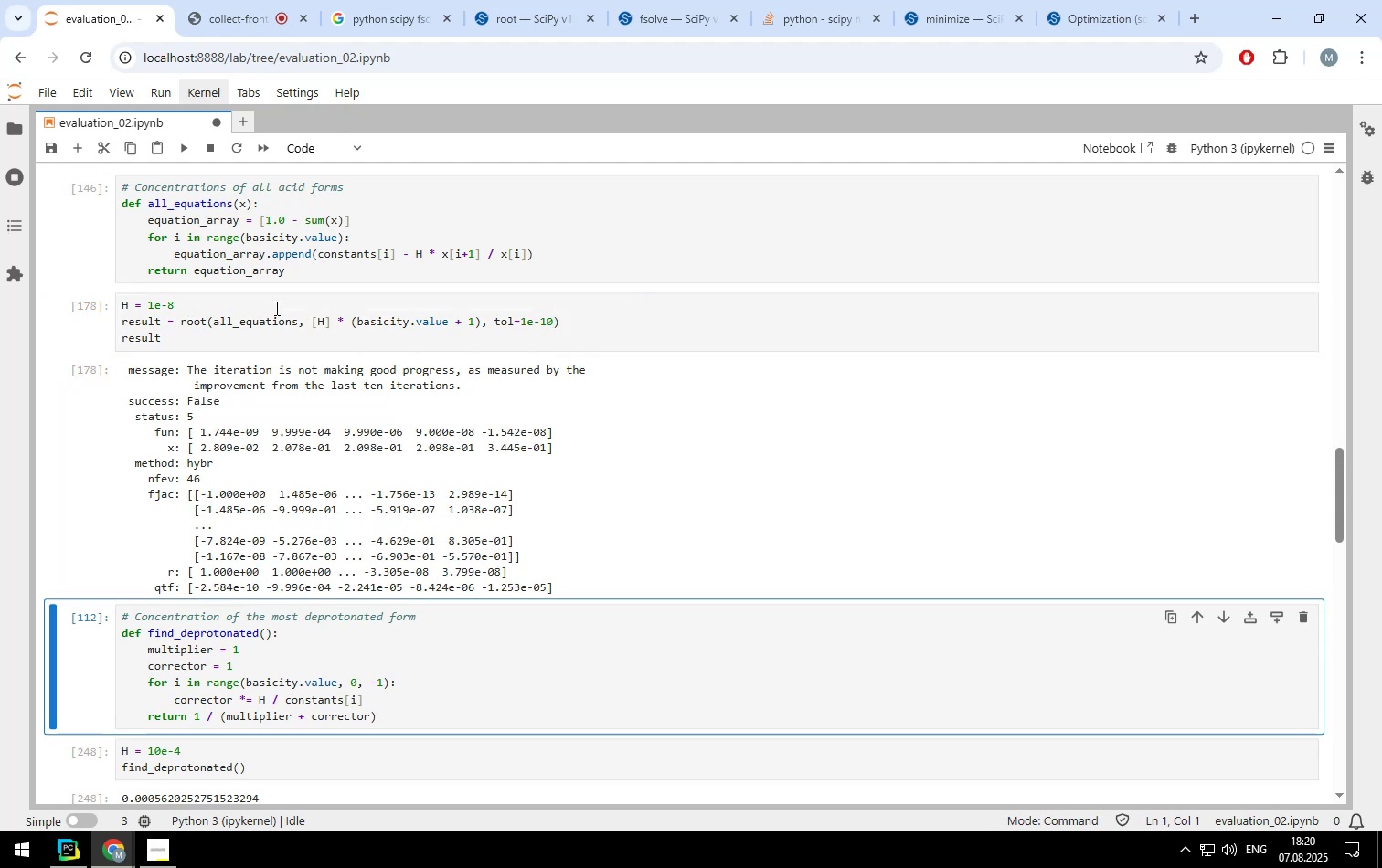 
left_click([278, 308])
 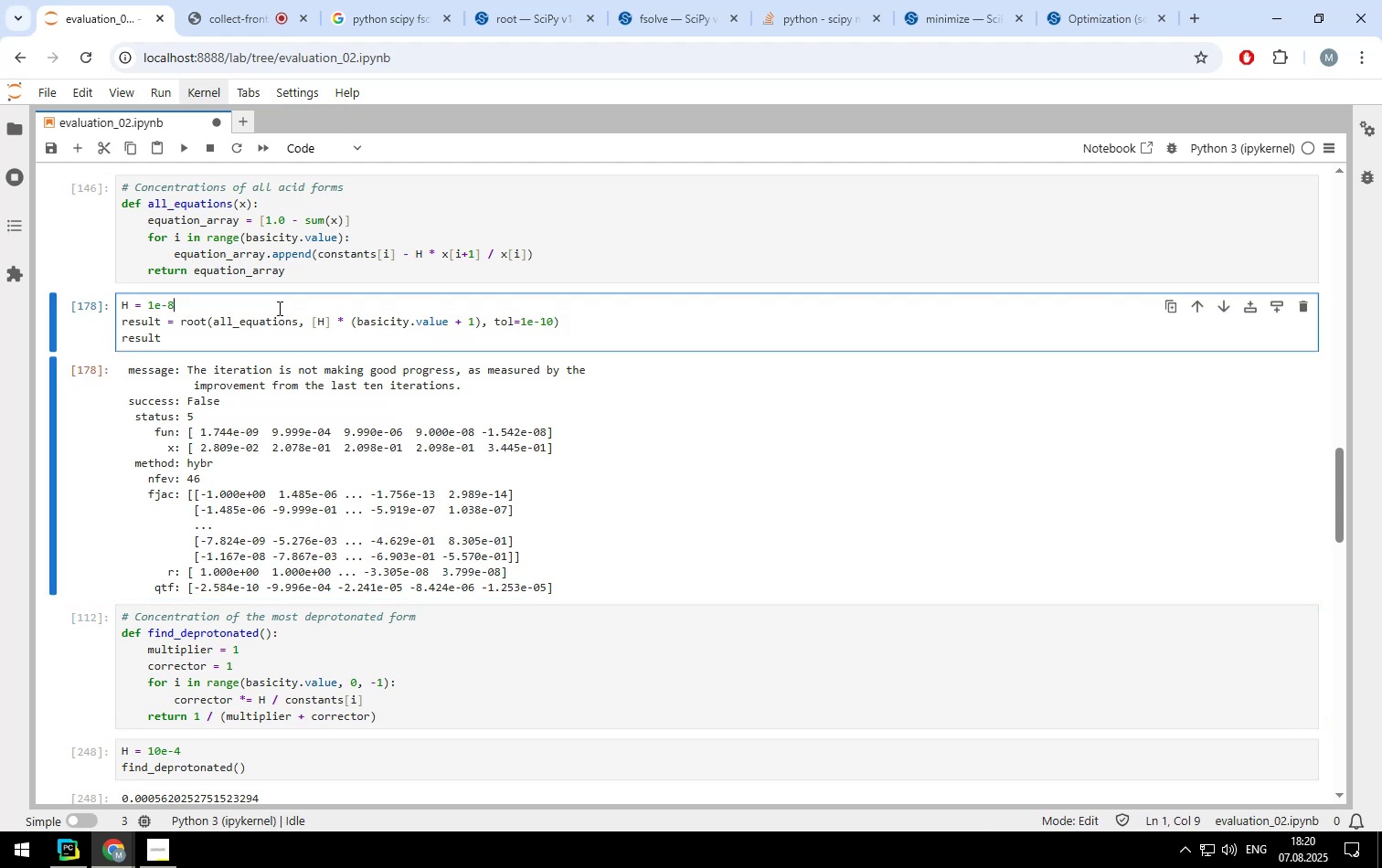 
key(Backspace)
 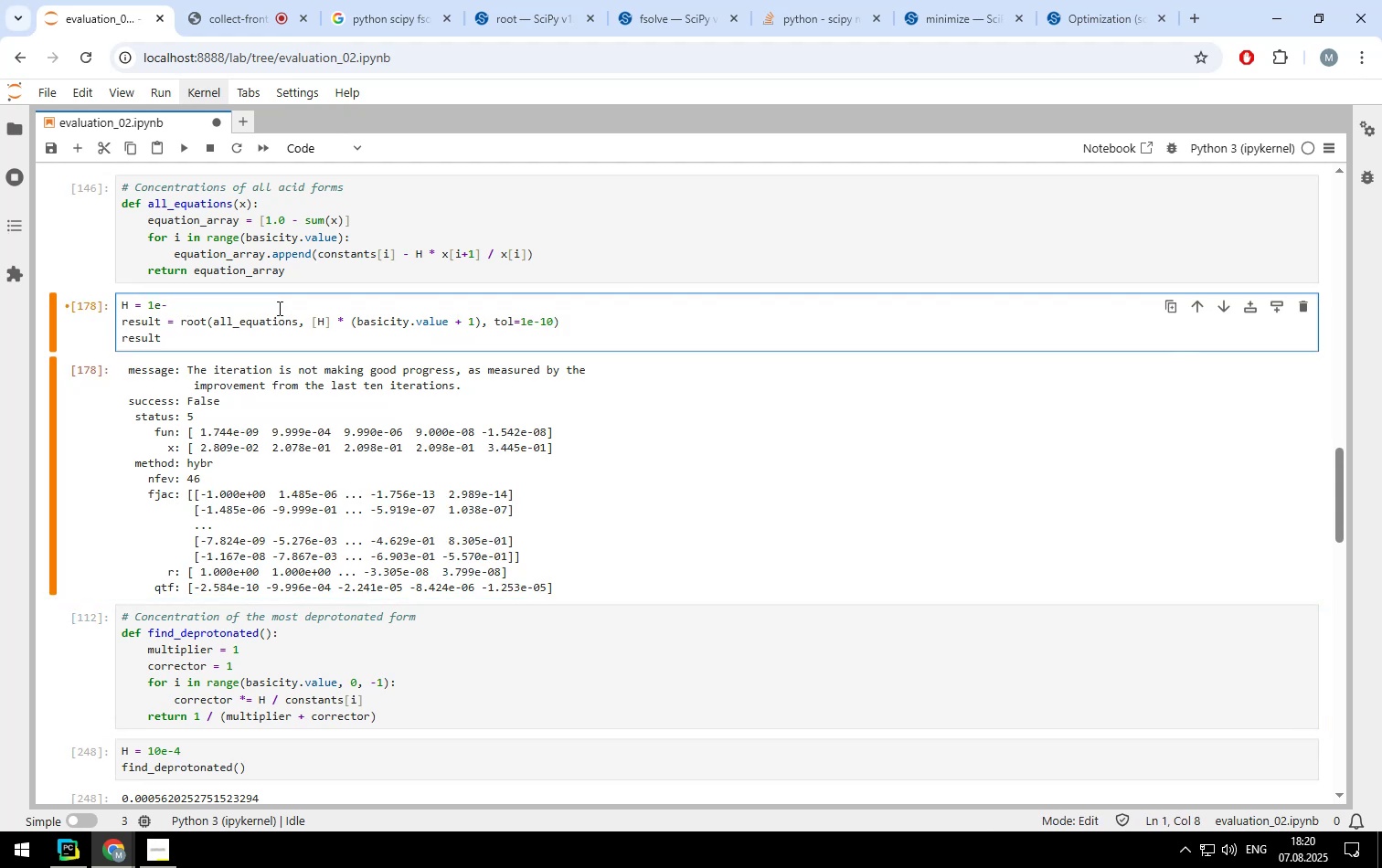 
key(7)
 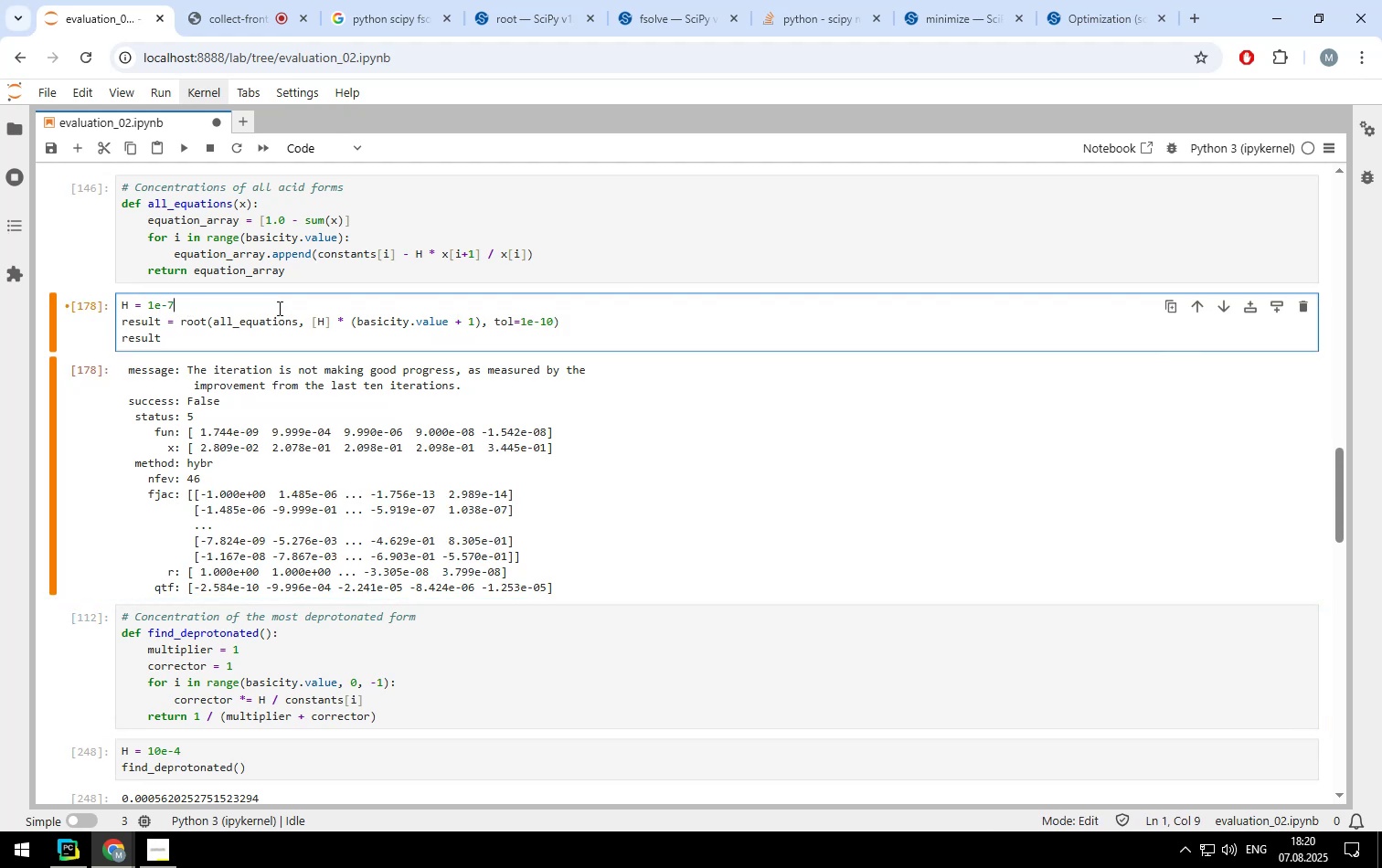 
key(Shift+ShiftLeft)
 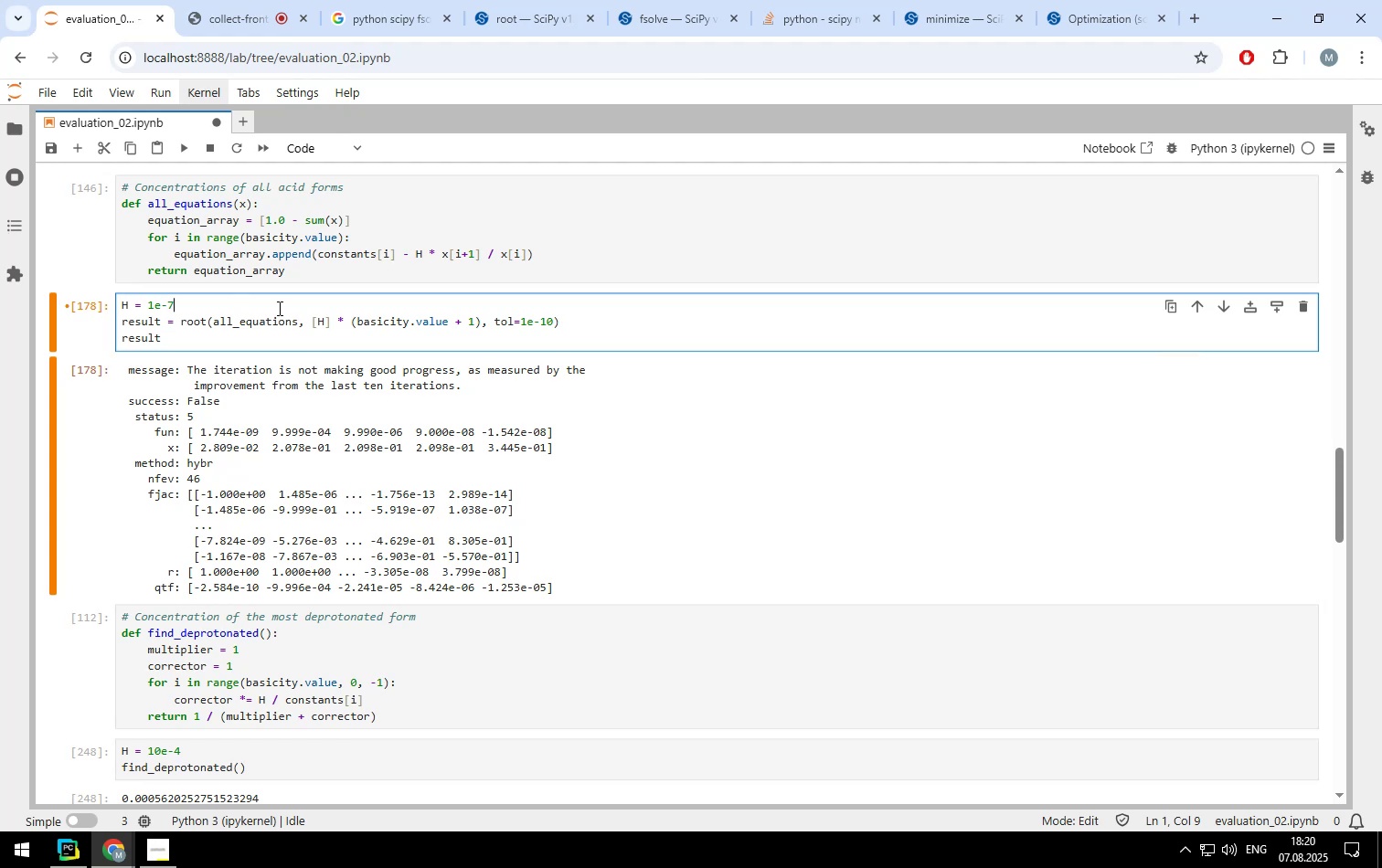 
key(Shift+Enter)
 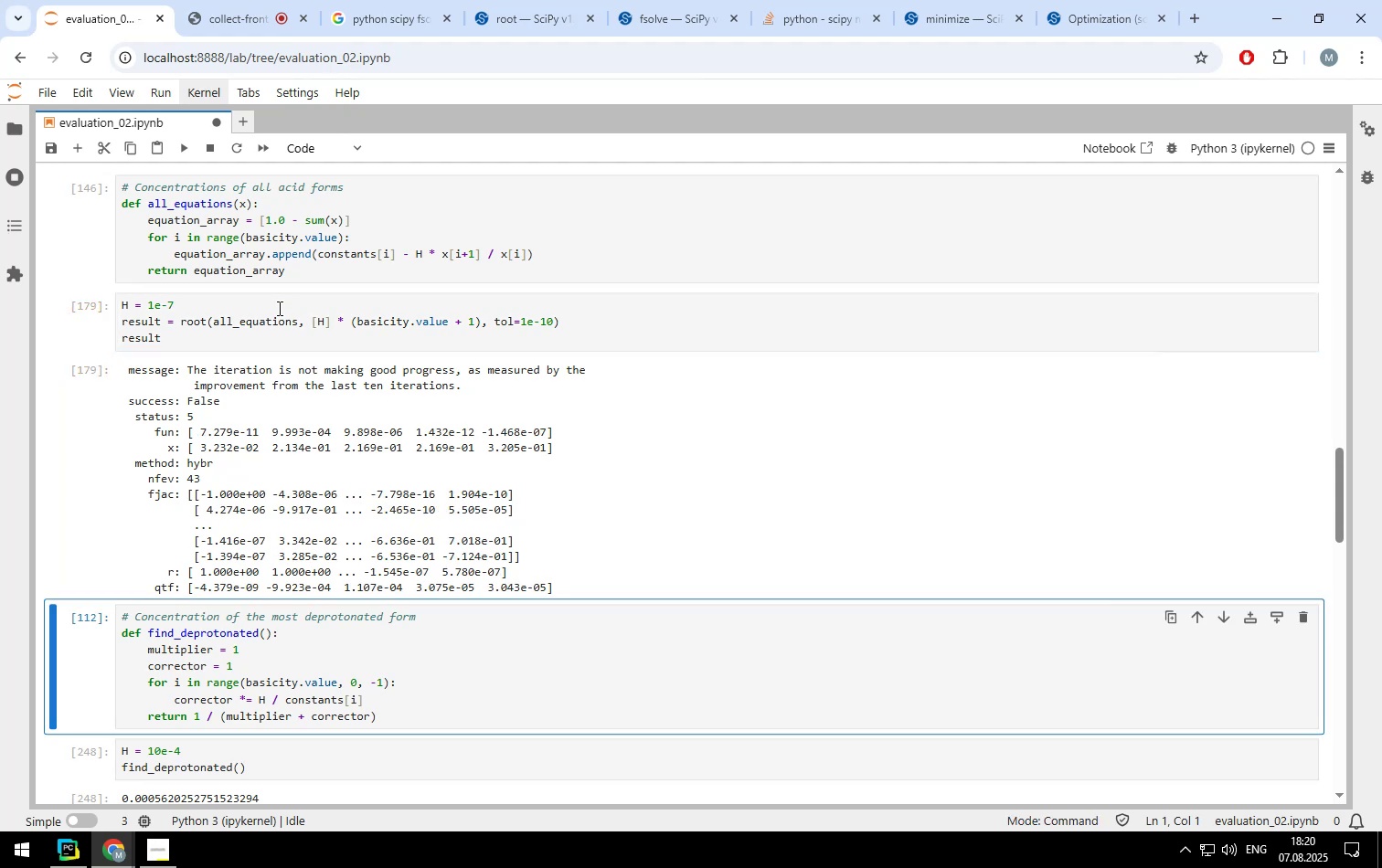 
left_click([278, 308])
 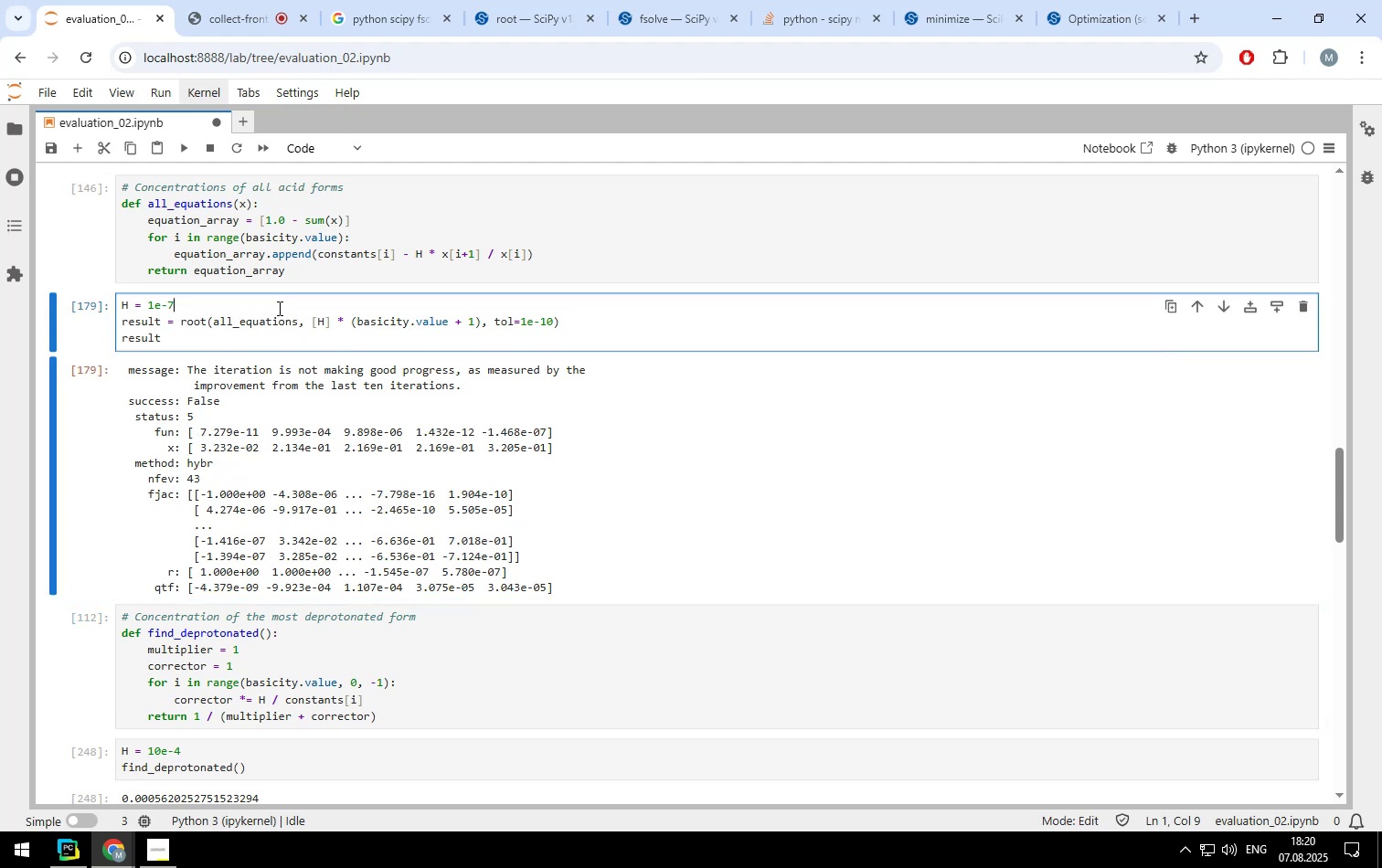 
key(Backspace)
 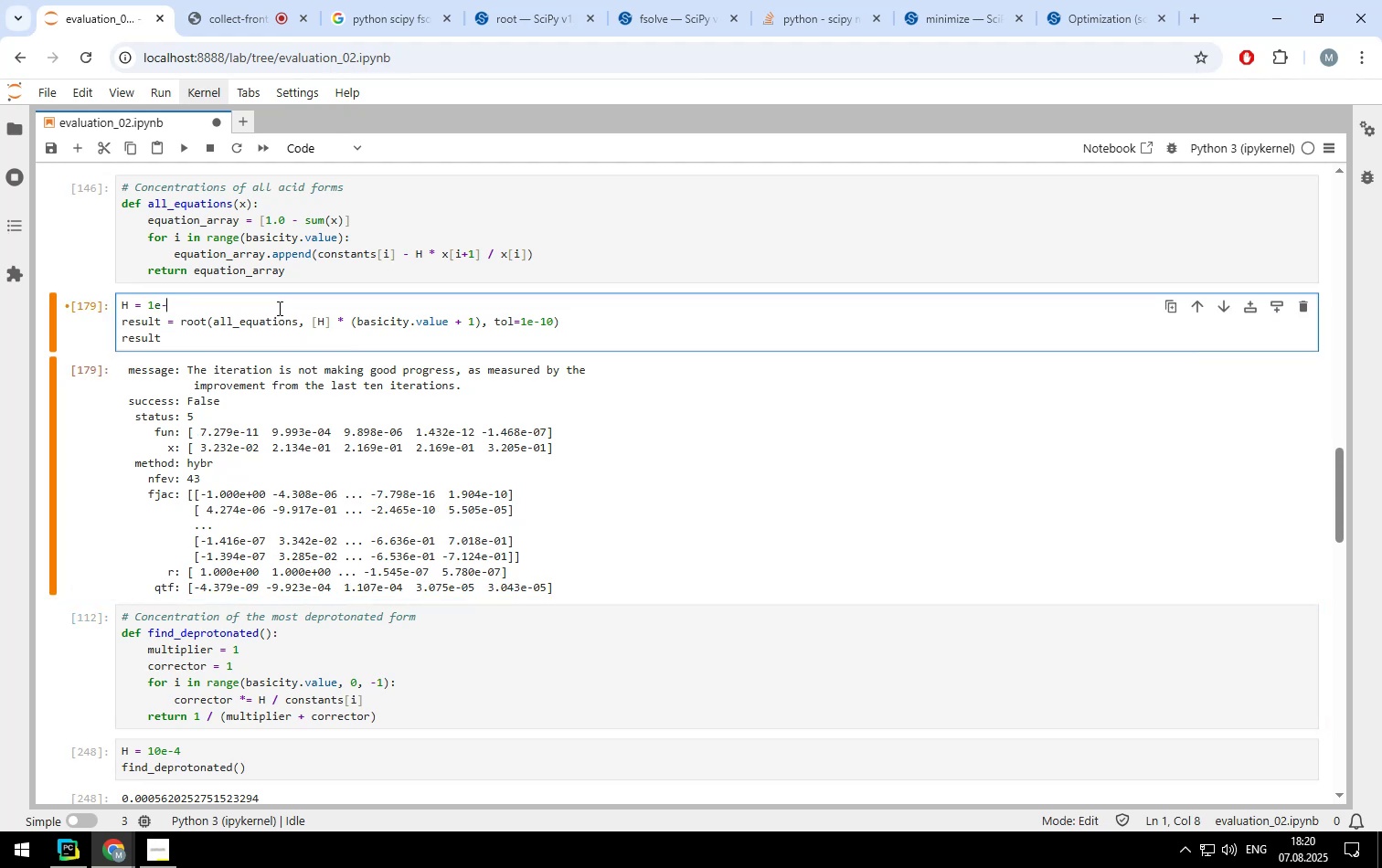 
key(6)
 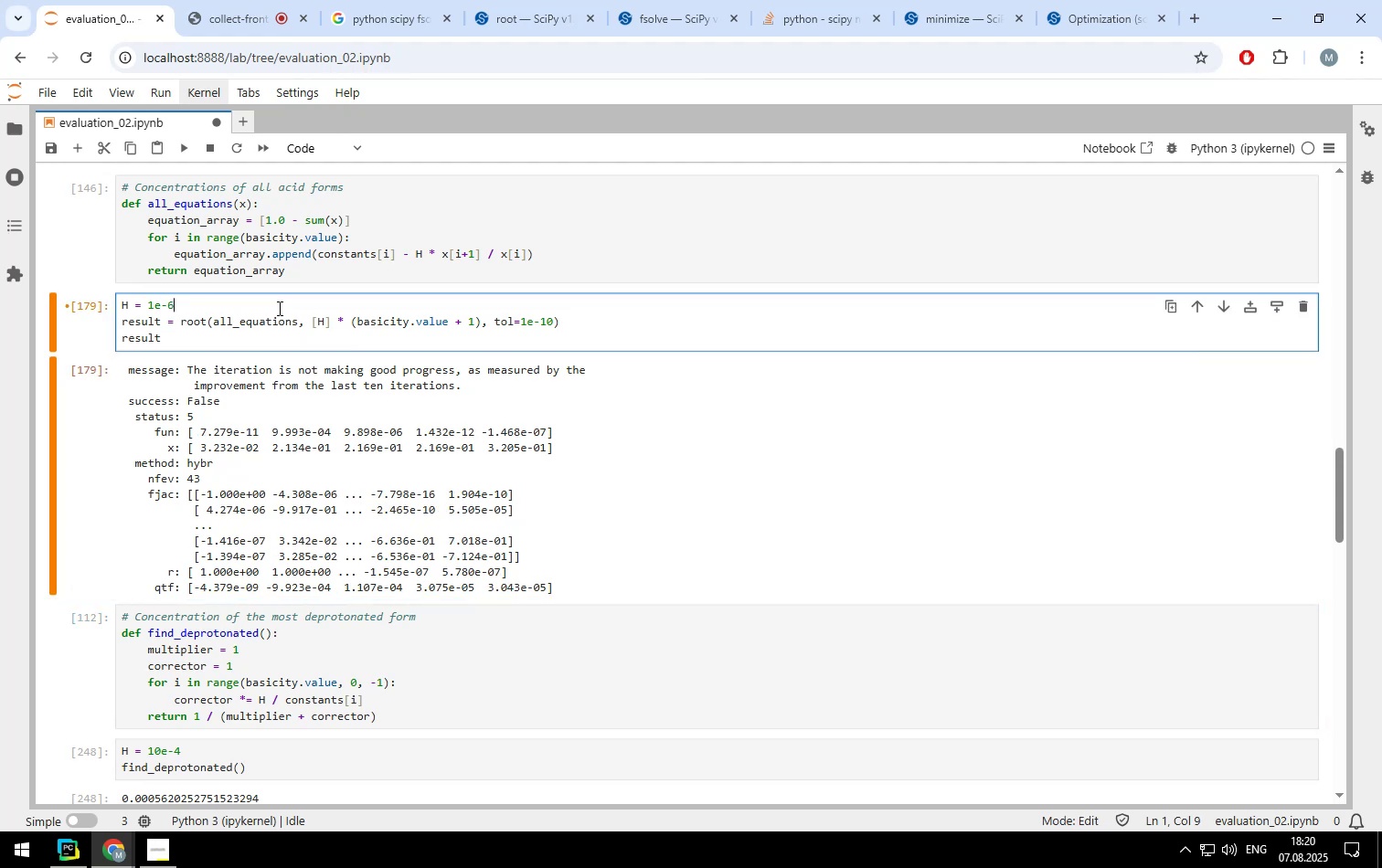 
key(Shift+ShiftLeft)
 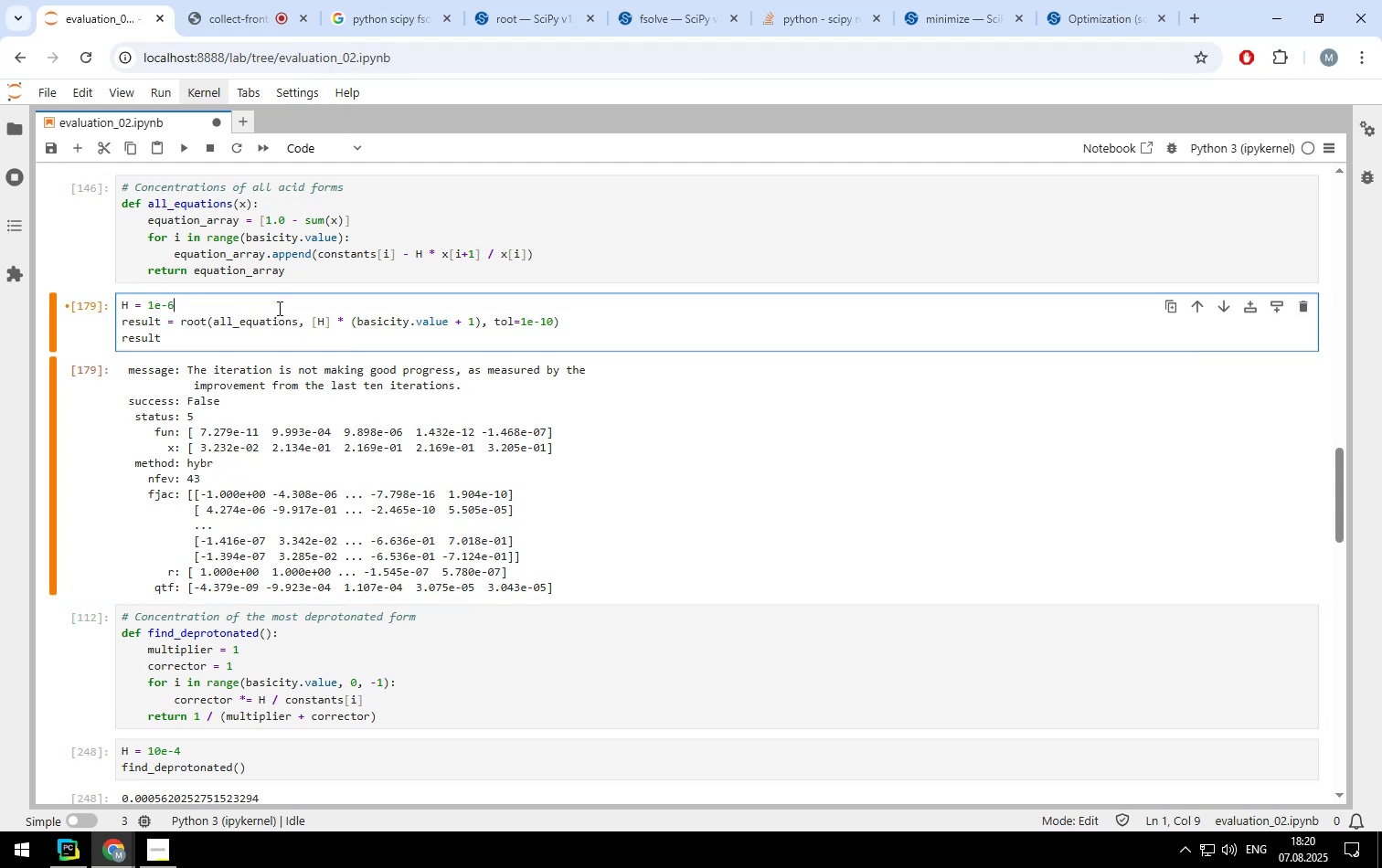 
key(Shift+Enter)
 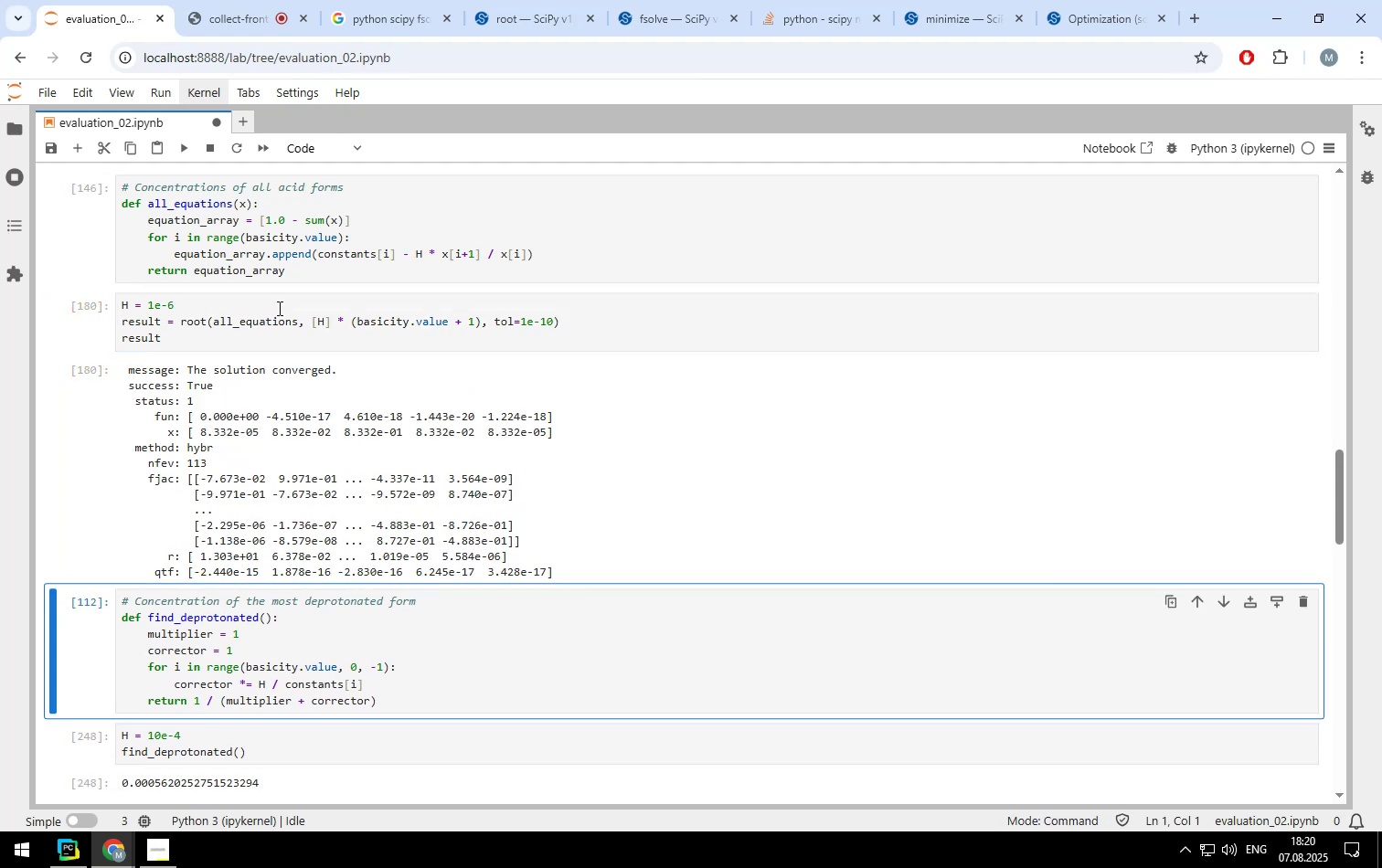 
left_click([278, 308])
 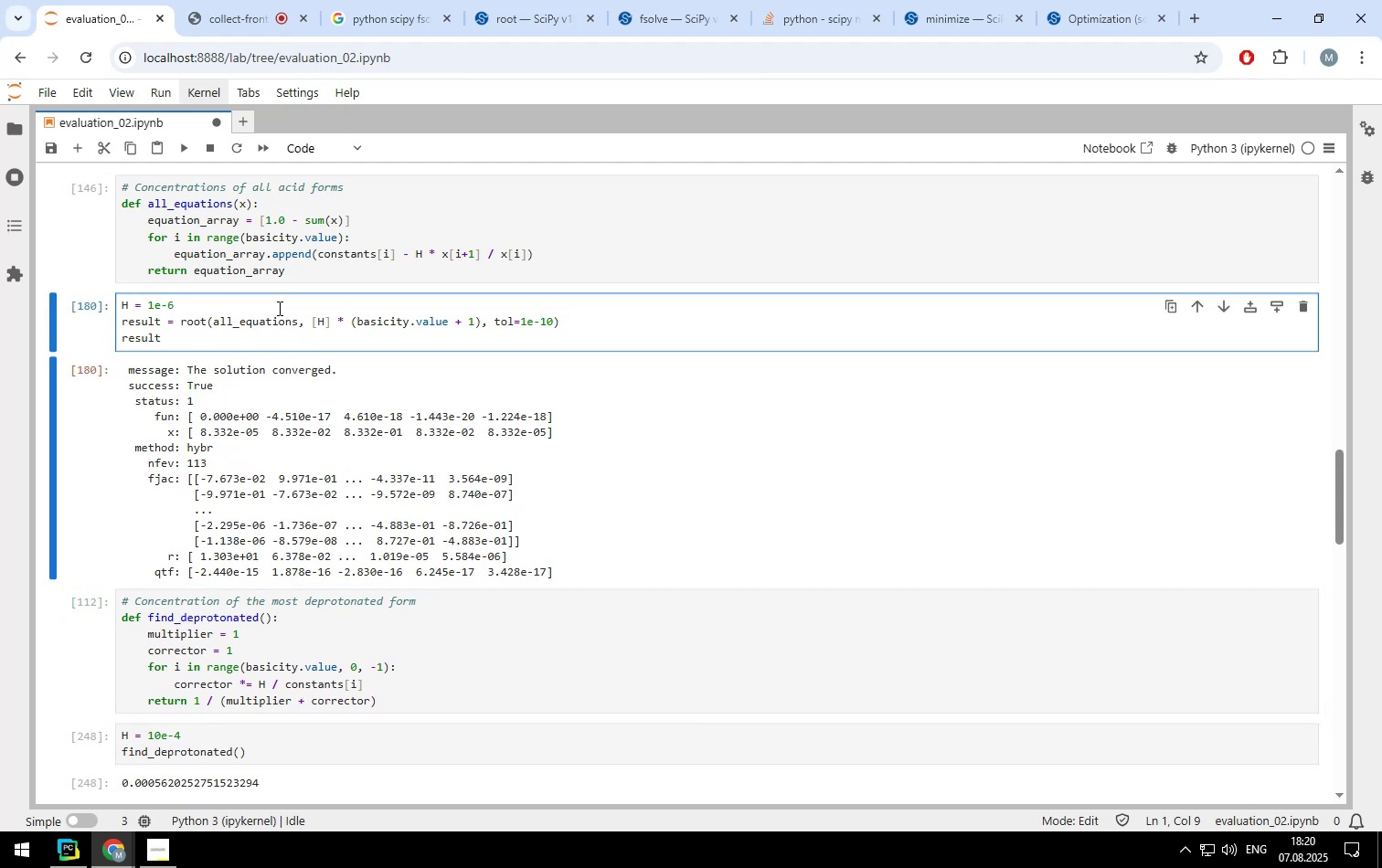 
key(Backspace)
 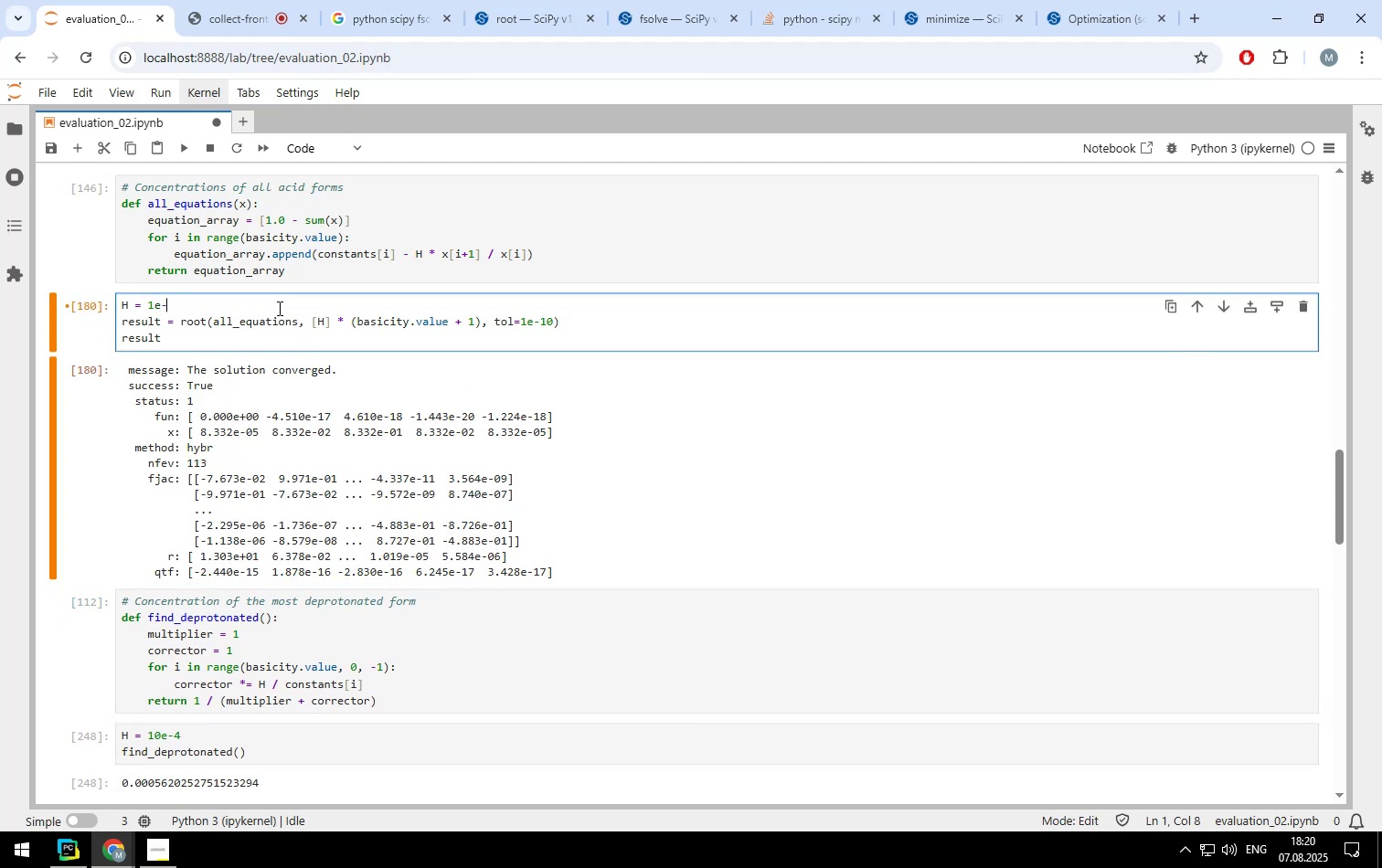 
key(7)
 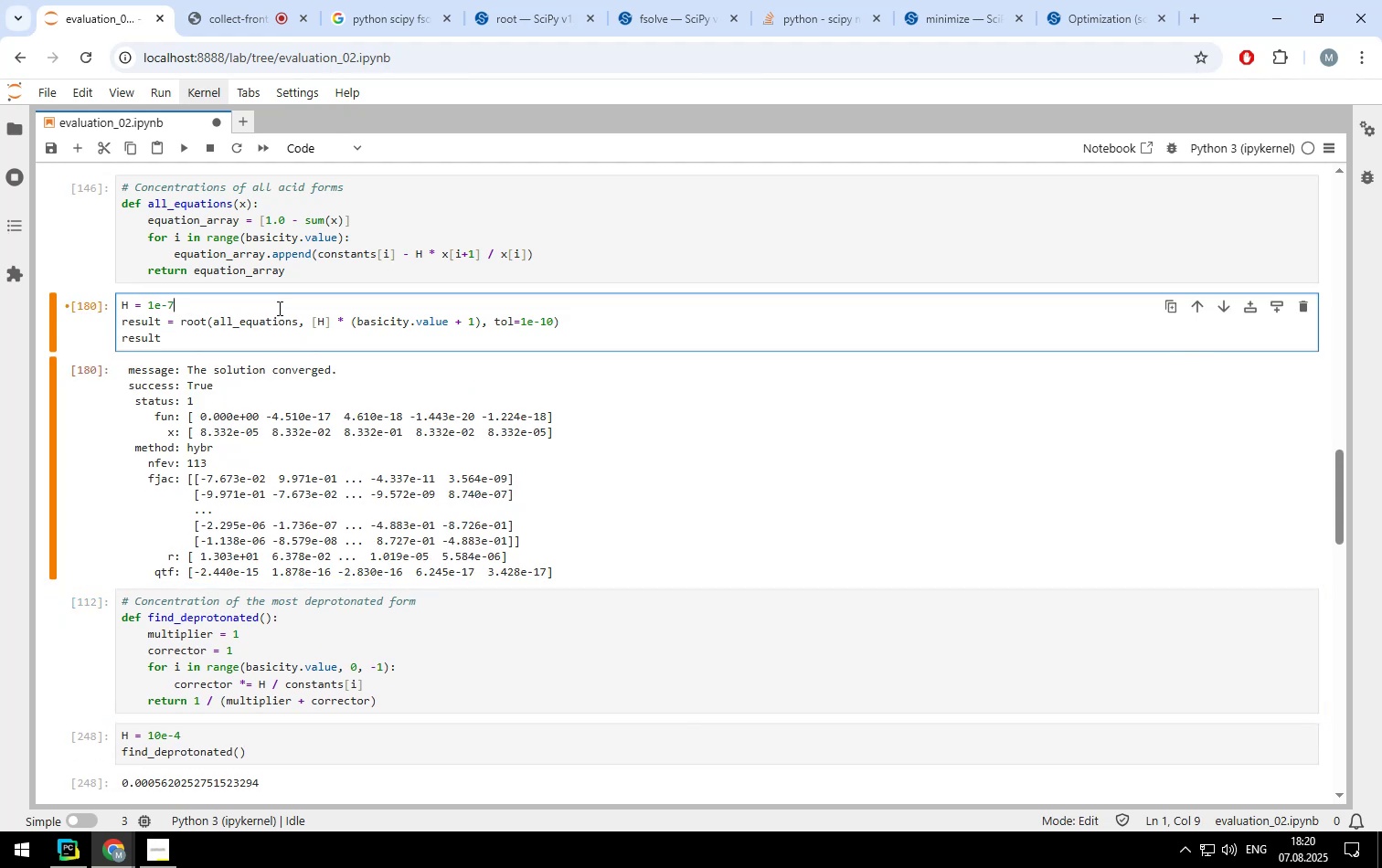 
key(Shift+Enter)
 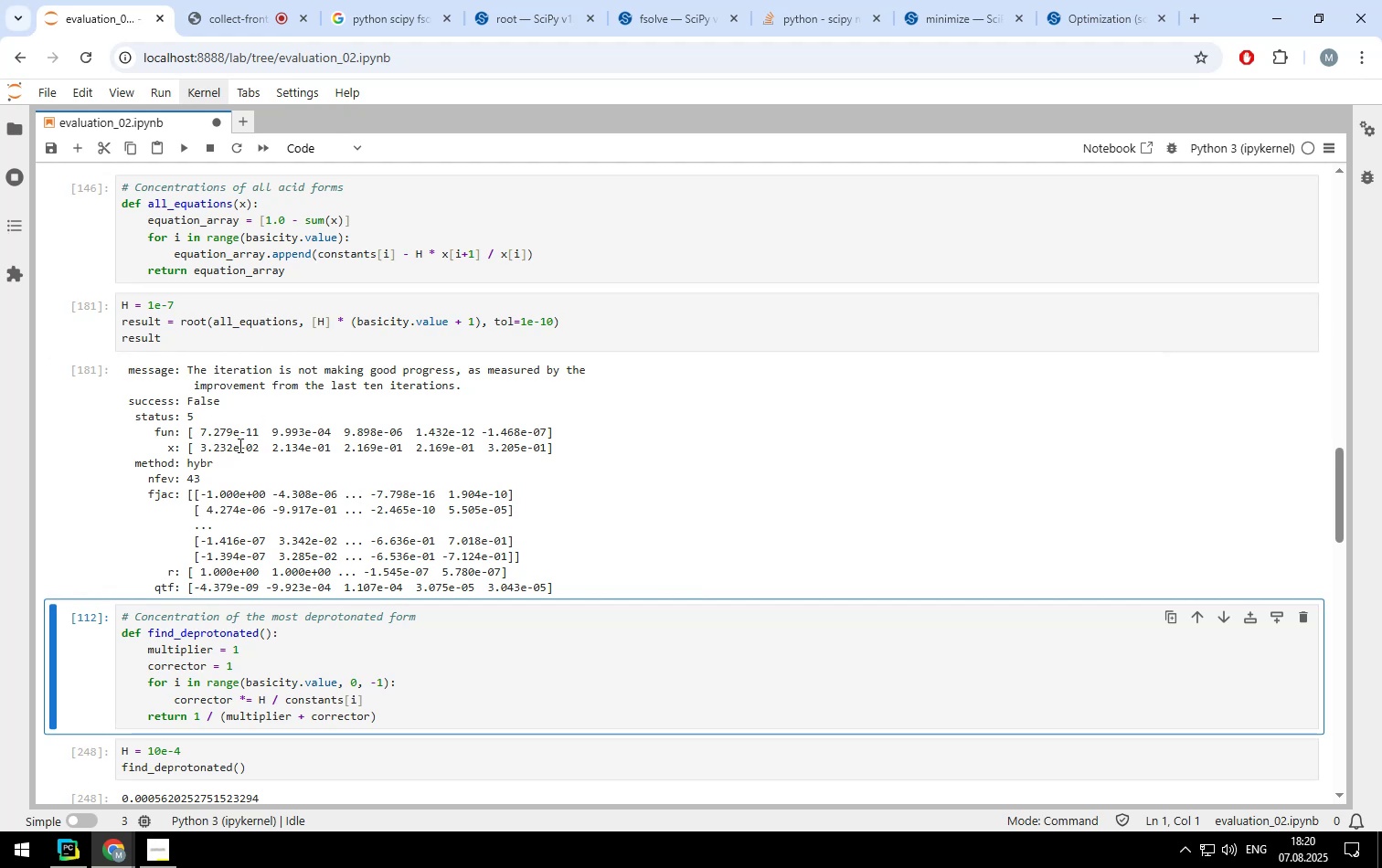 
wait(11.65)
 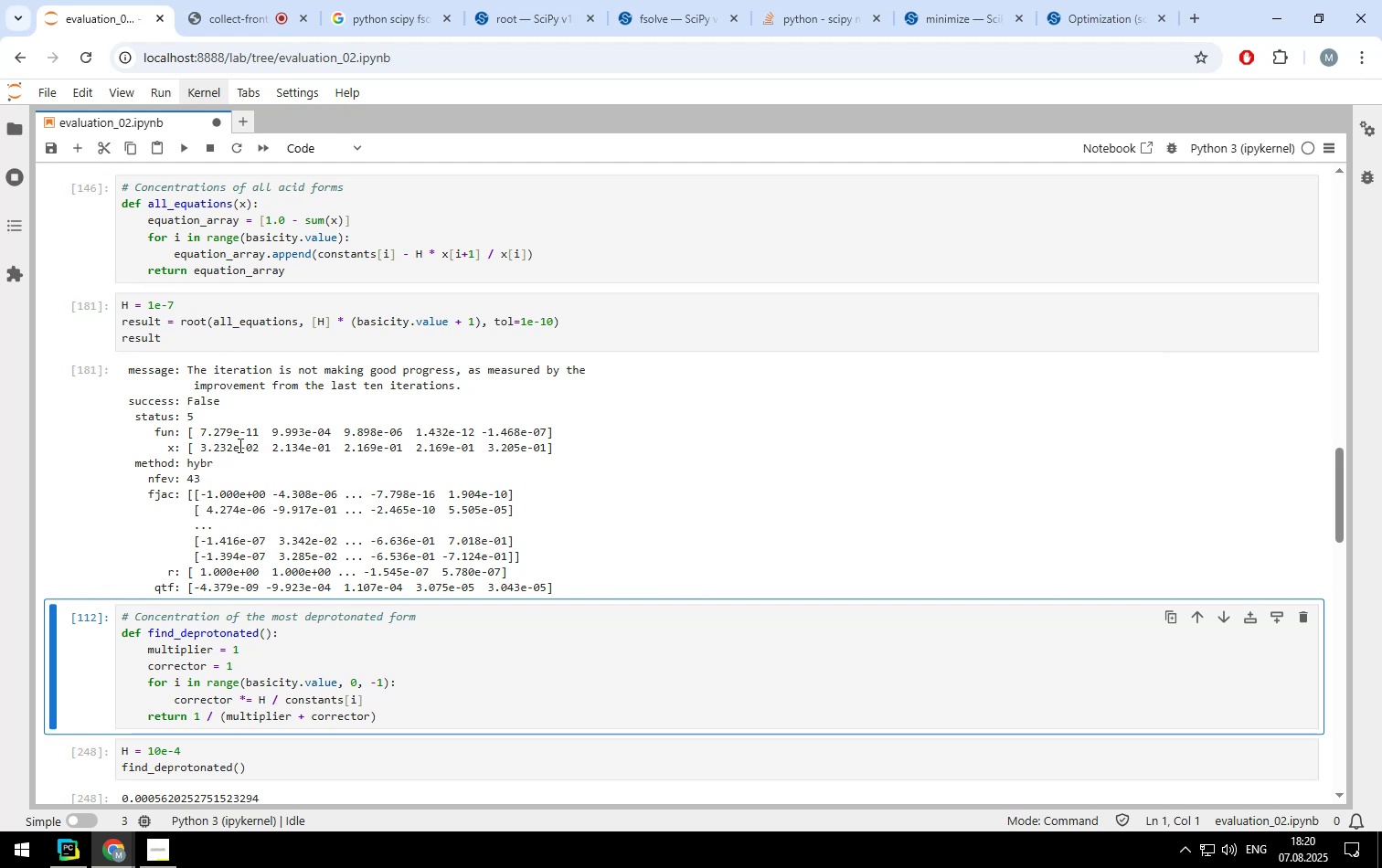 
left_click([197, 307])
 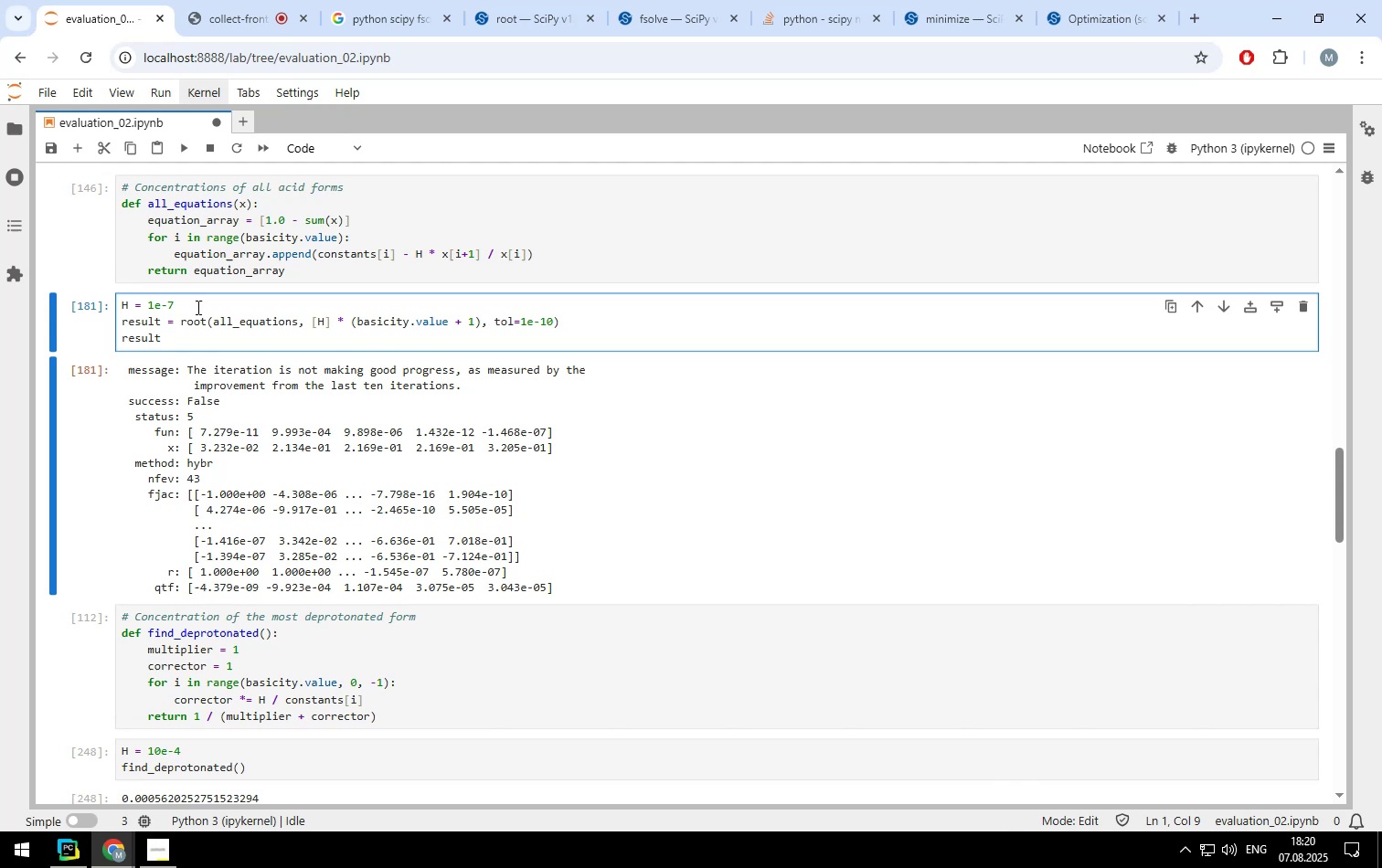 
key(Backspace)
 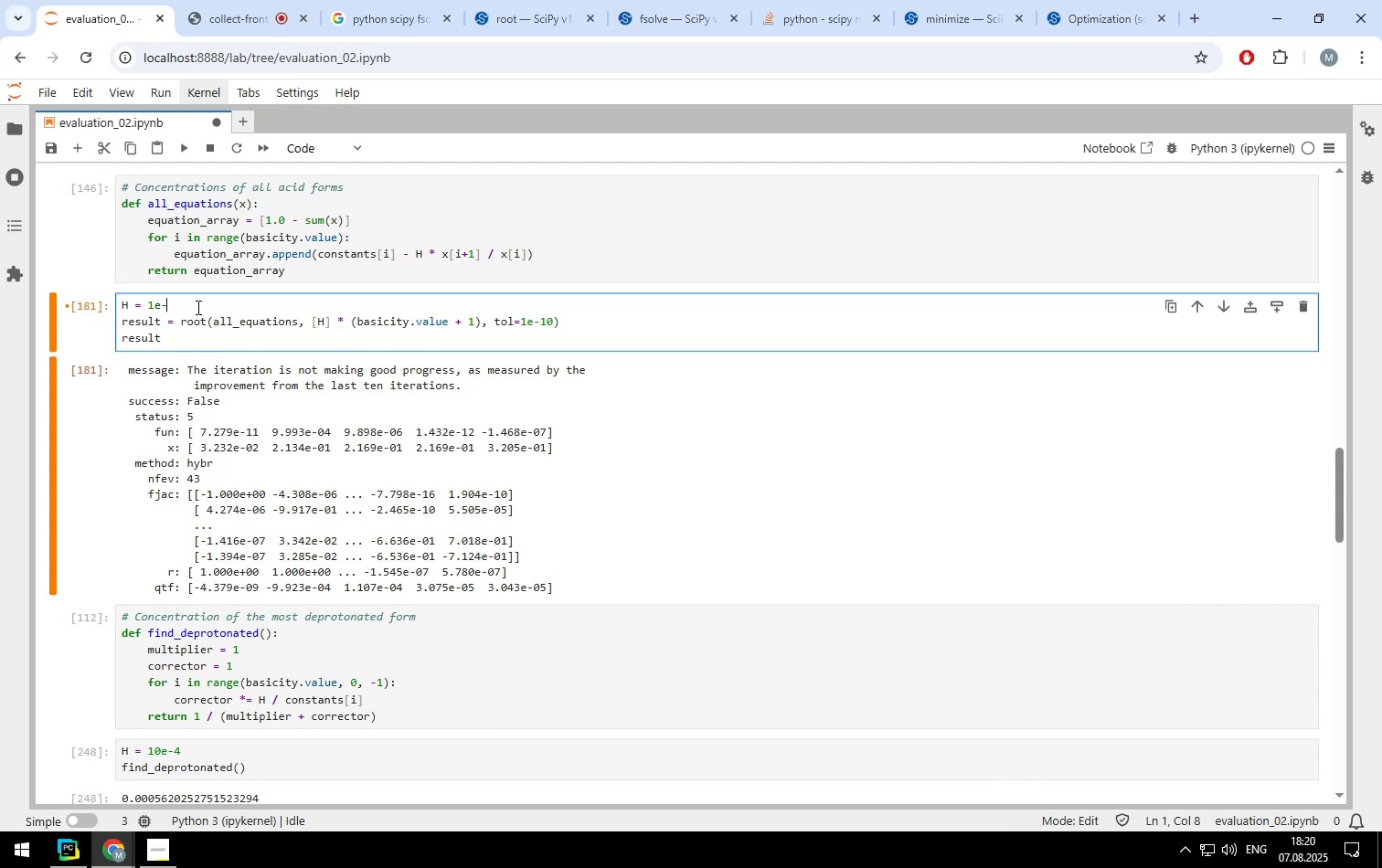 
key(8)
 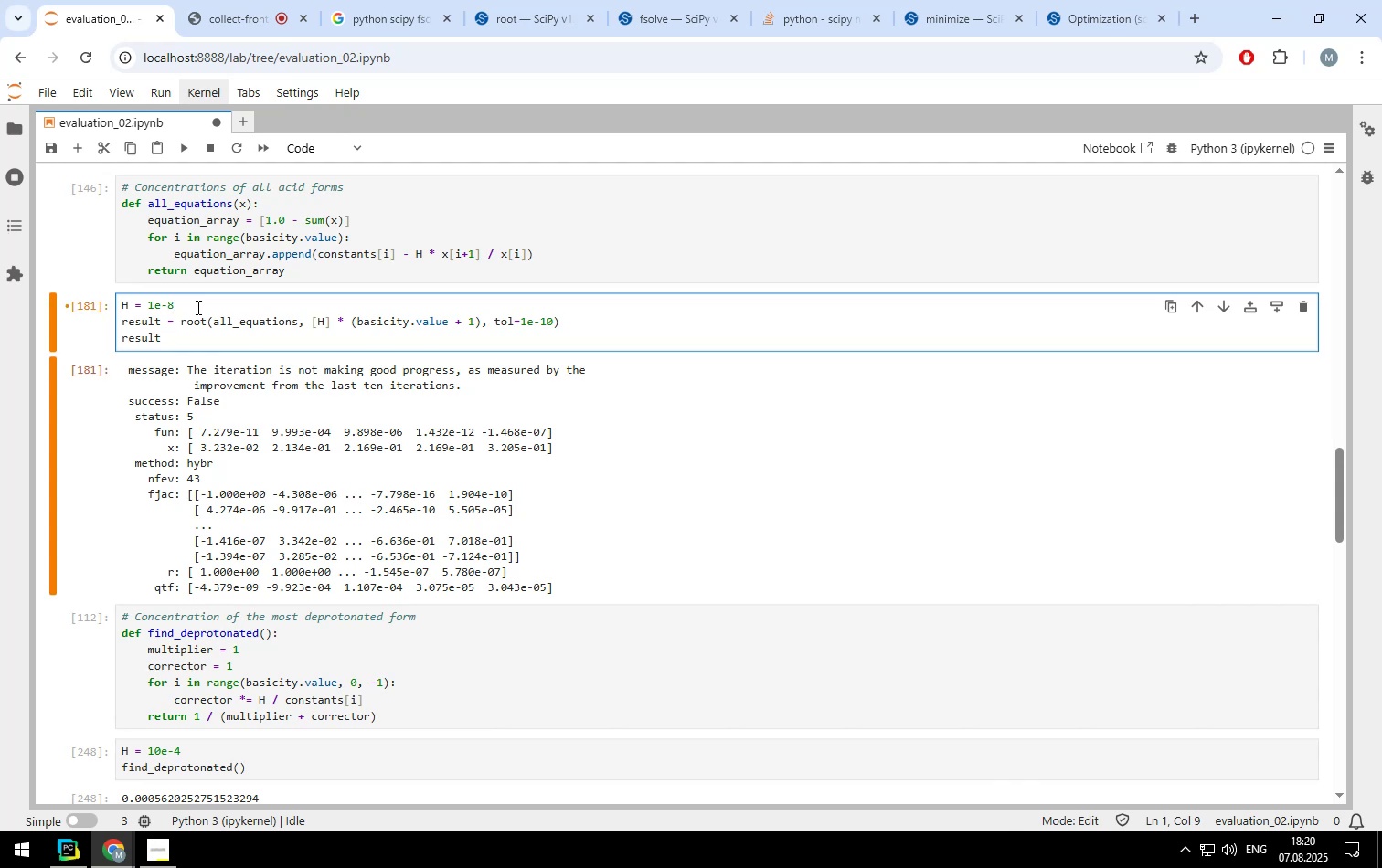 
key(Shift+ShiftLeft)
 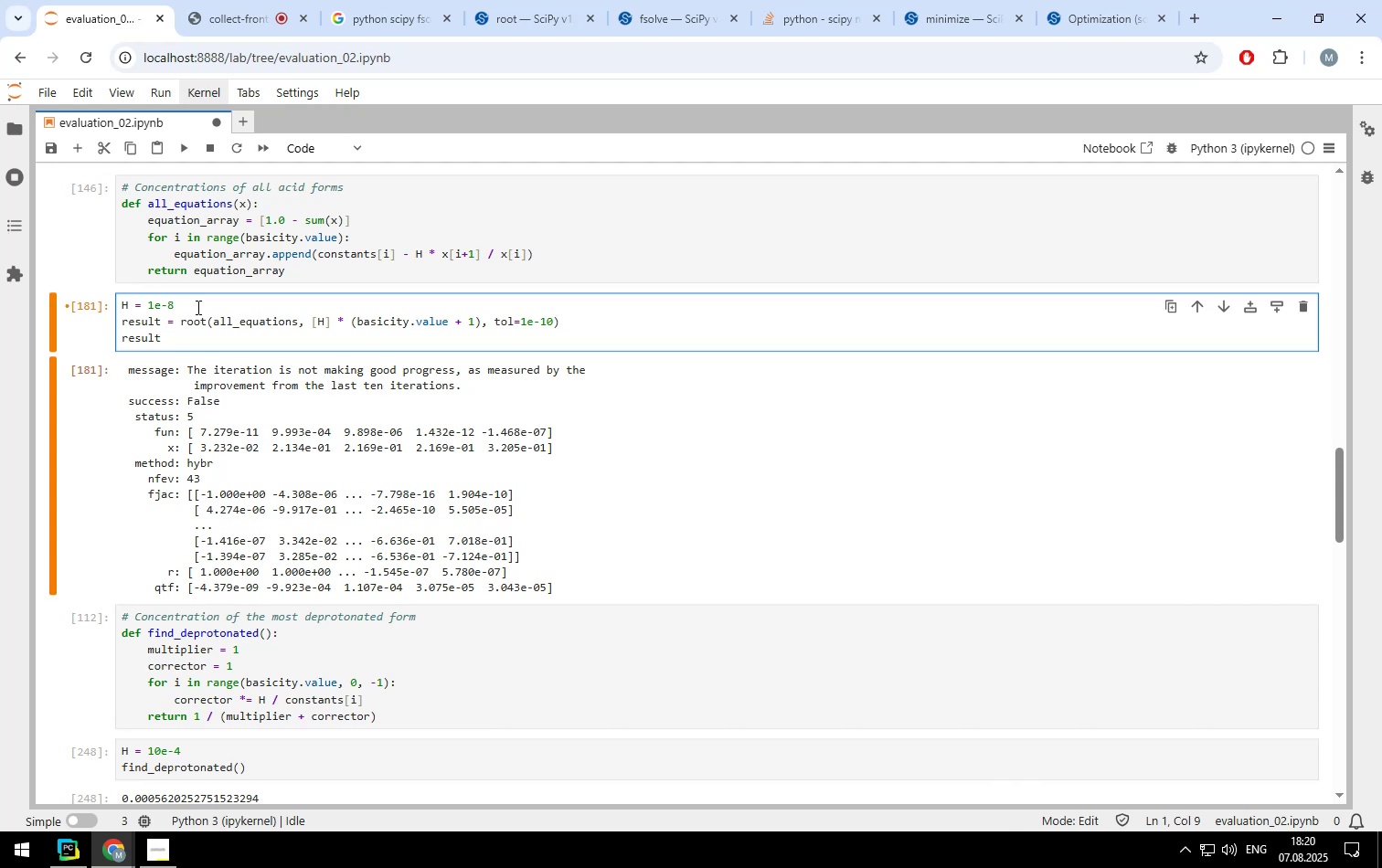 
key(Shift+Enter)
 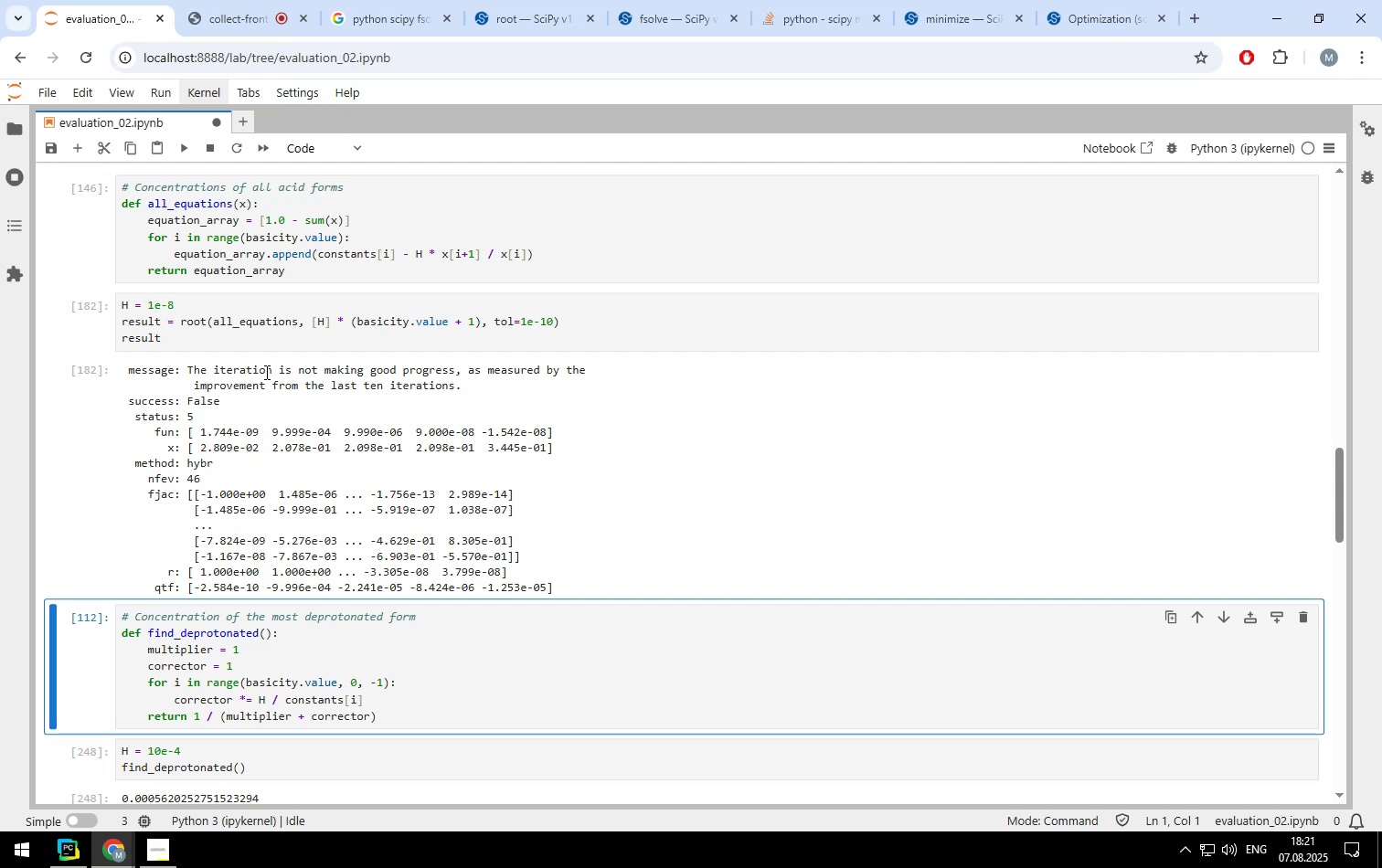 
wait(14.88)
 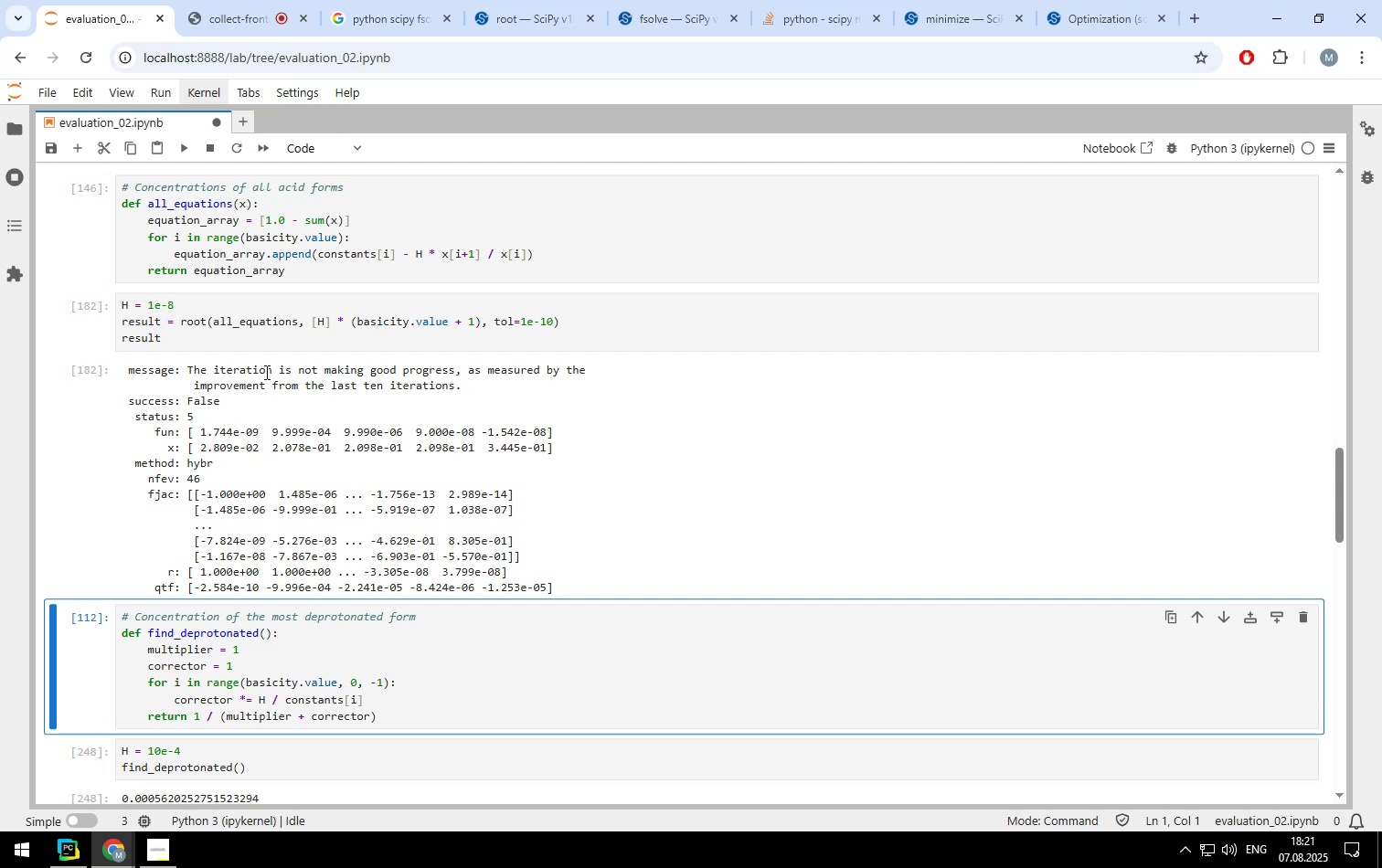 
left_click([534, 16])
 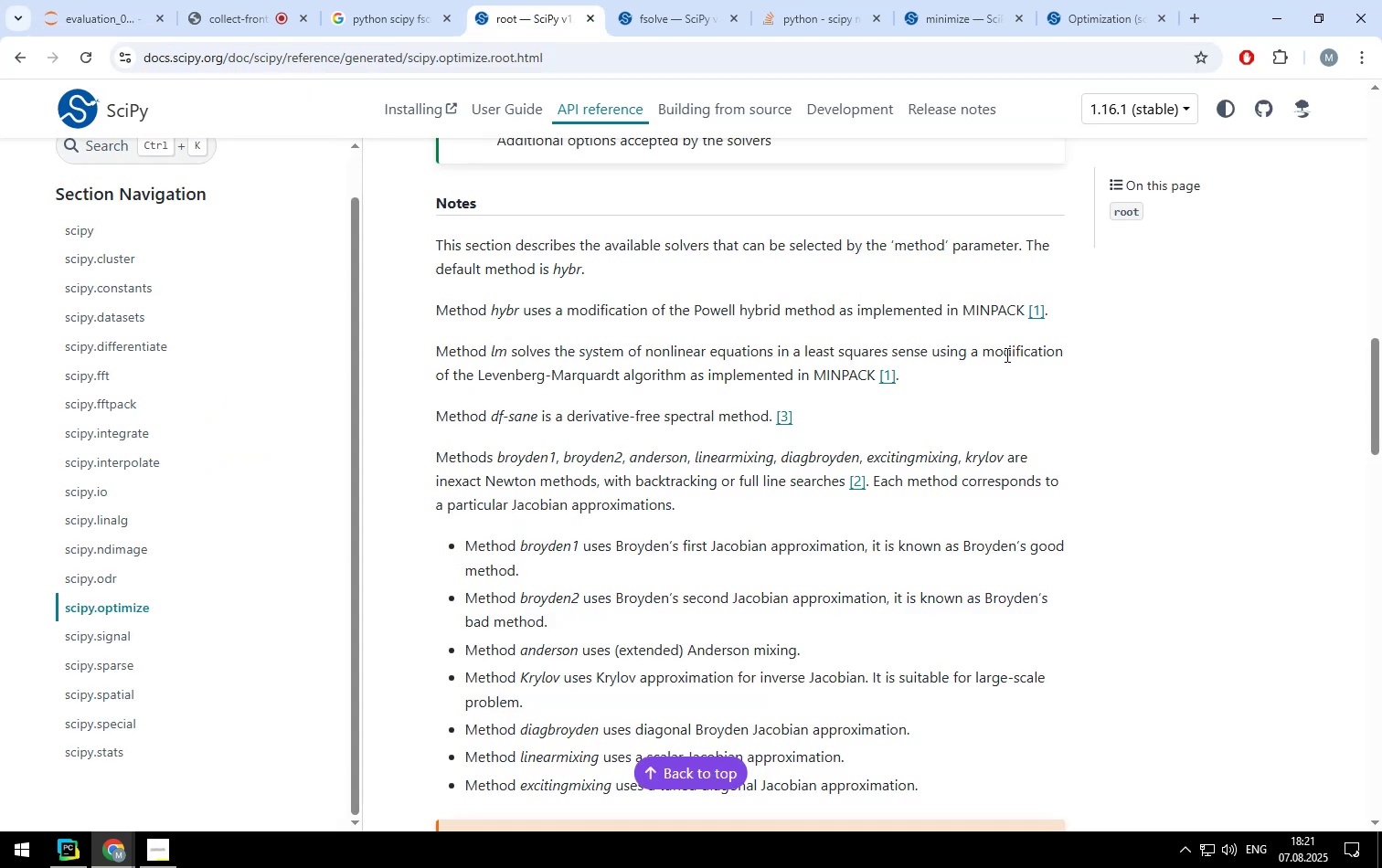 
scroll: coordinate [1016, 396], scroll_direction: down, amount: 2.0
 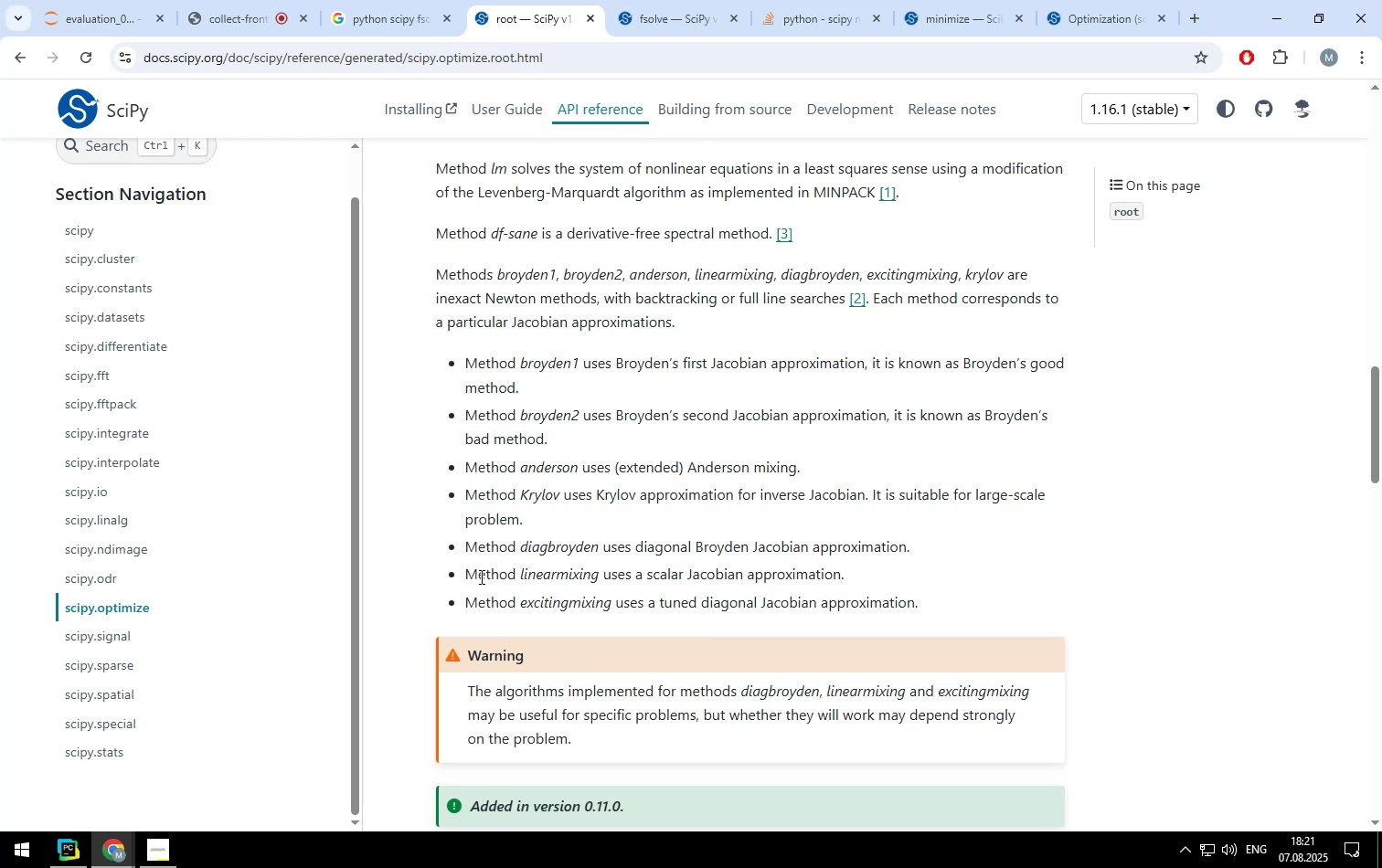 
scroll: coordinate [1035, 473], scroll_direction: up, amount: 3.0
 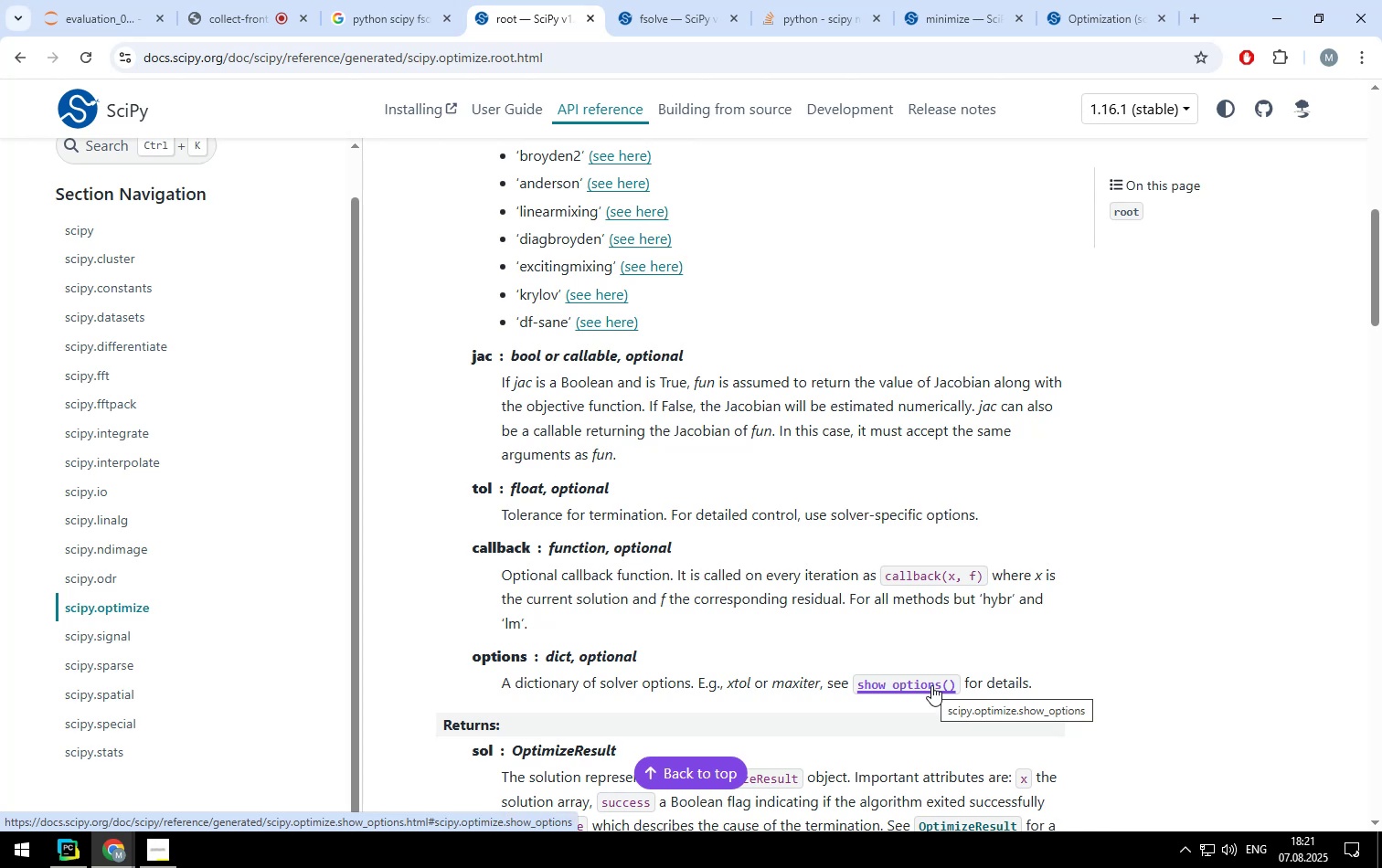 
wait(6.27)
 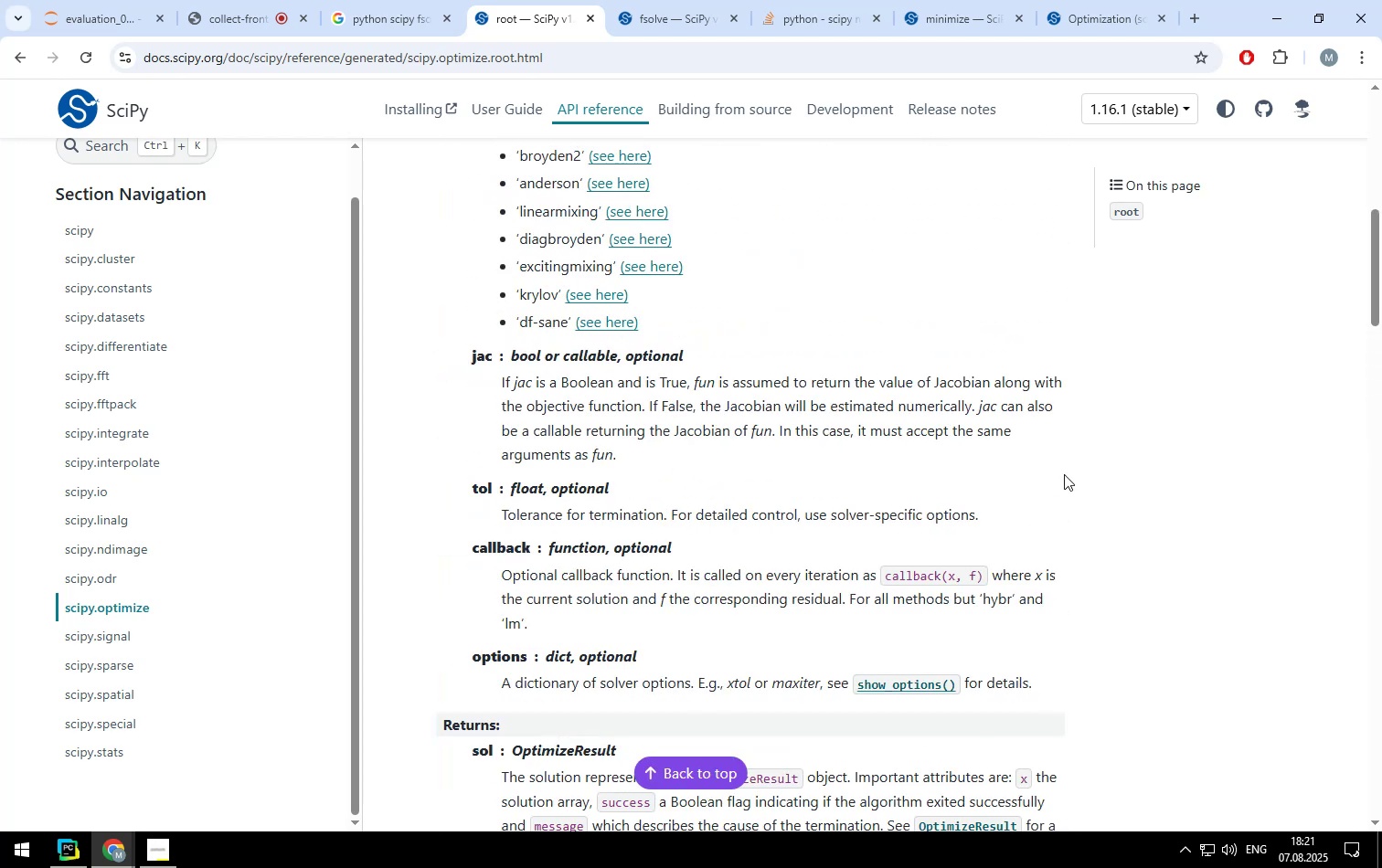 
scroll: coordinate [1045, 540], scroll_direction: up, amount: 4.0
 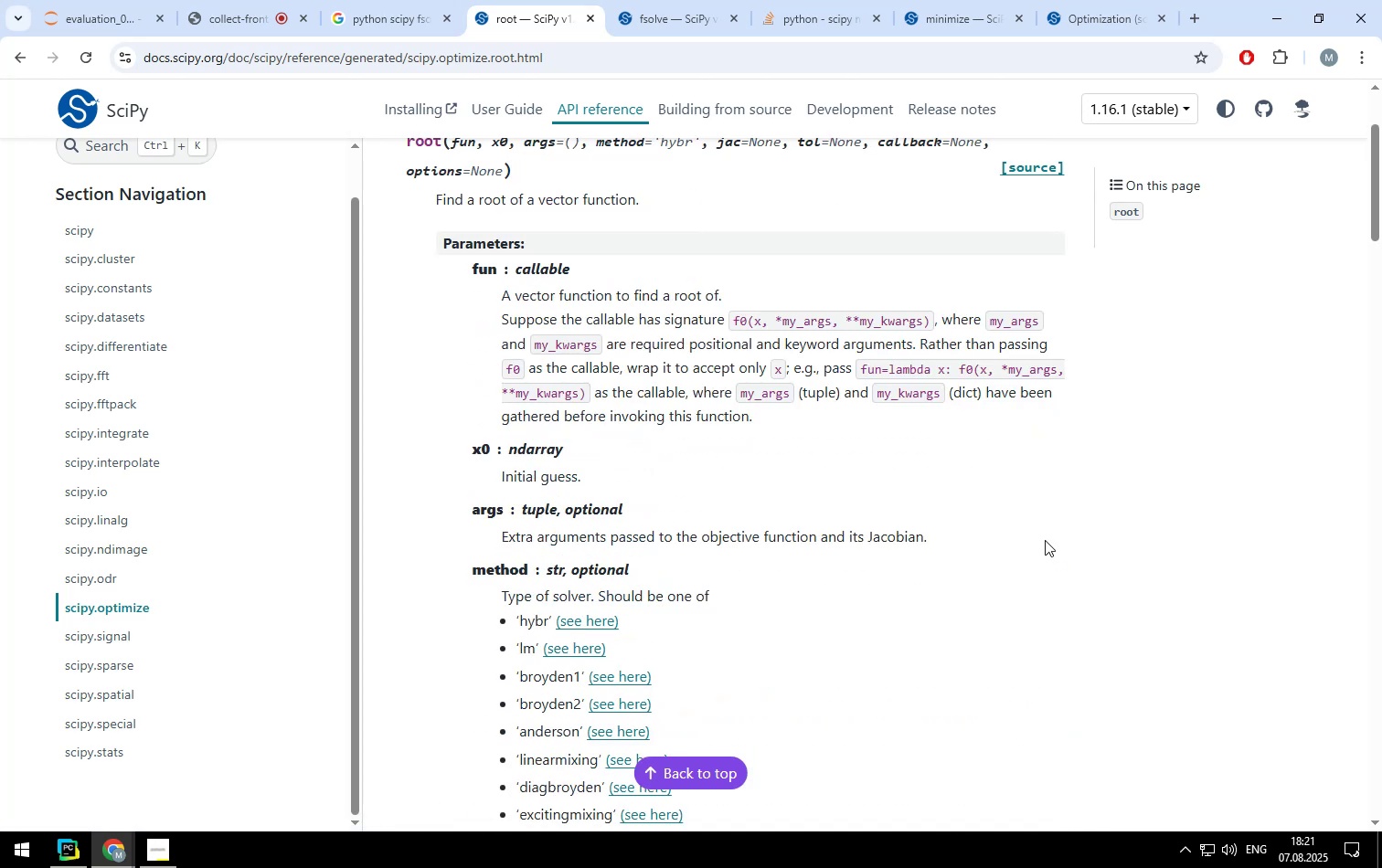 
scroll: coordinate [1045, 540], scroll_direction: down, amount: 2.0
 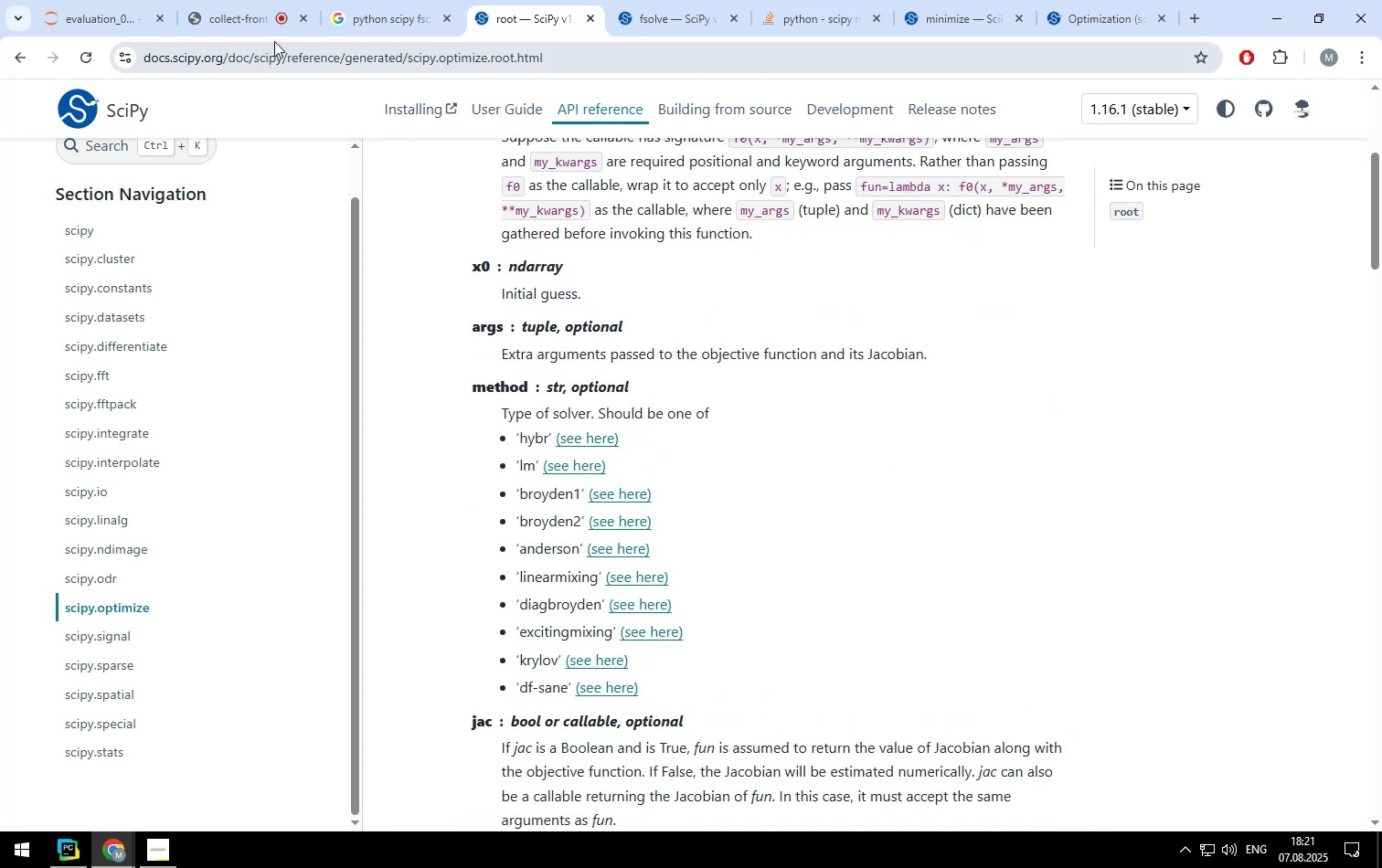 
left_click([90, 26])
 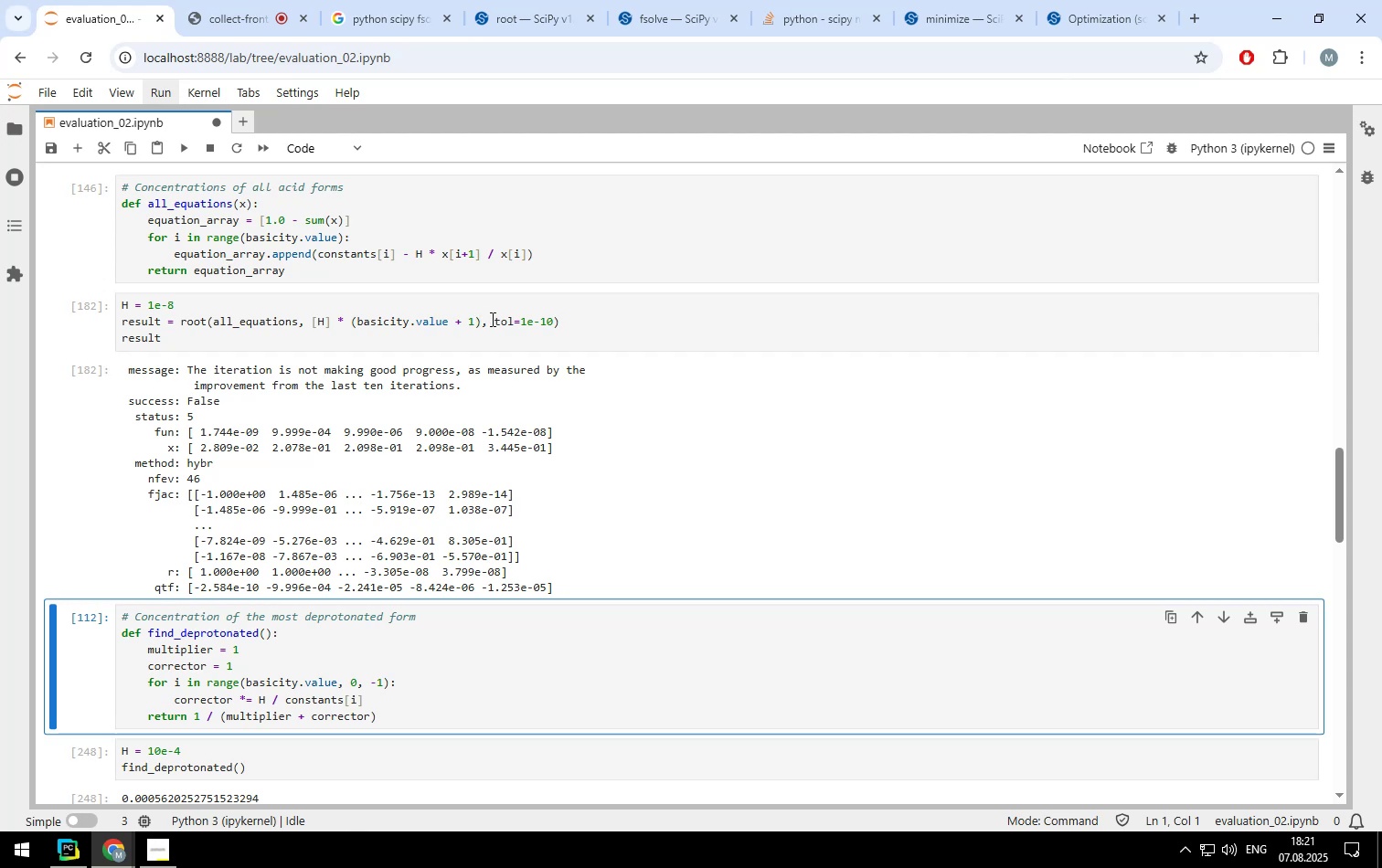 
left_click([324, 322])
 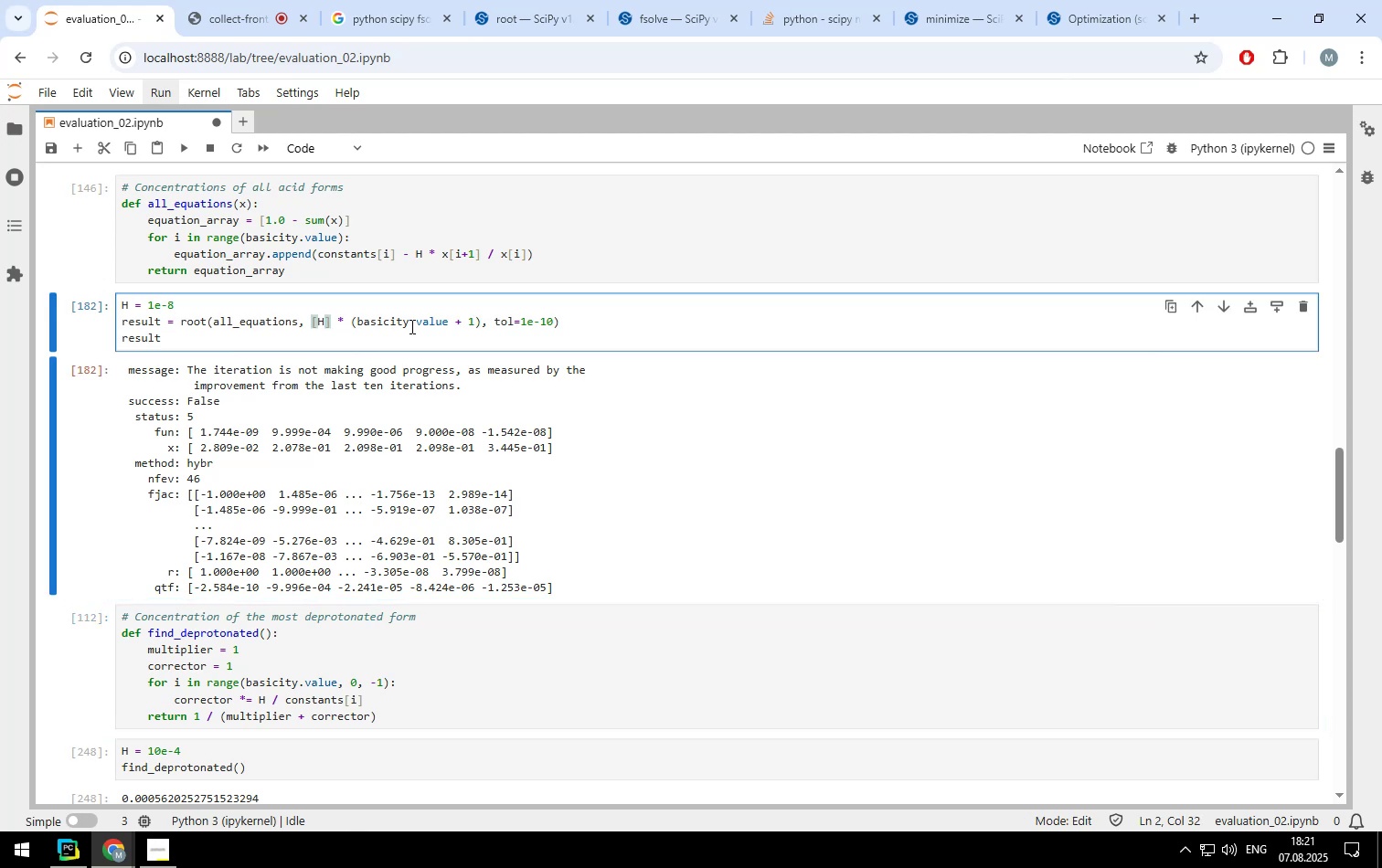 
key(Backspace)
 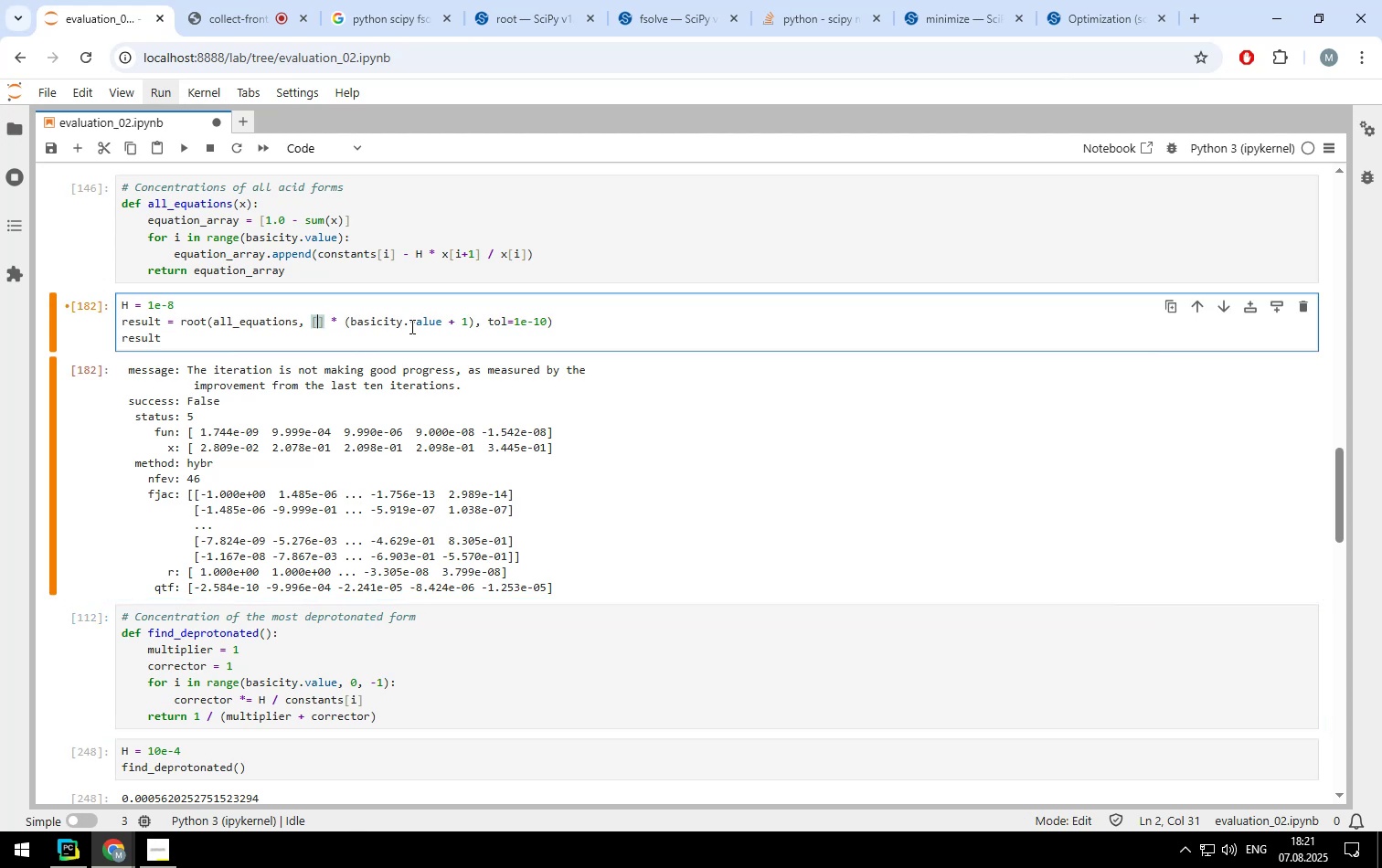 
key(0)
 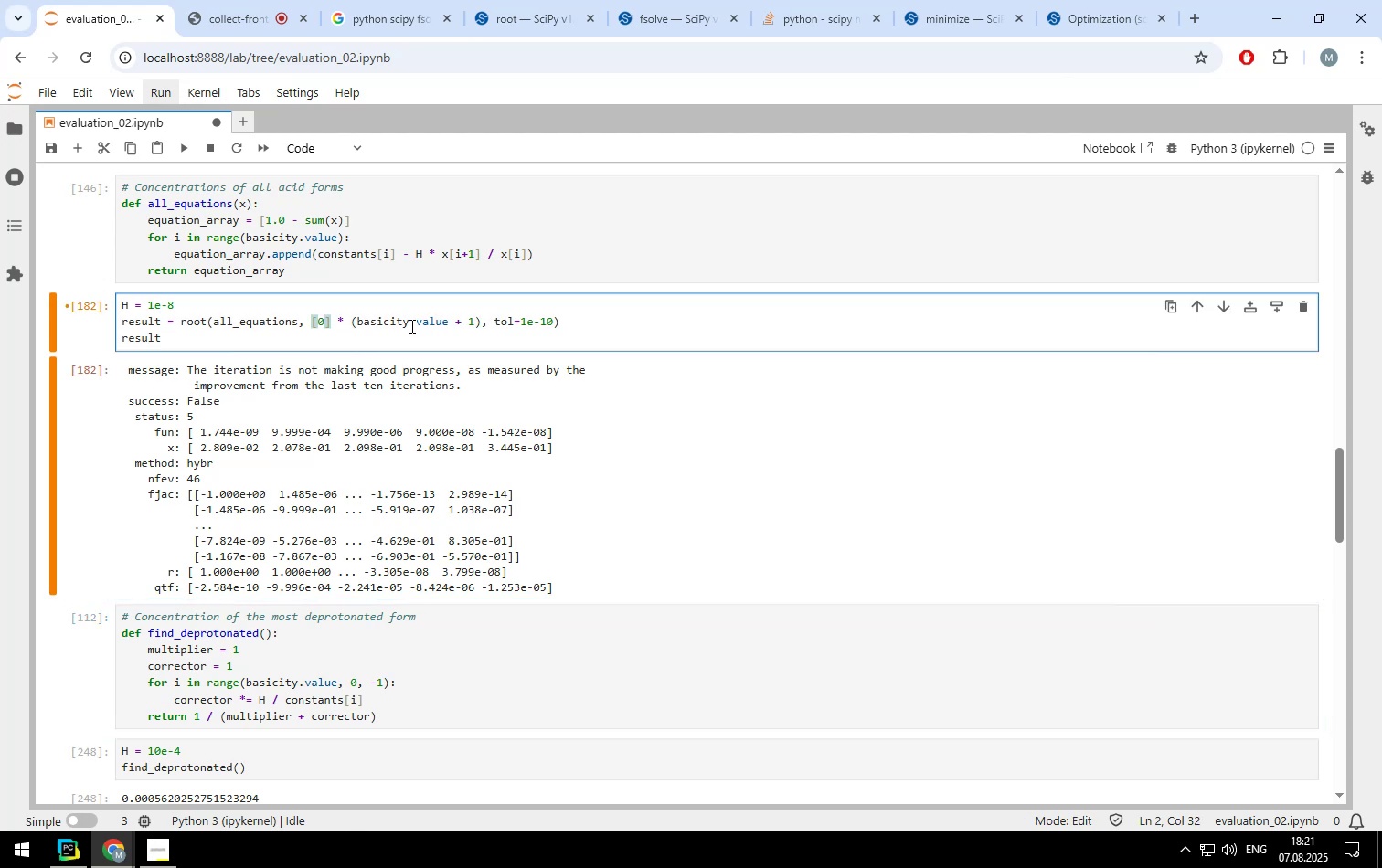 
key(Shift+Enter)
 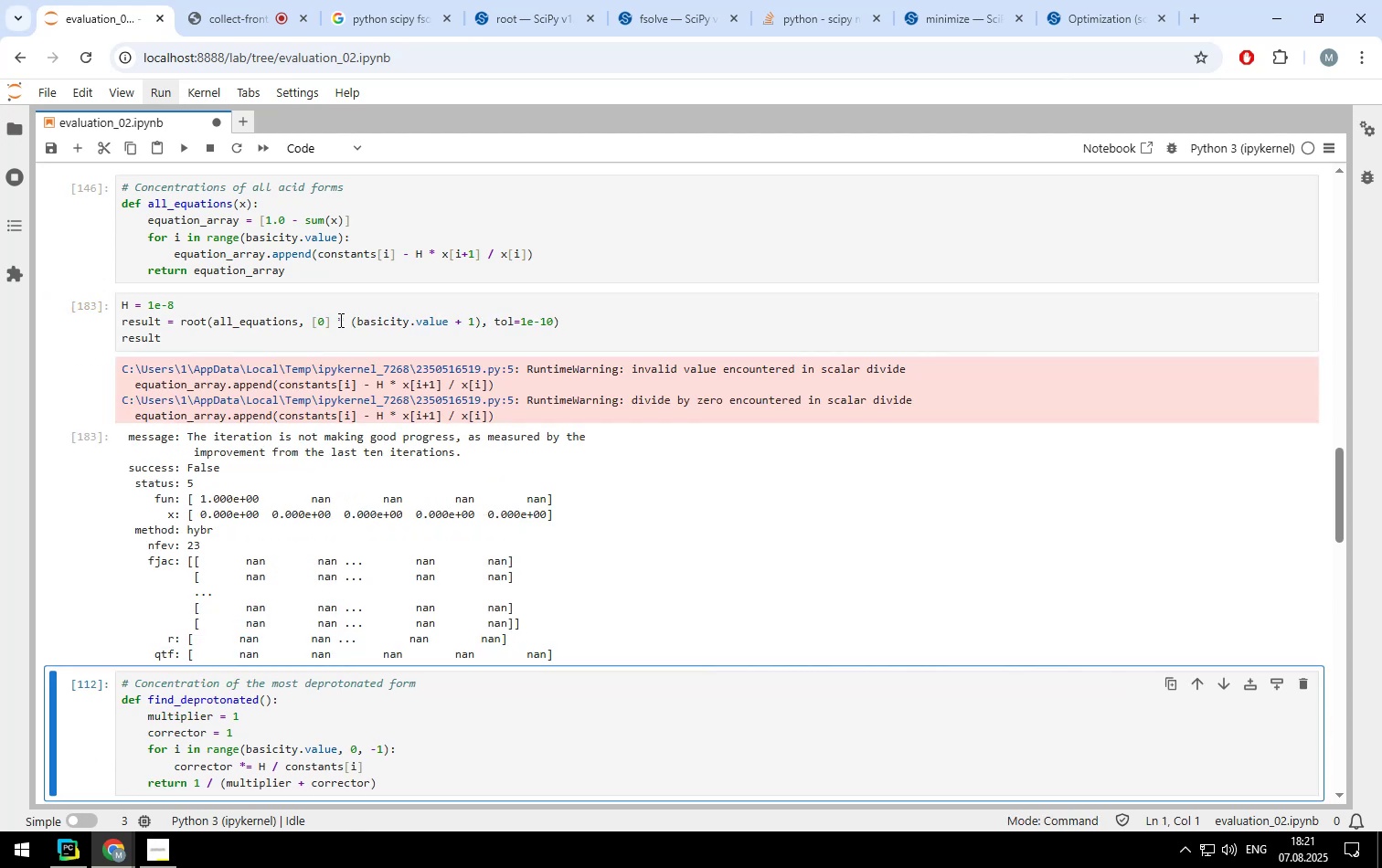 
left_click([324, 323])
 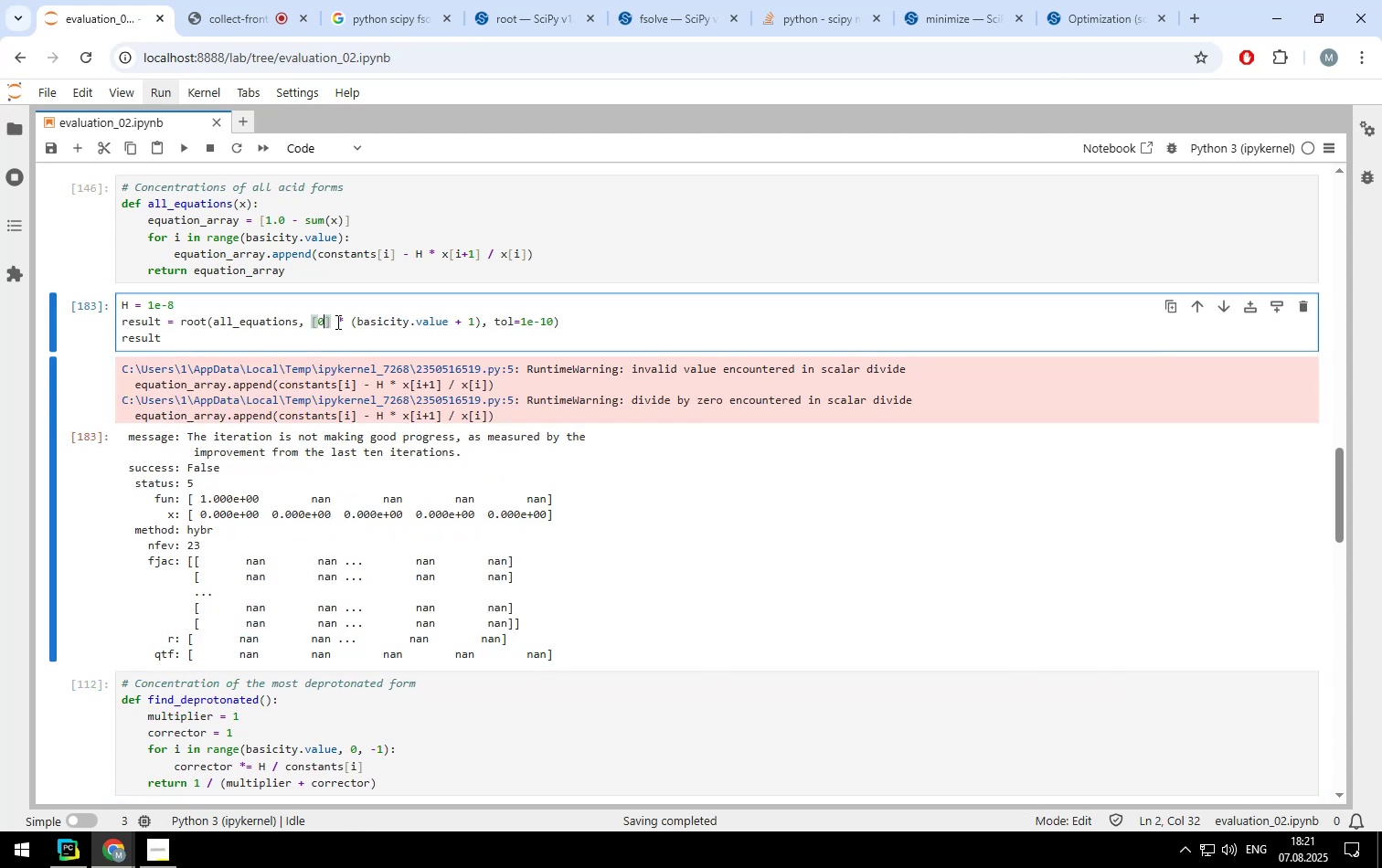 
key(Backspace)
 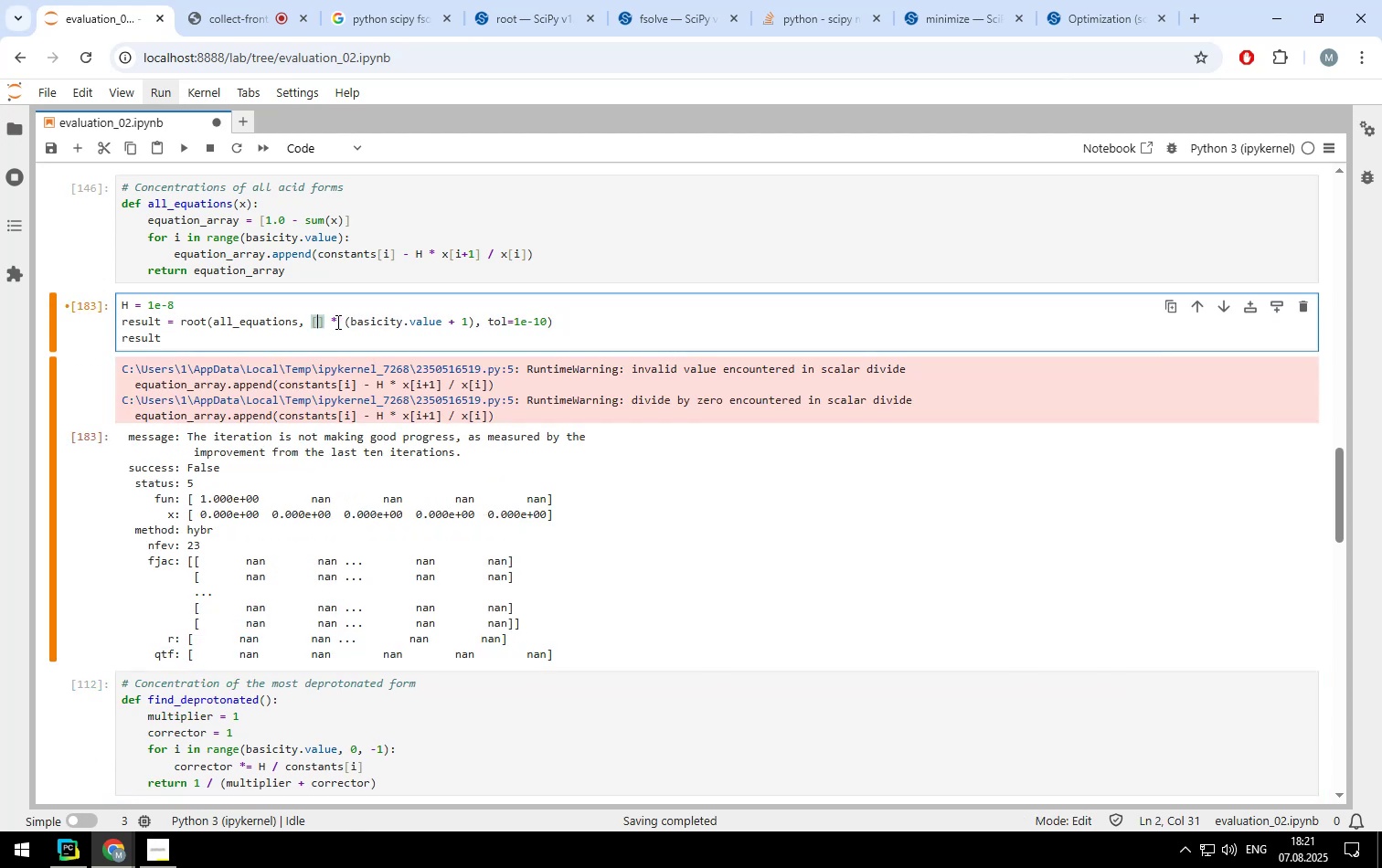 
key(1)
 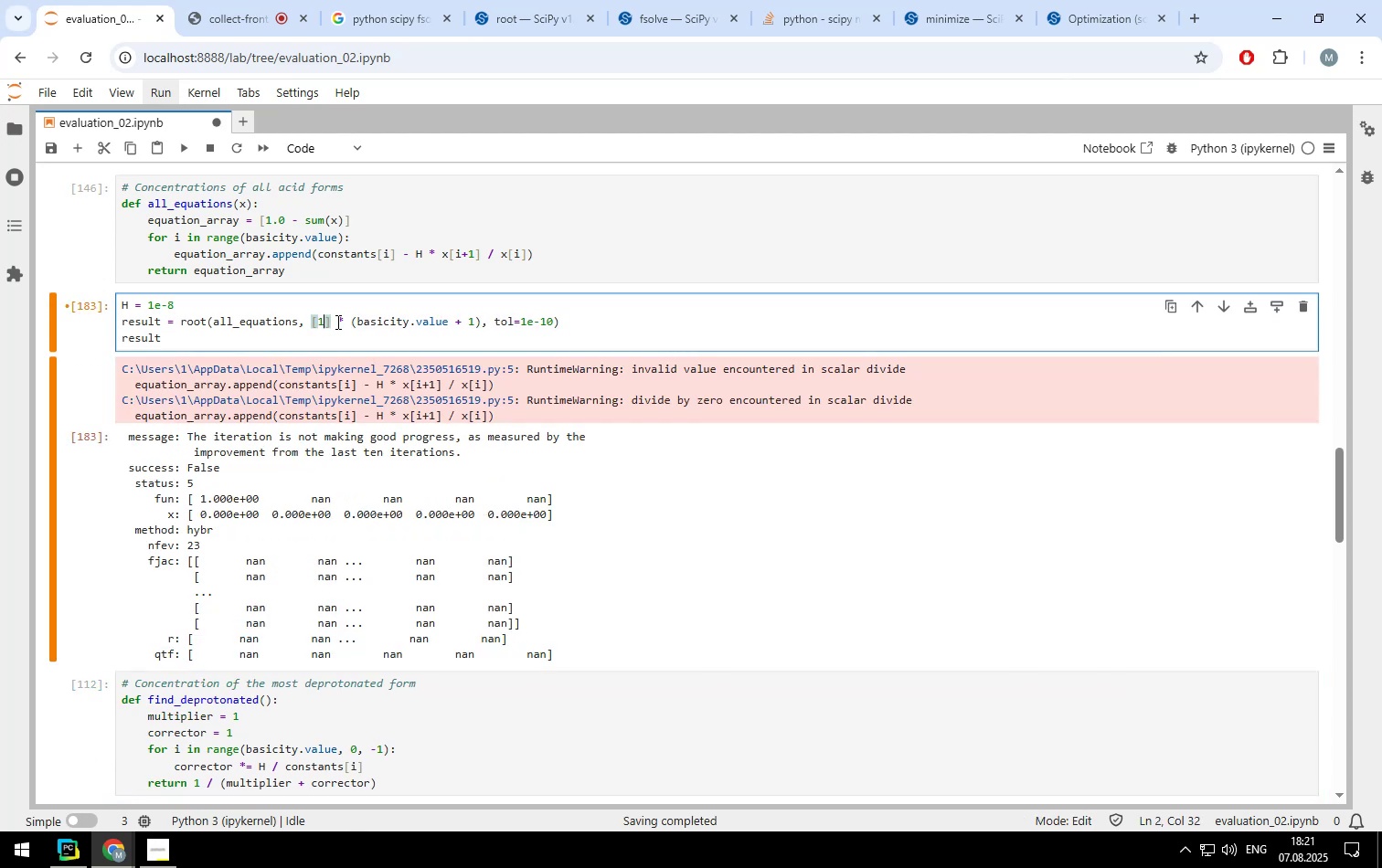 
key(Shift+ShiftLeft)
 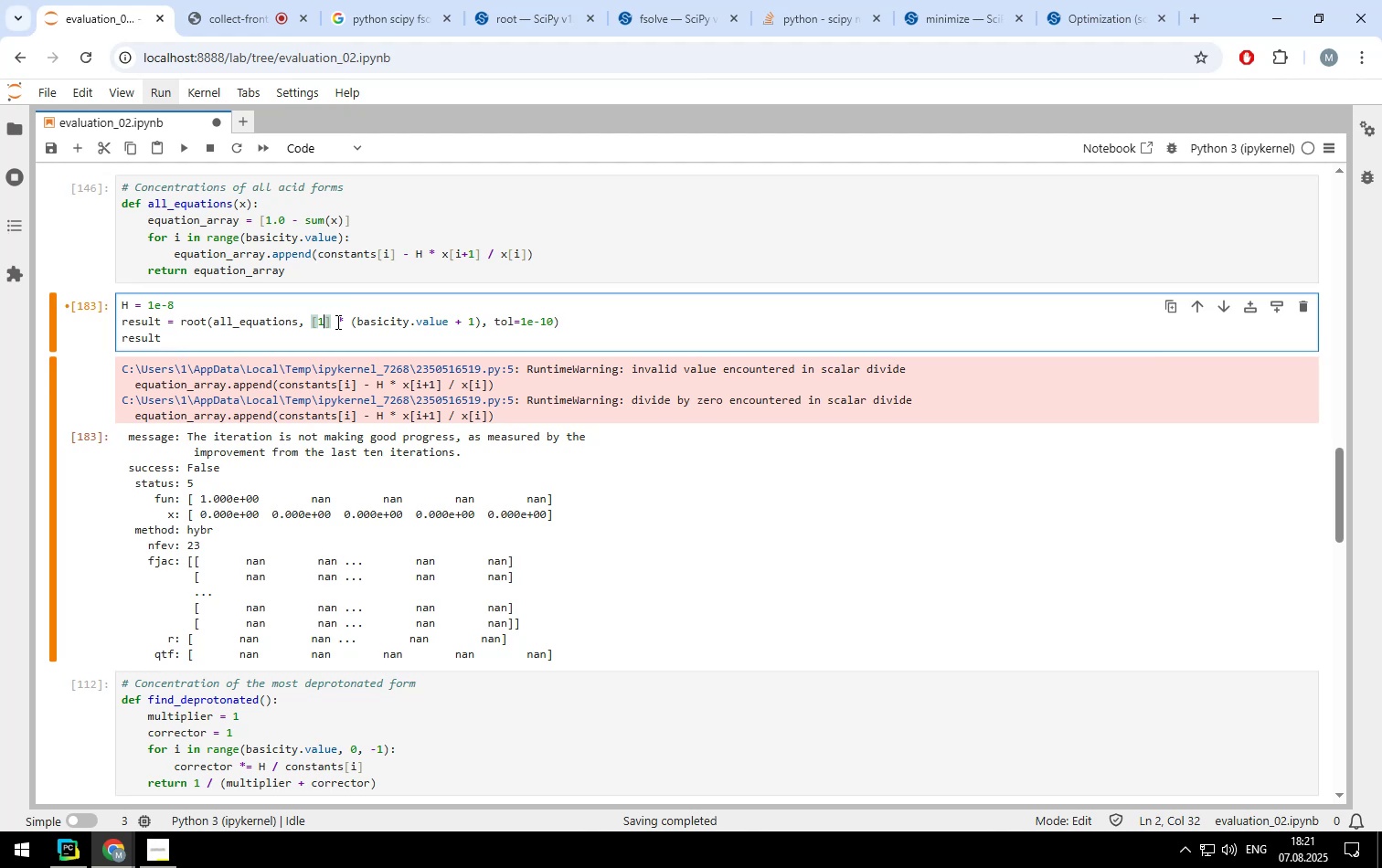 
key(Shift+Enter)
 